 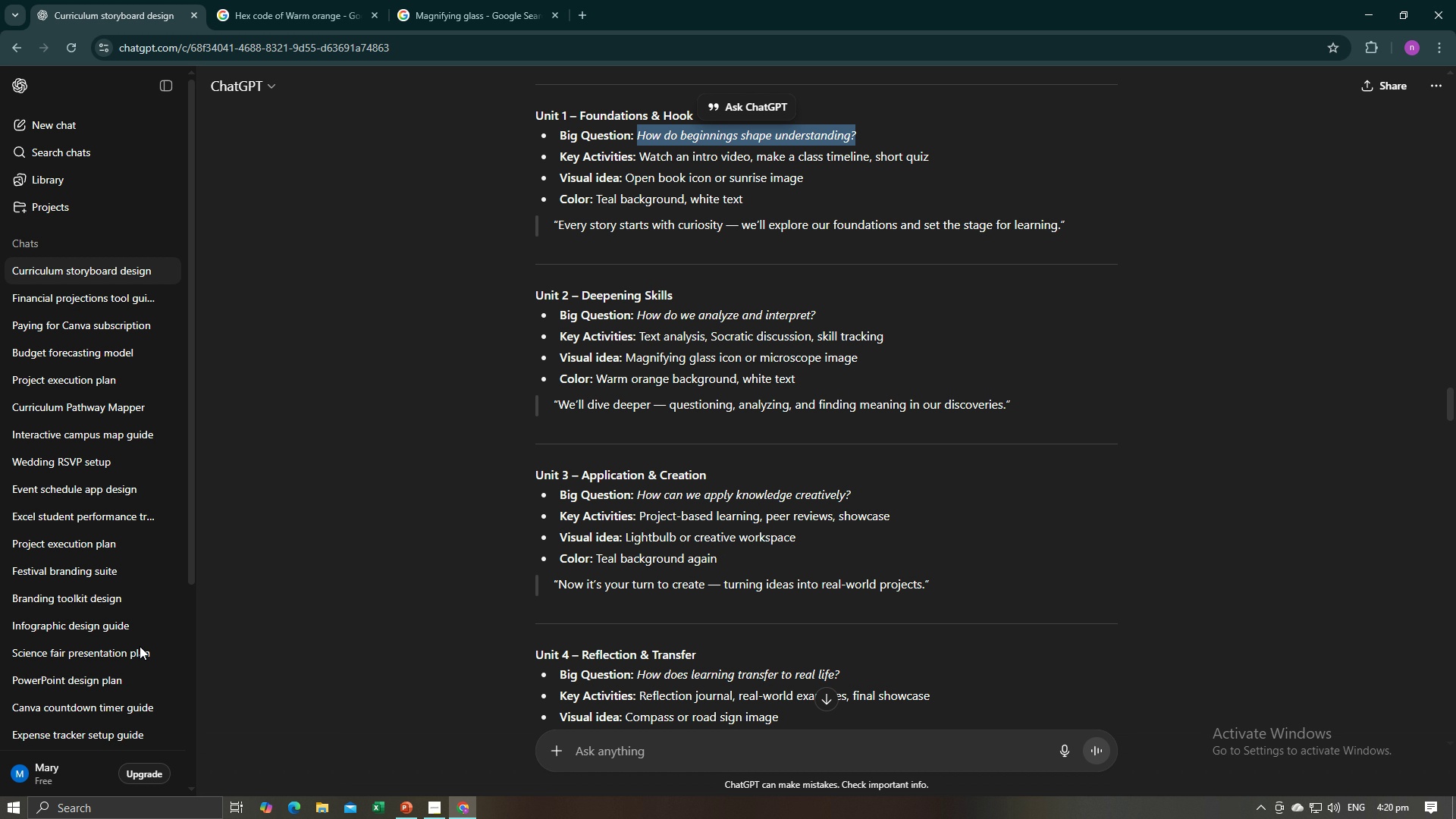 
key(Alt+Tab)
 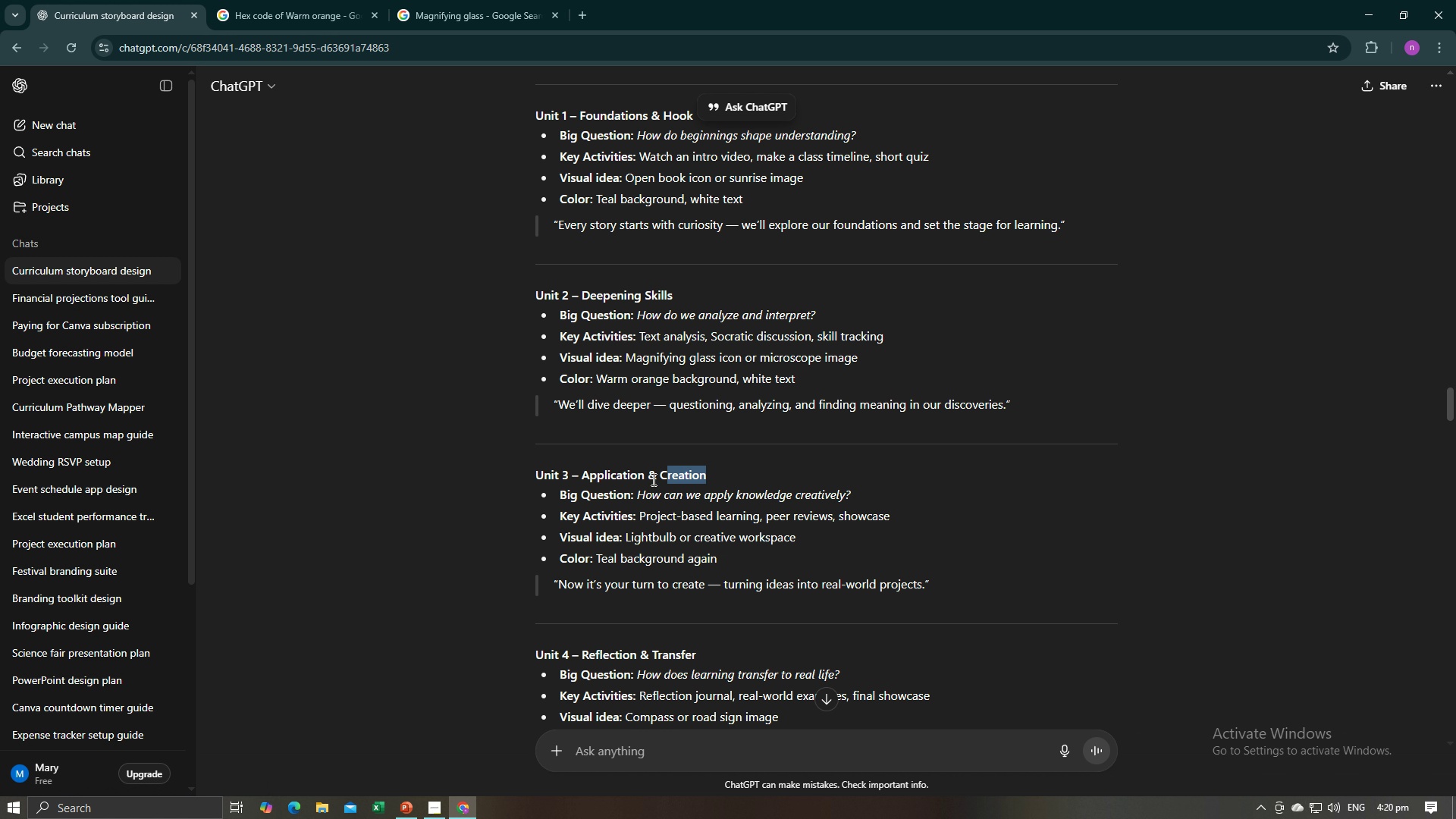 
key(Control+C)
 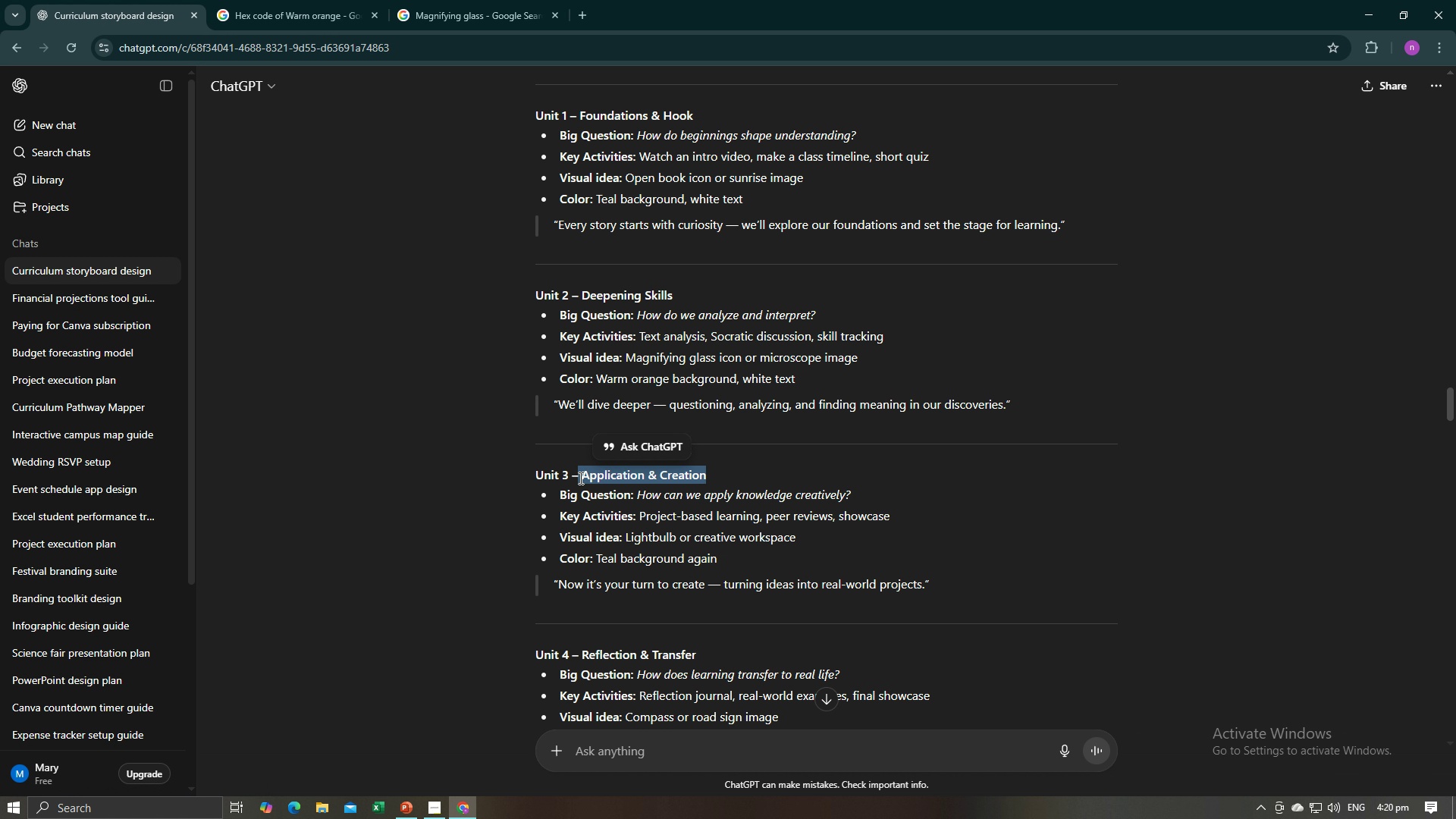 
key(Control+C)
 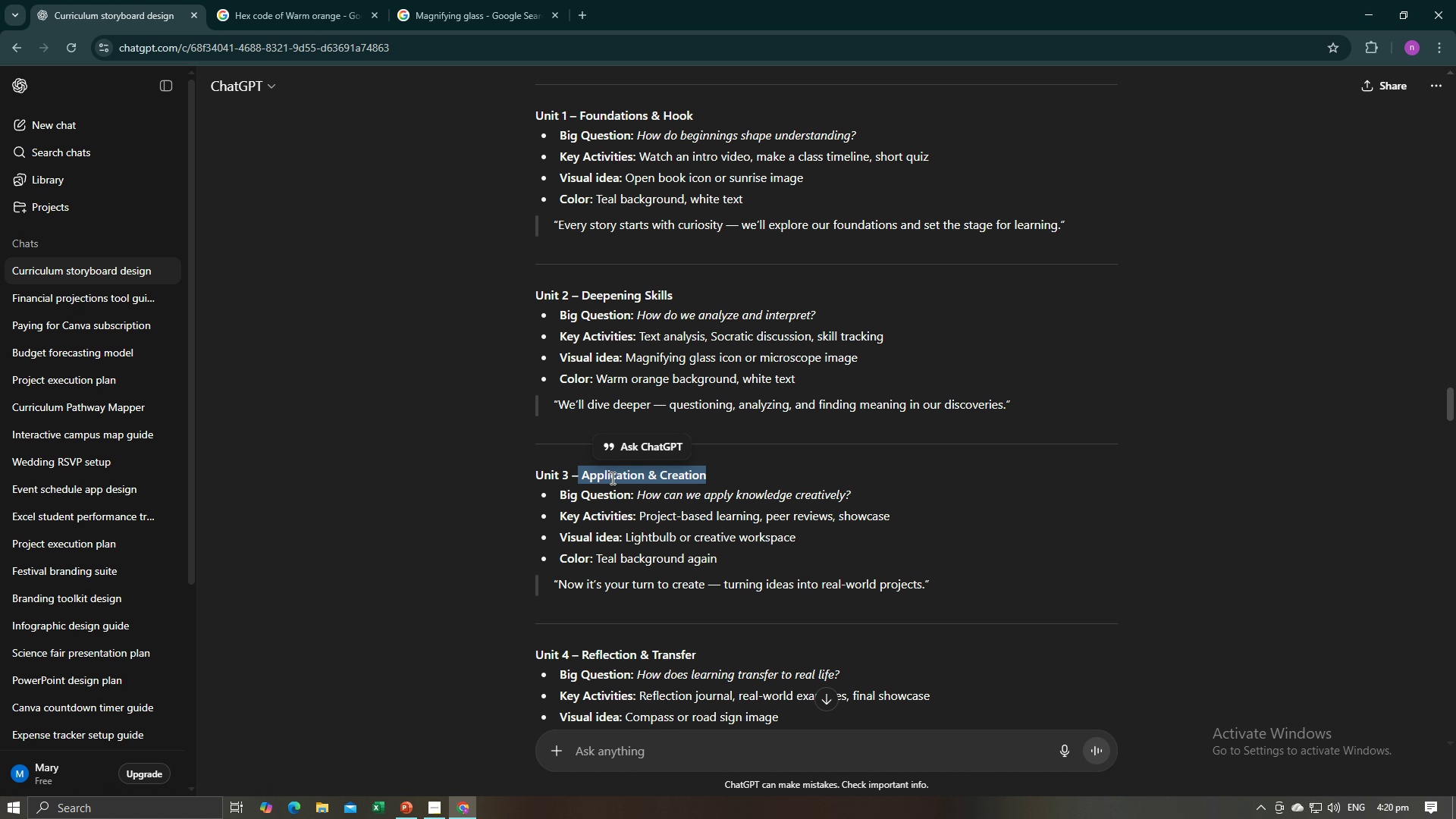 
key(Alt+AltLeft)
 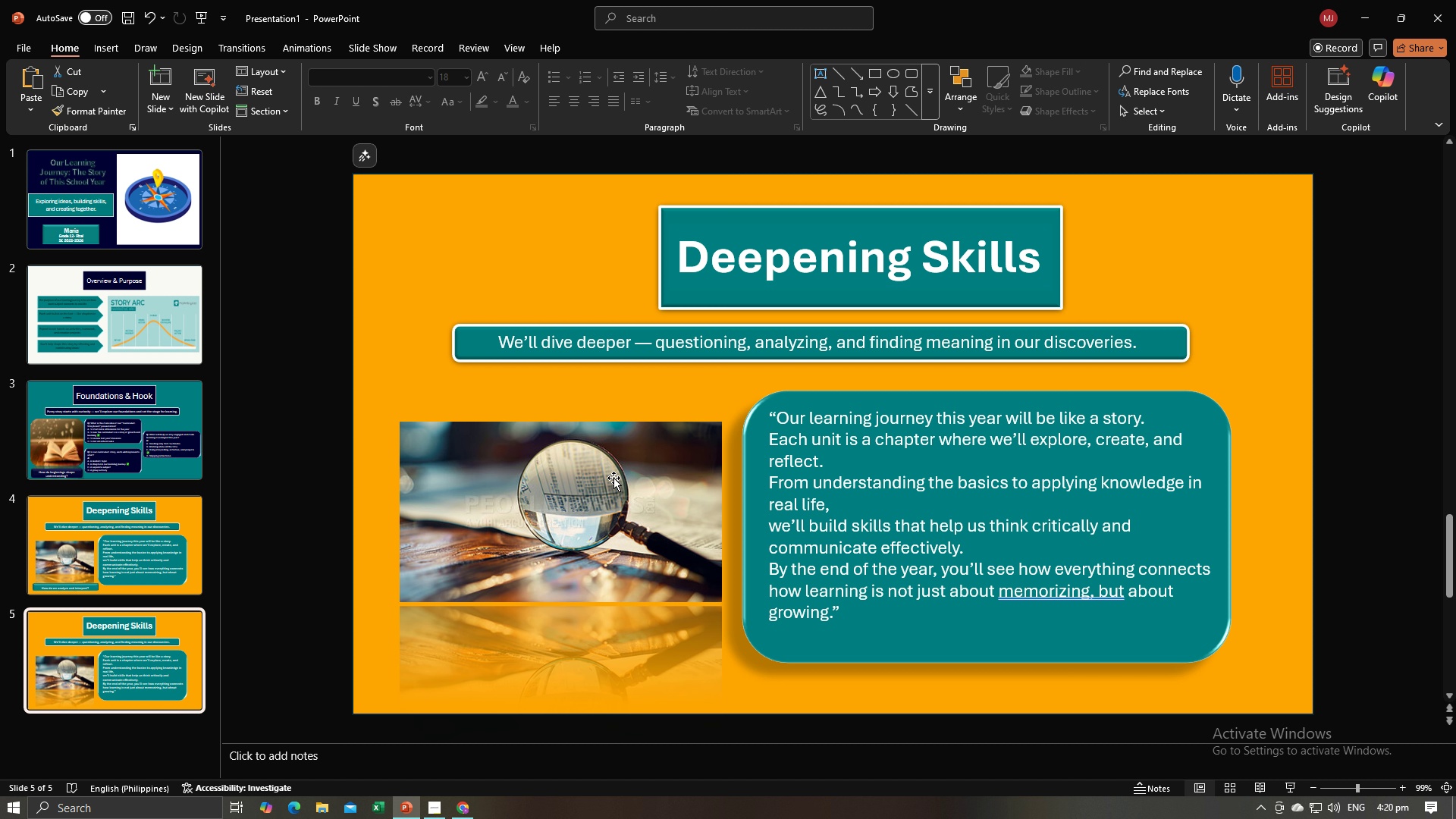 
key(Alt+Tab)
 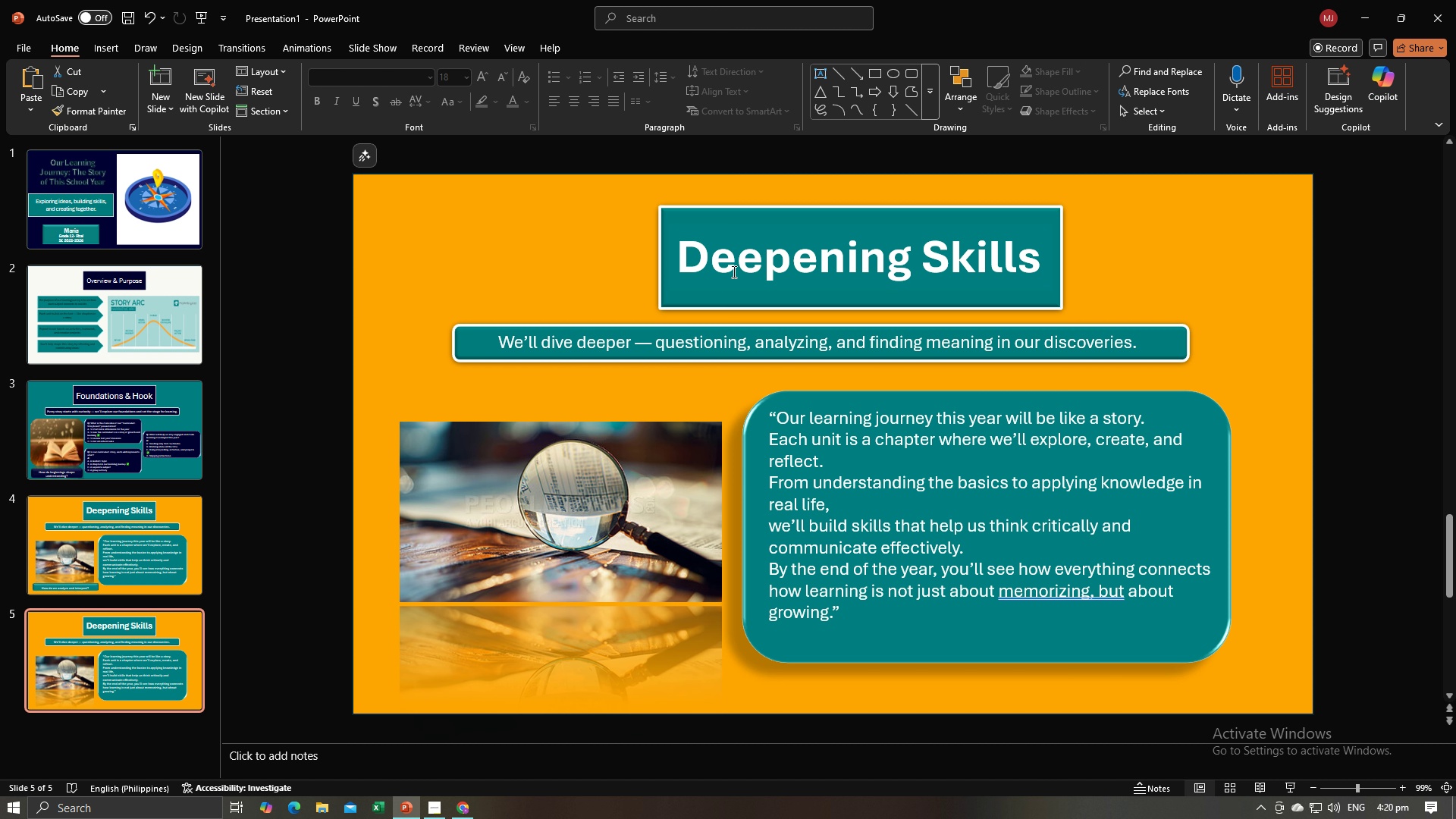 
left_click([733, 271])
 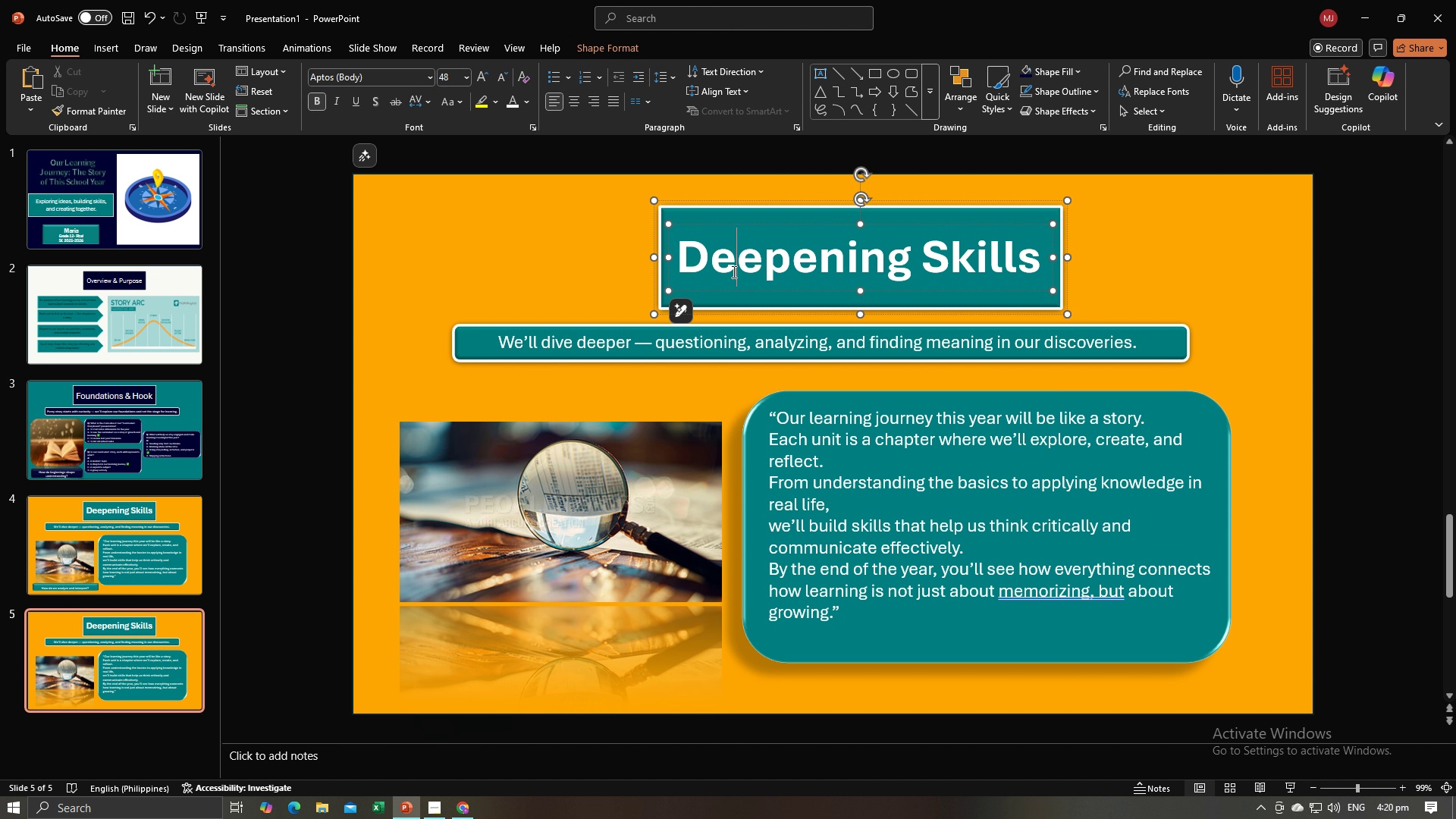 
key(Control+A)
 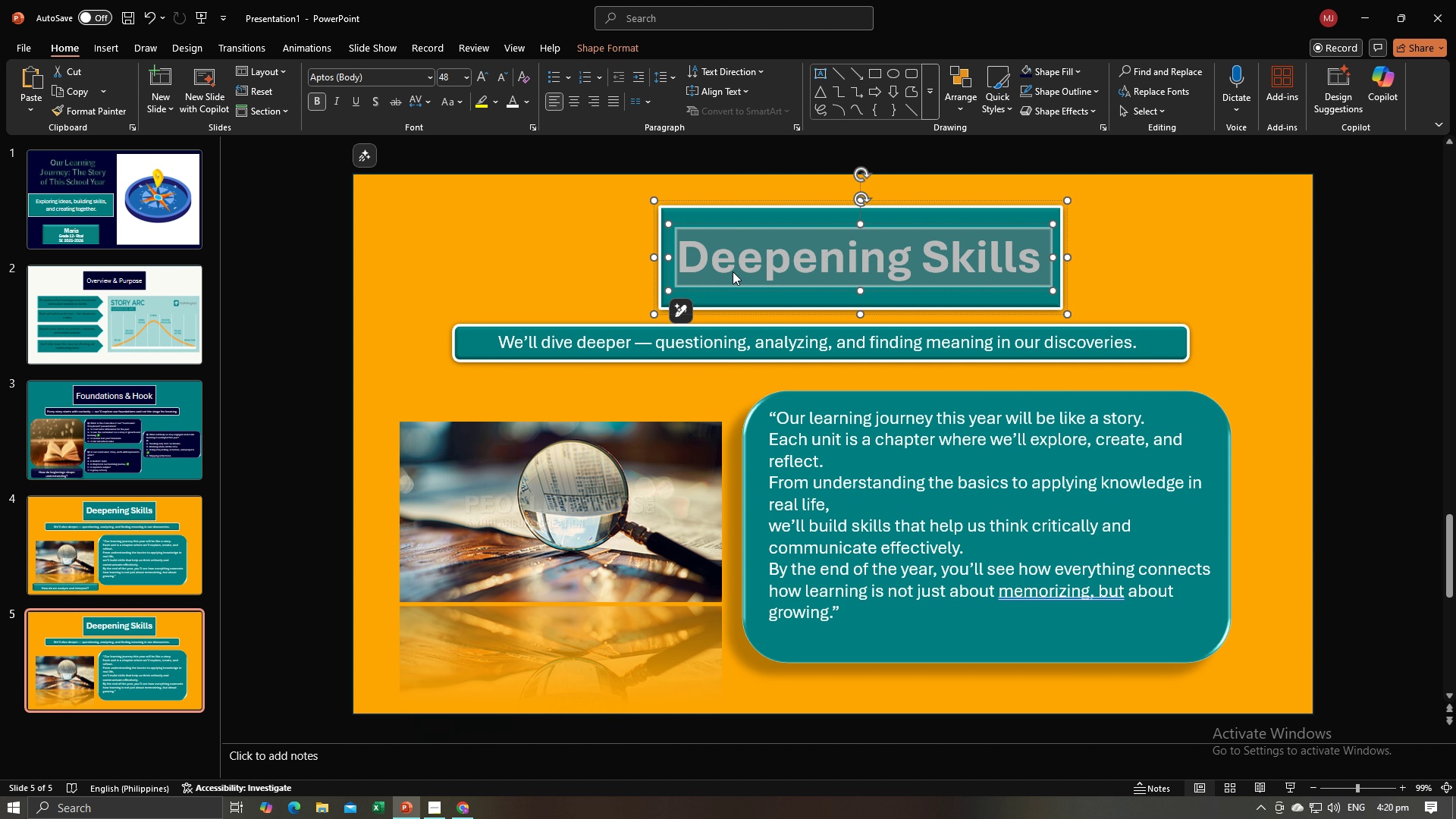 
key(Control+V)
 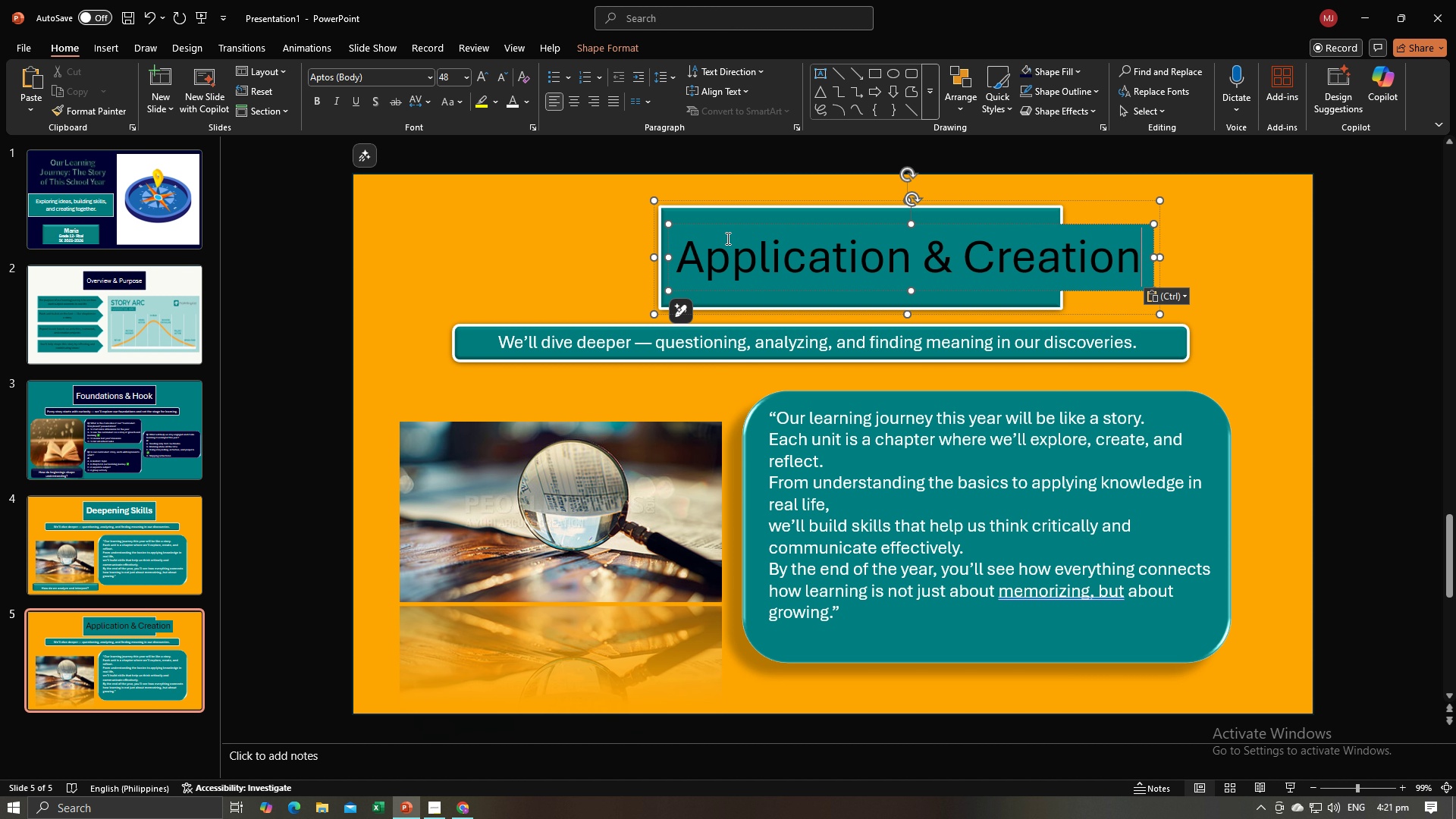 
wait(5.85)
 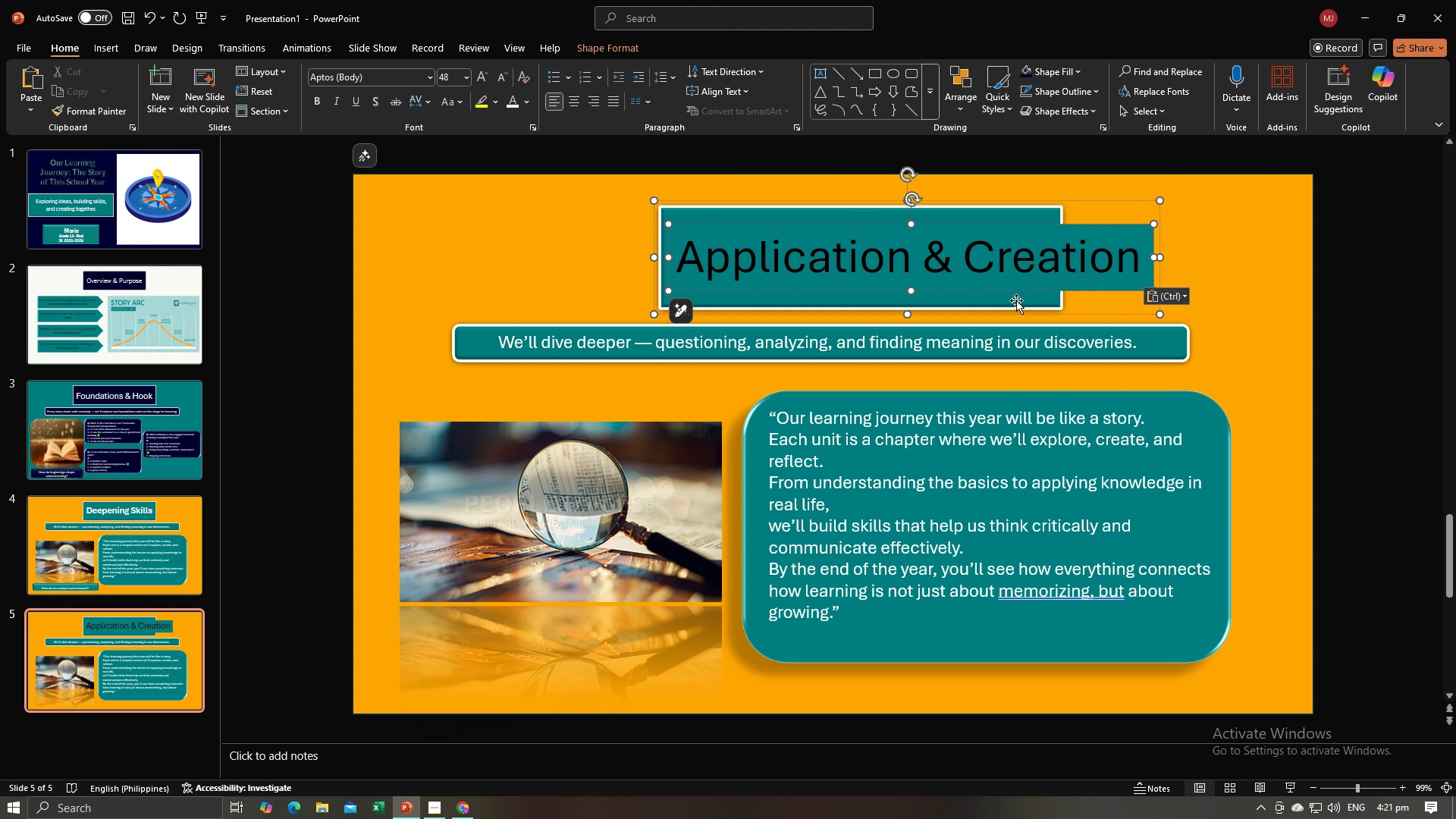 
left_click([1076, 71])
 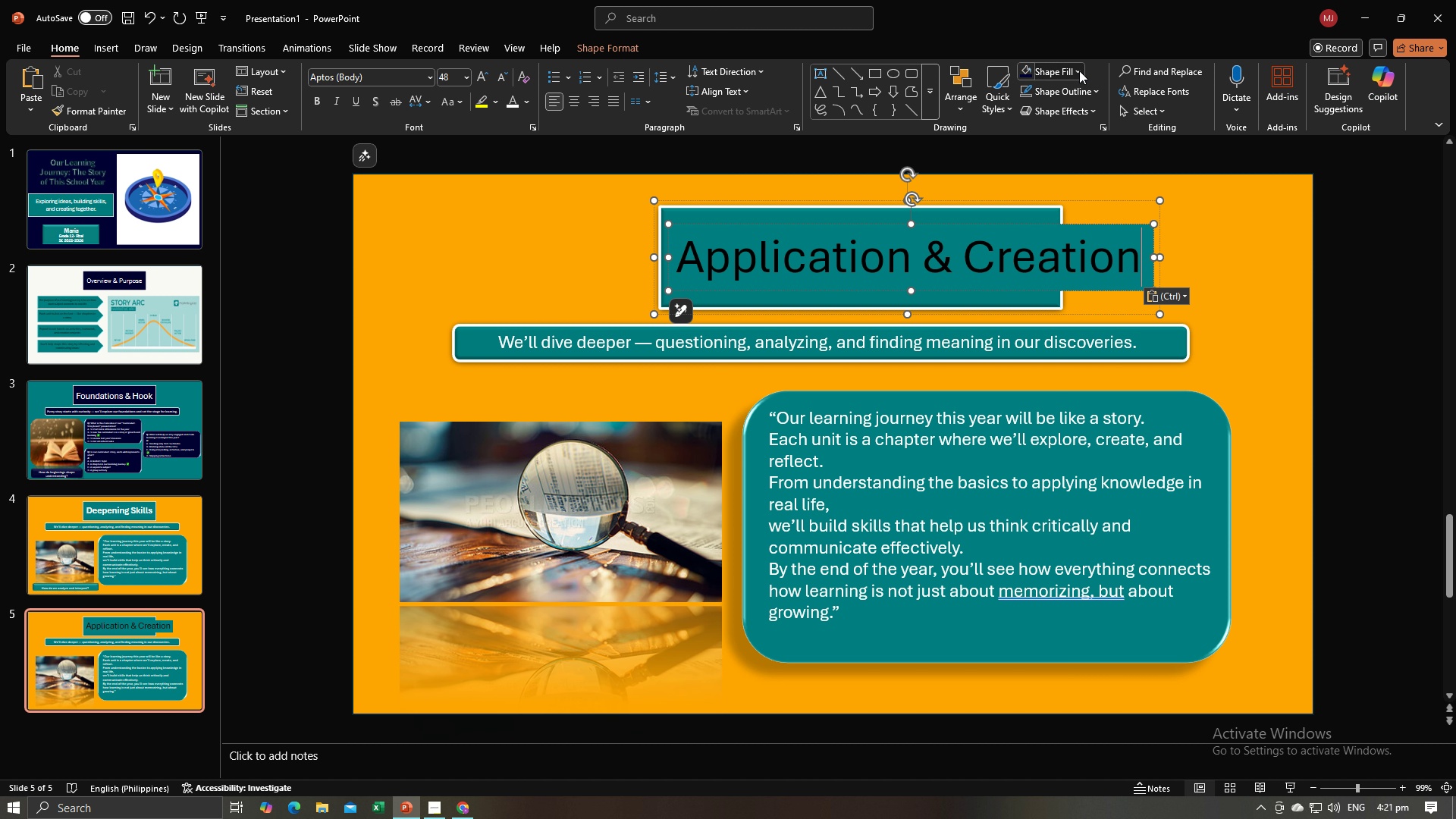 
left_click([1079, 71])
 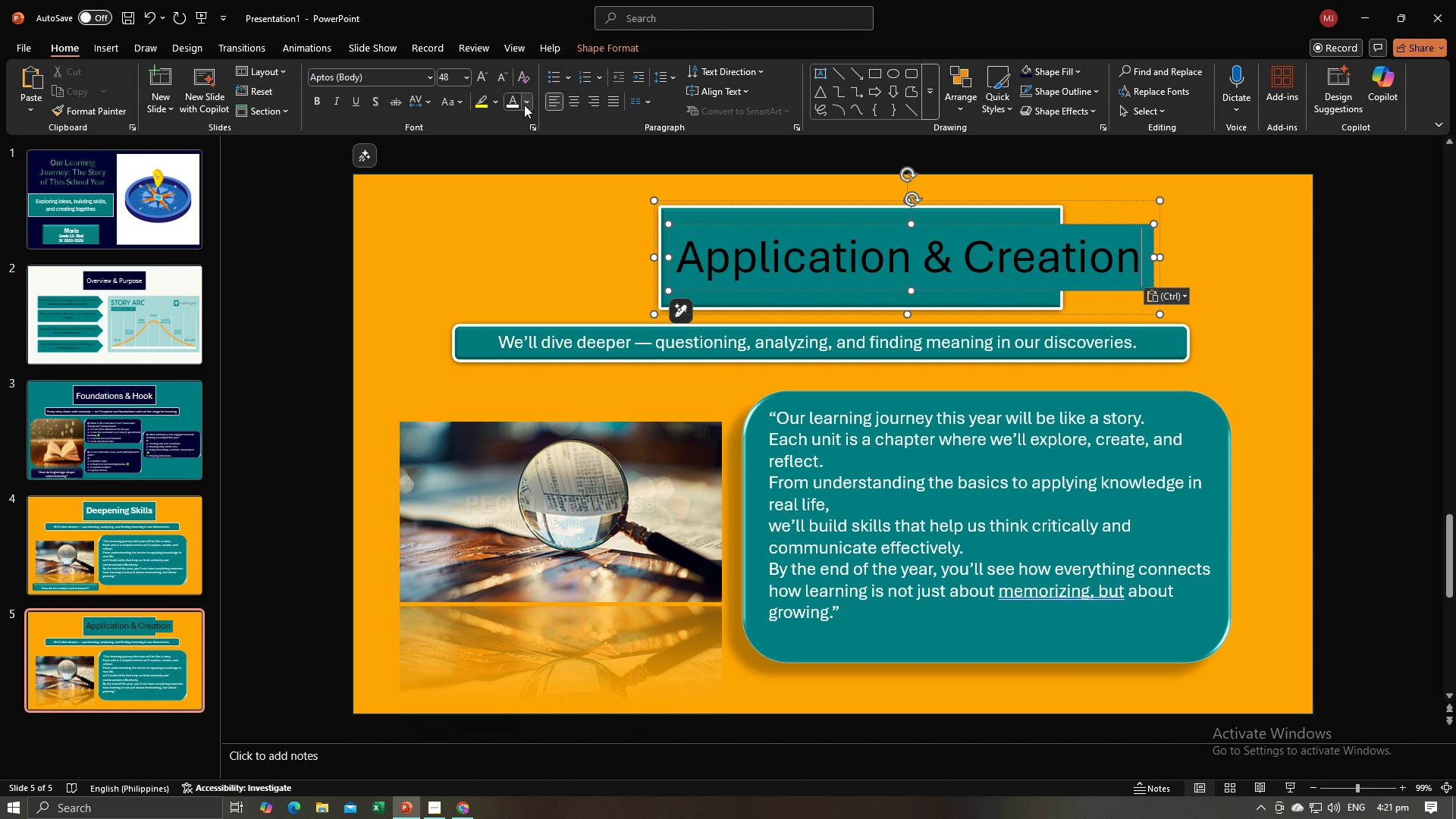 
left_click([526, 99])
 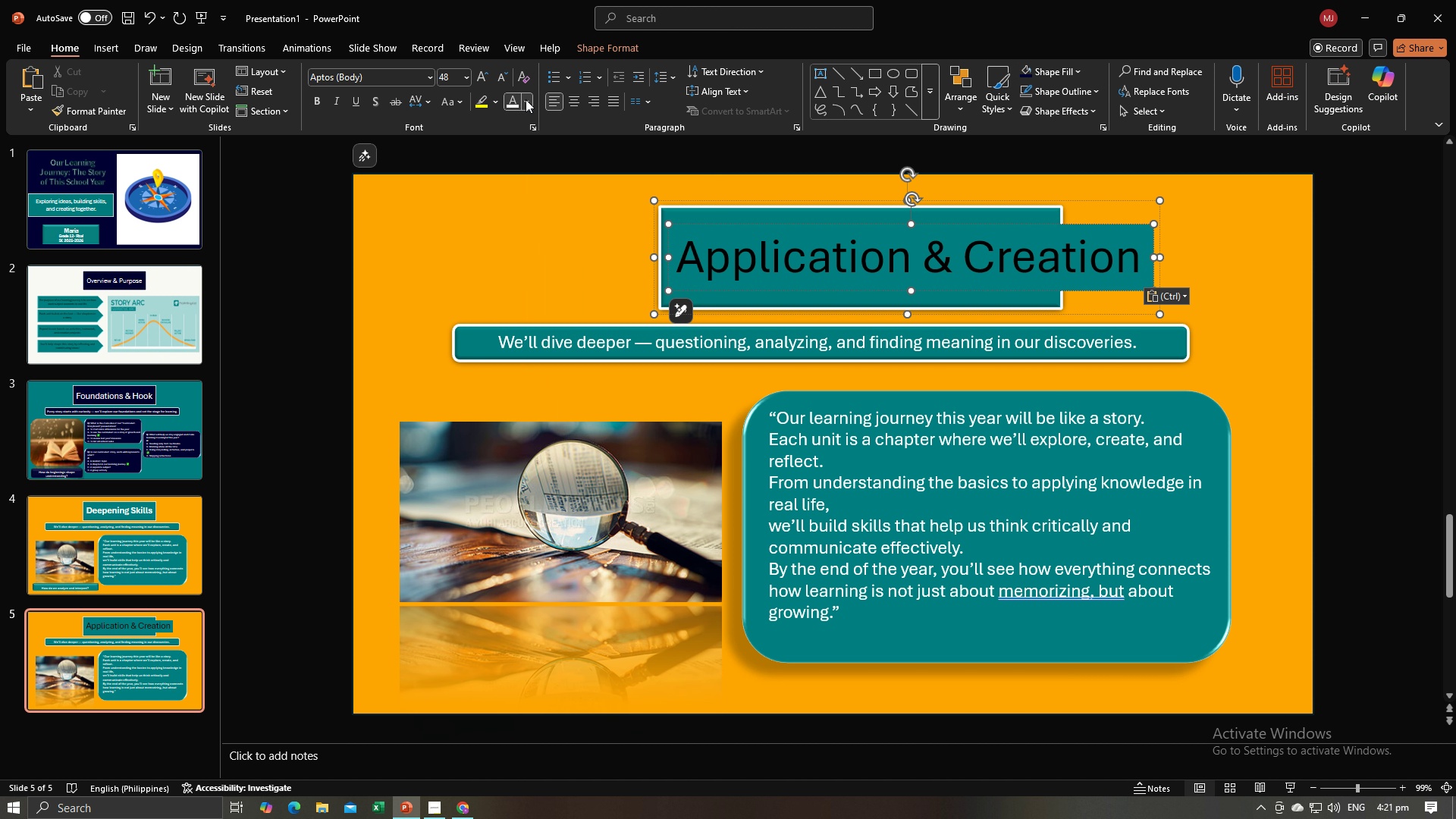 
left_click([526, 99])
 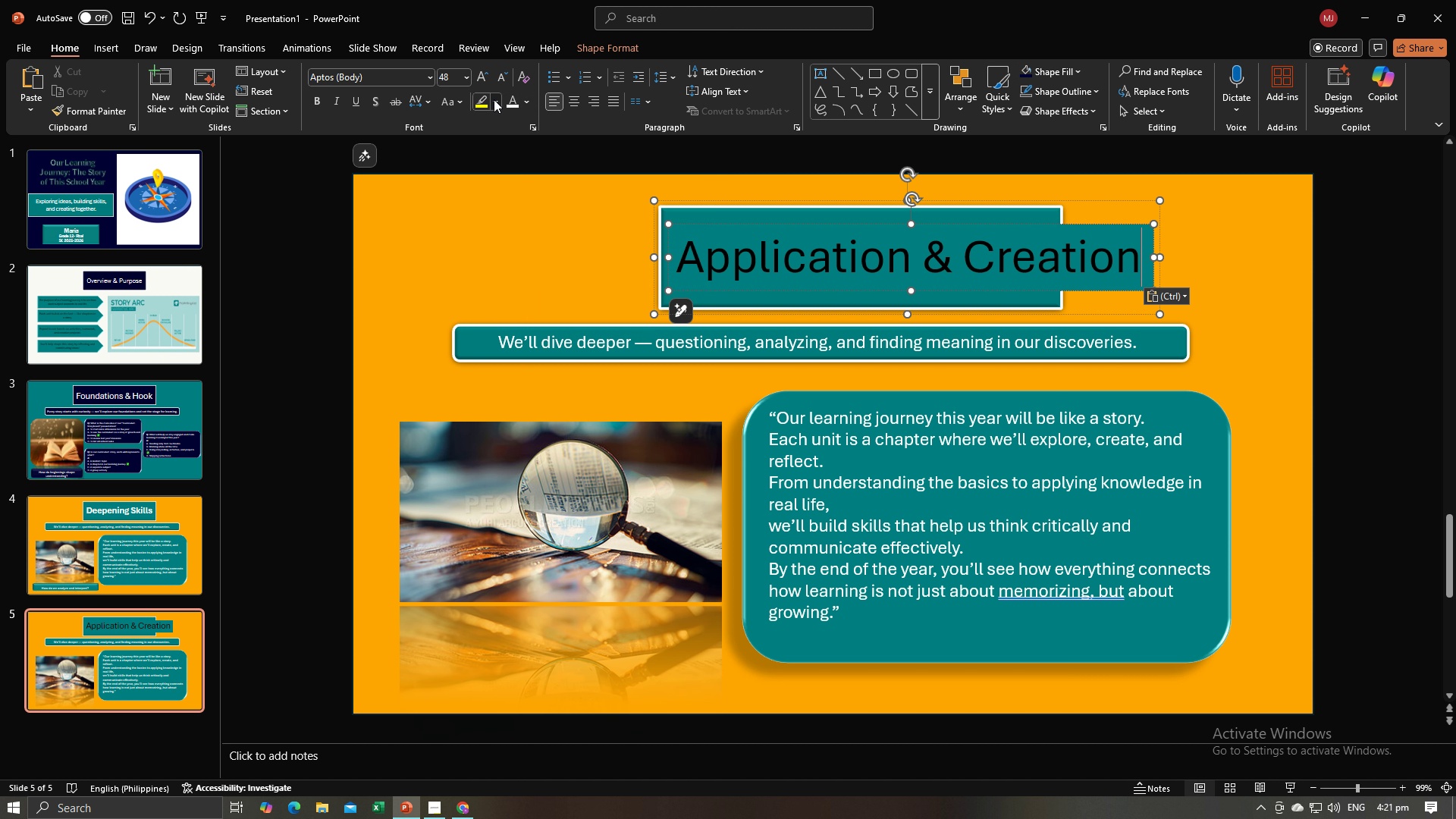 
left_click([494, 99])
 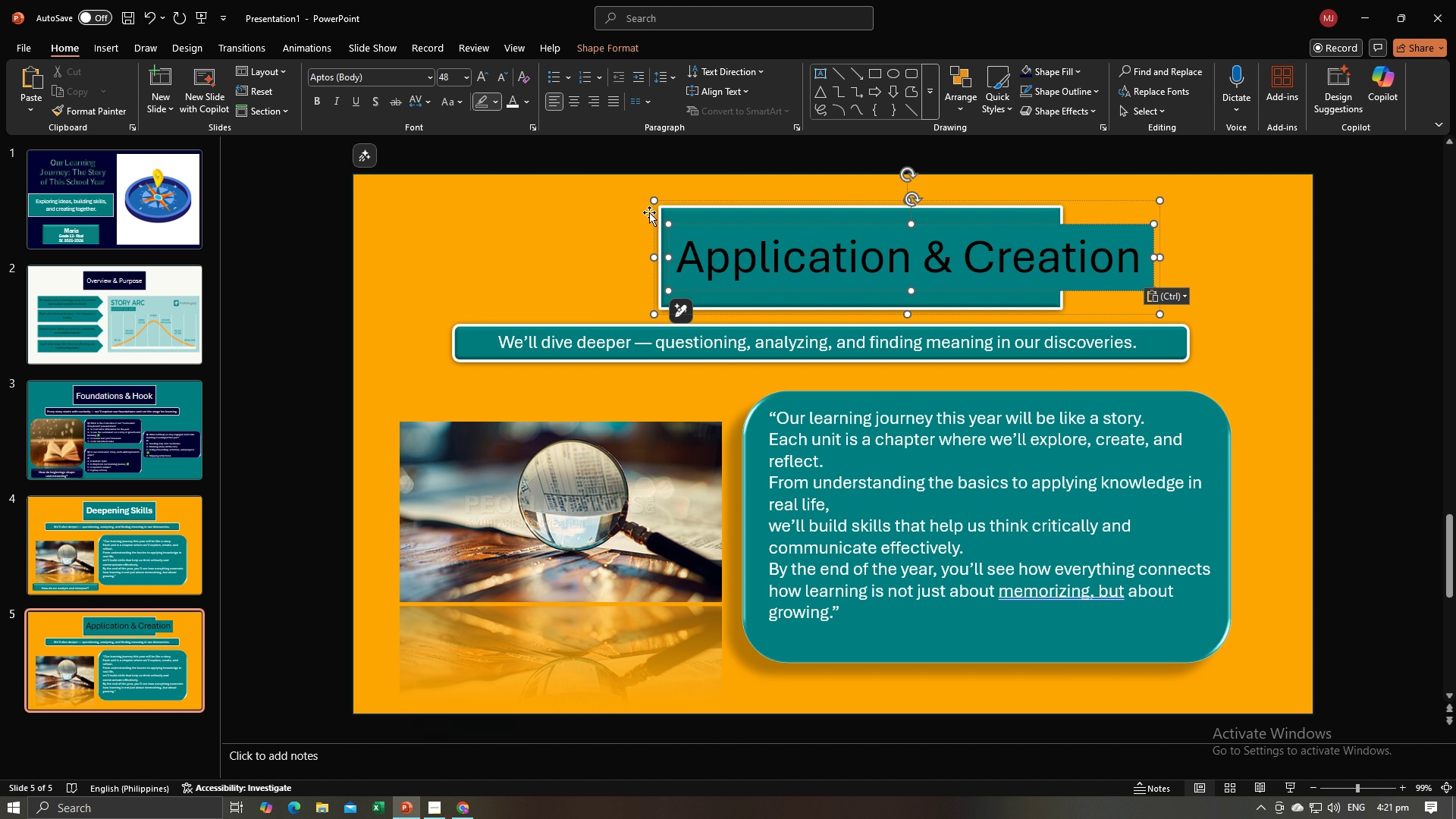 
left_click([708, 234])
 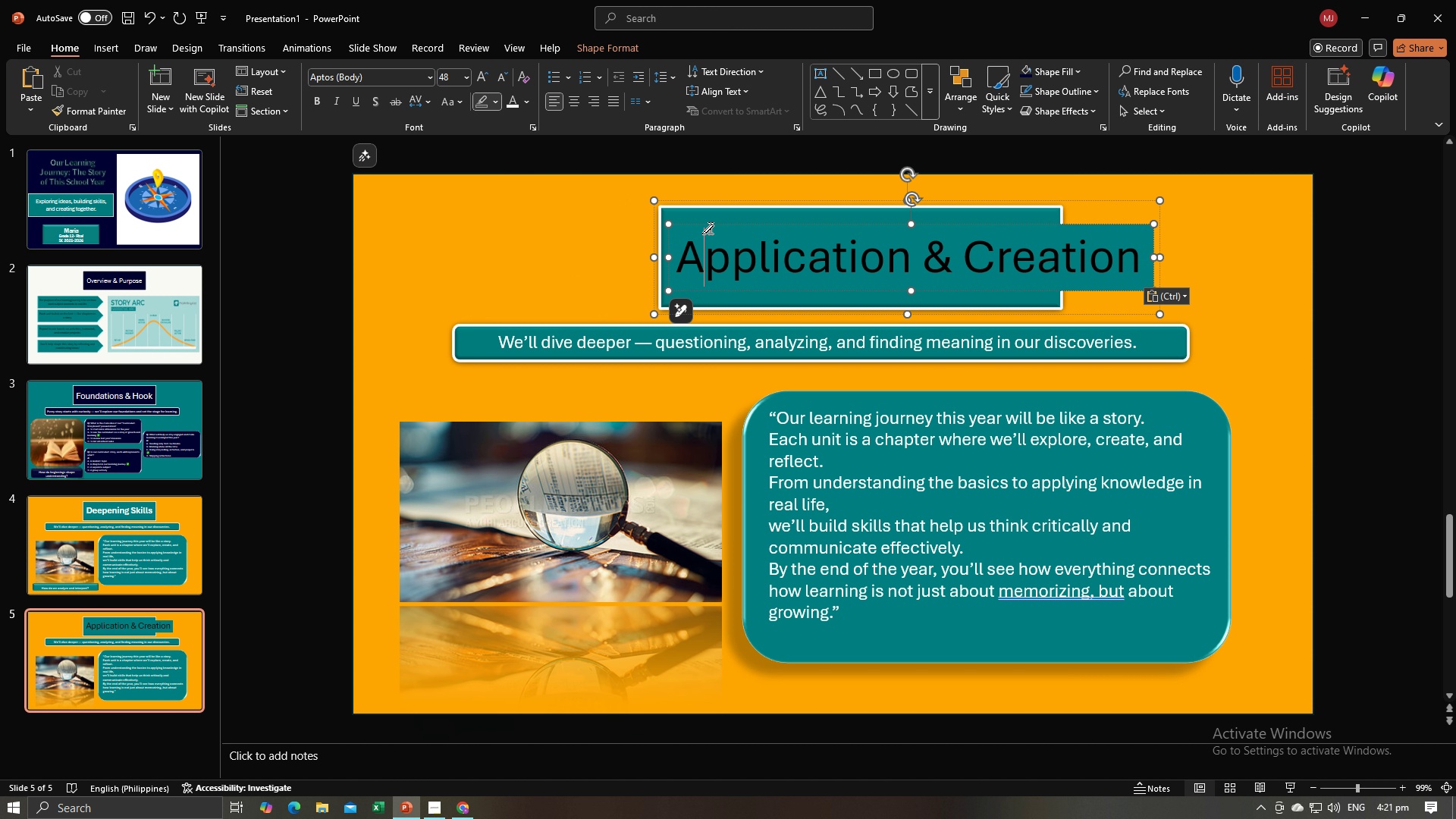 
left_click([711, 228])
 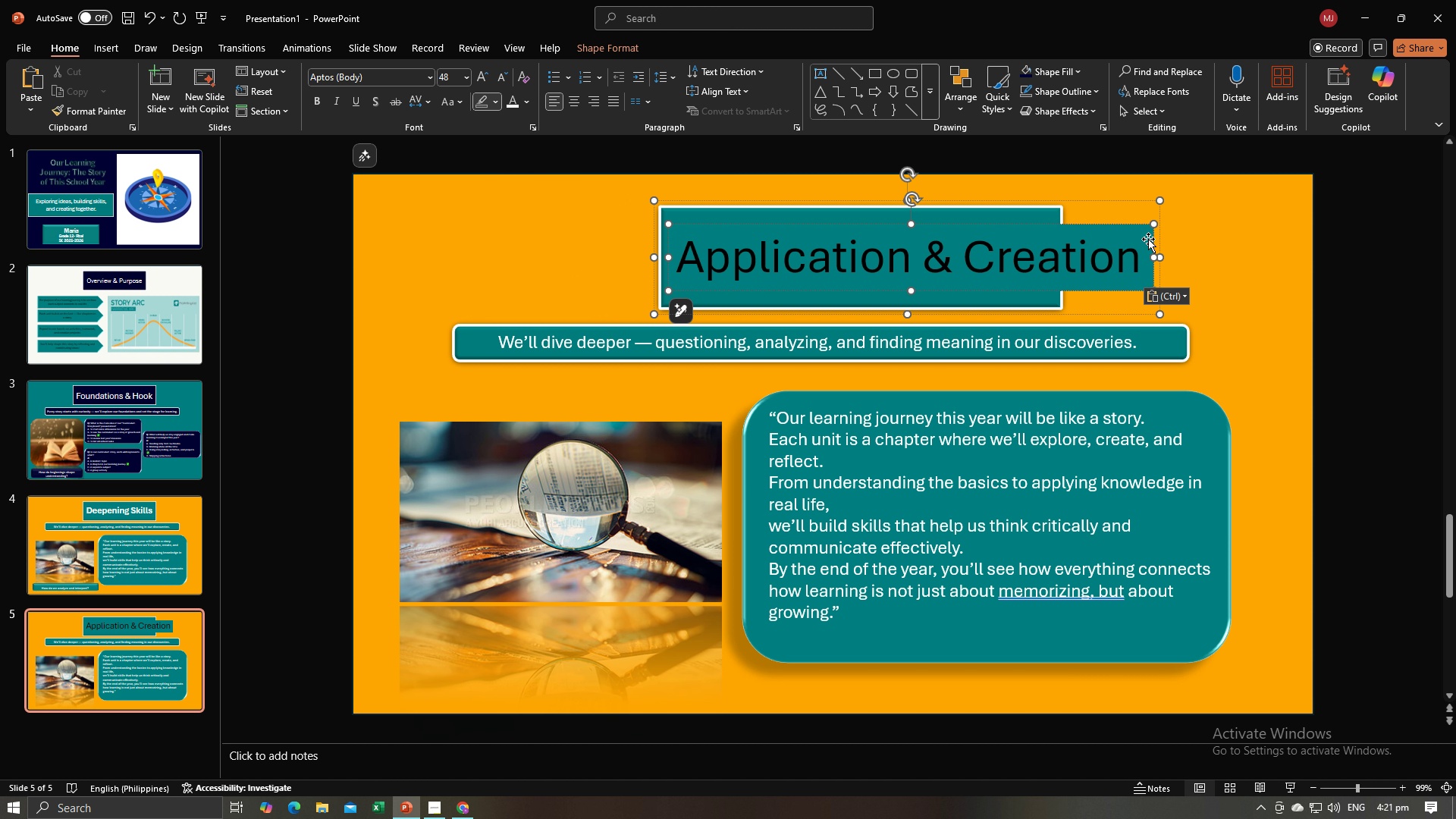 
left_click([1147, 239])
 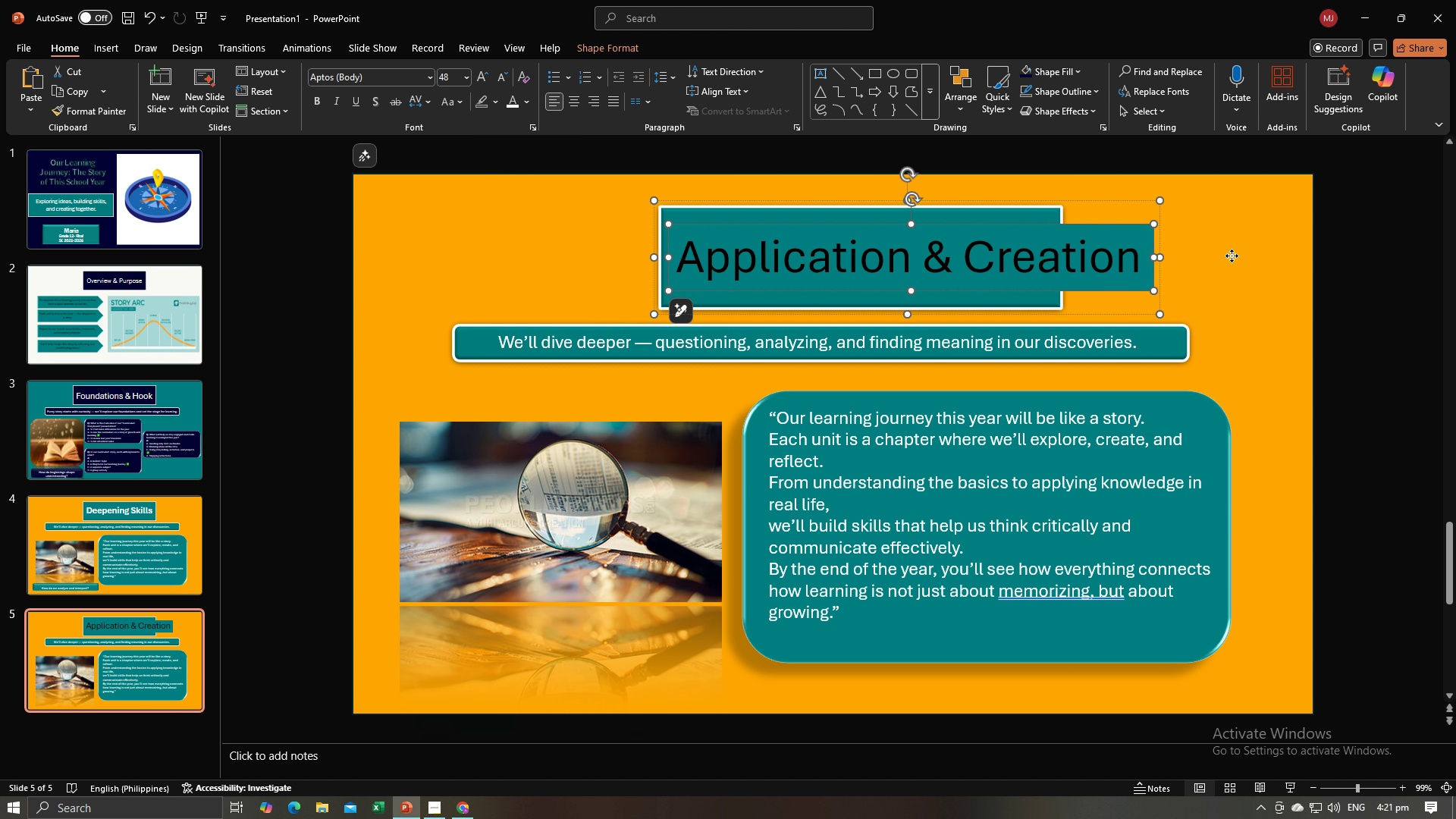 
left_click([1232, 256])
 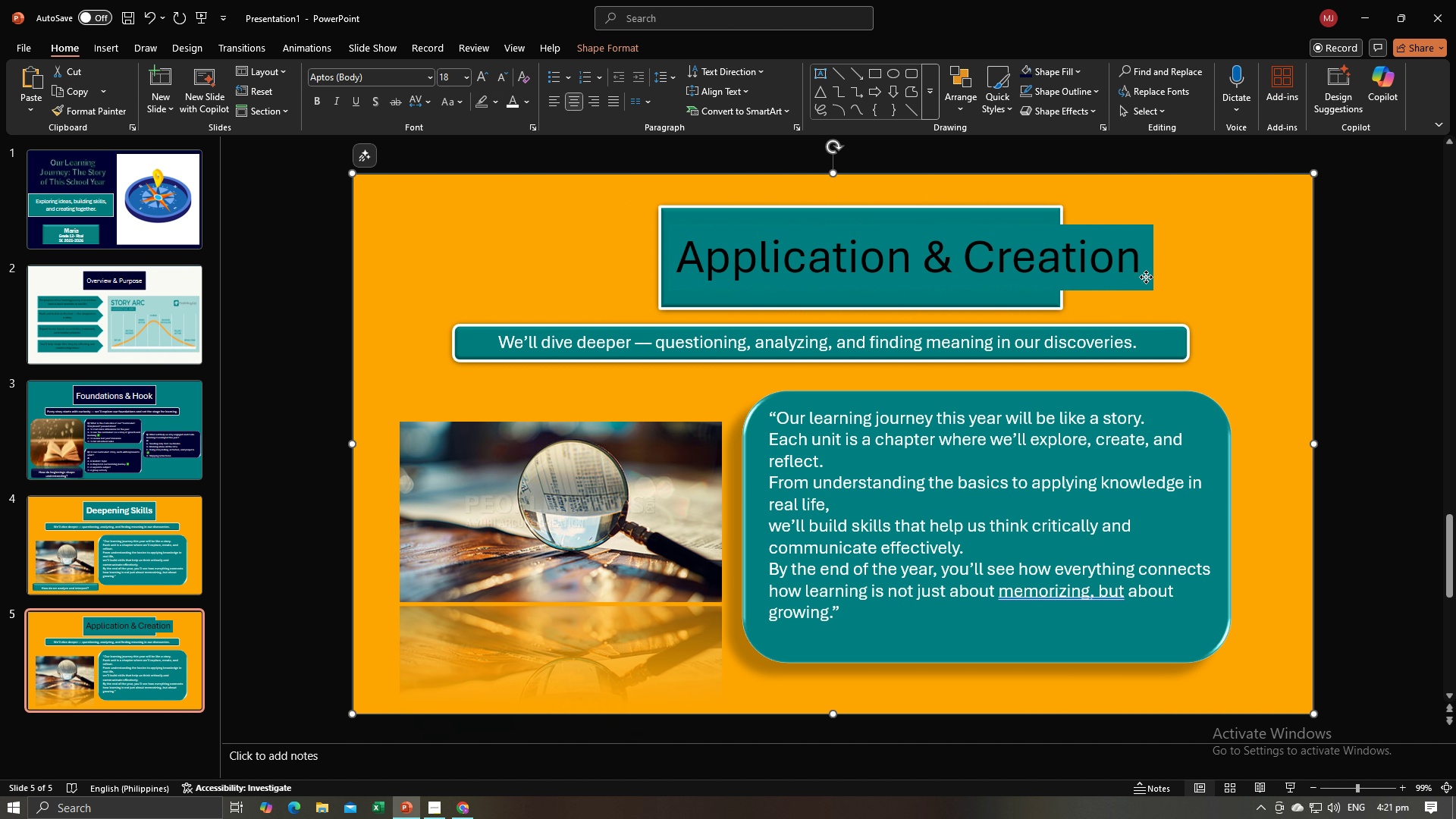 
left_click([1146, 277])
 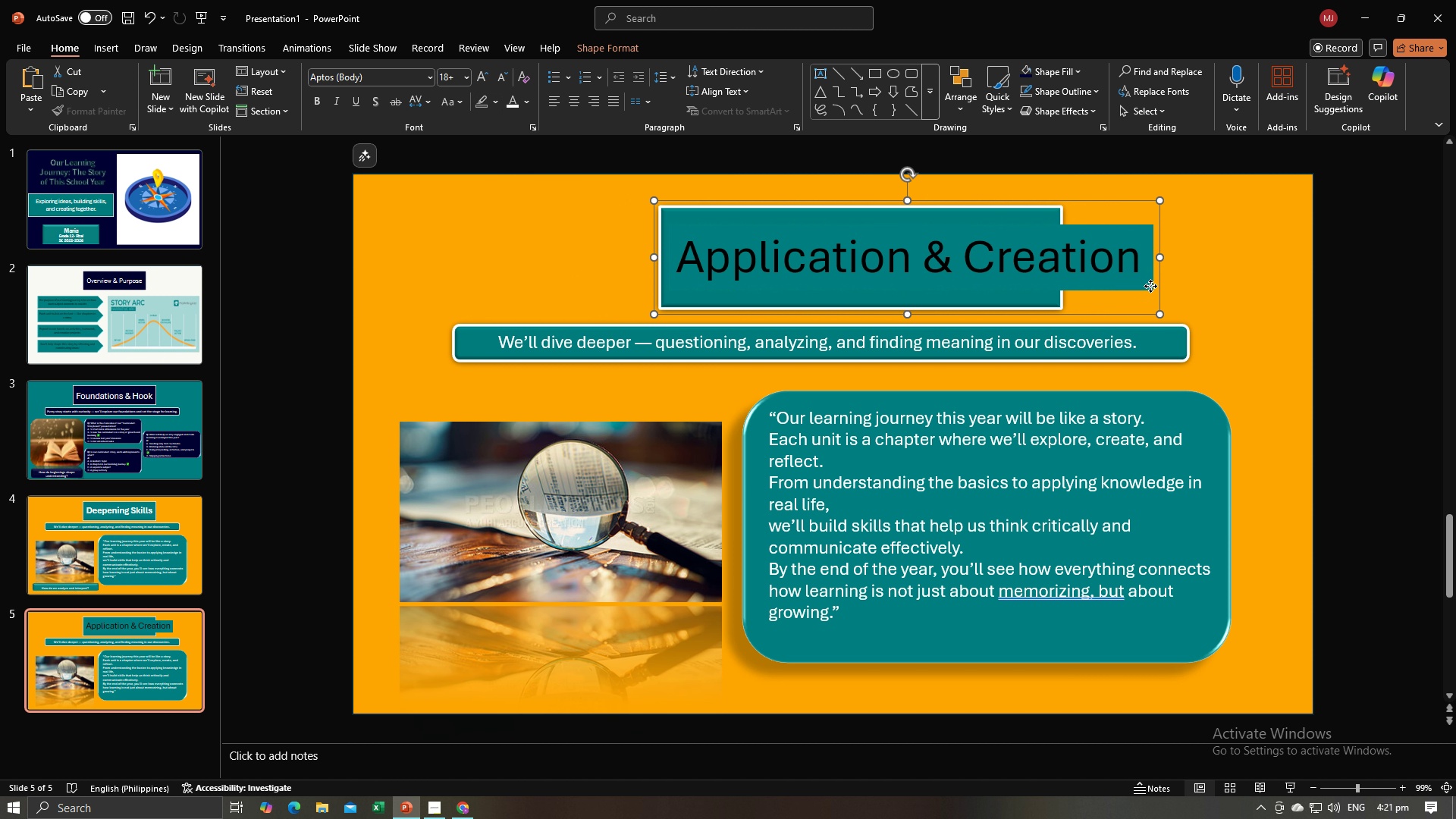 
double_click([1150, 286])
 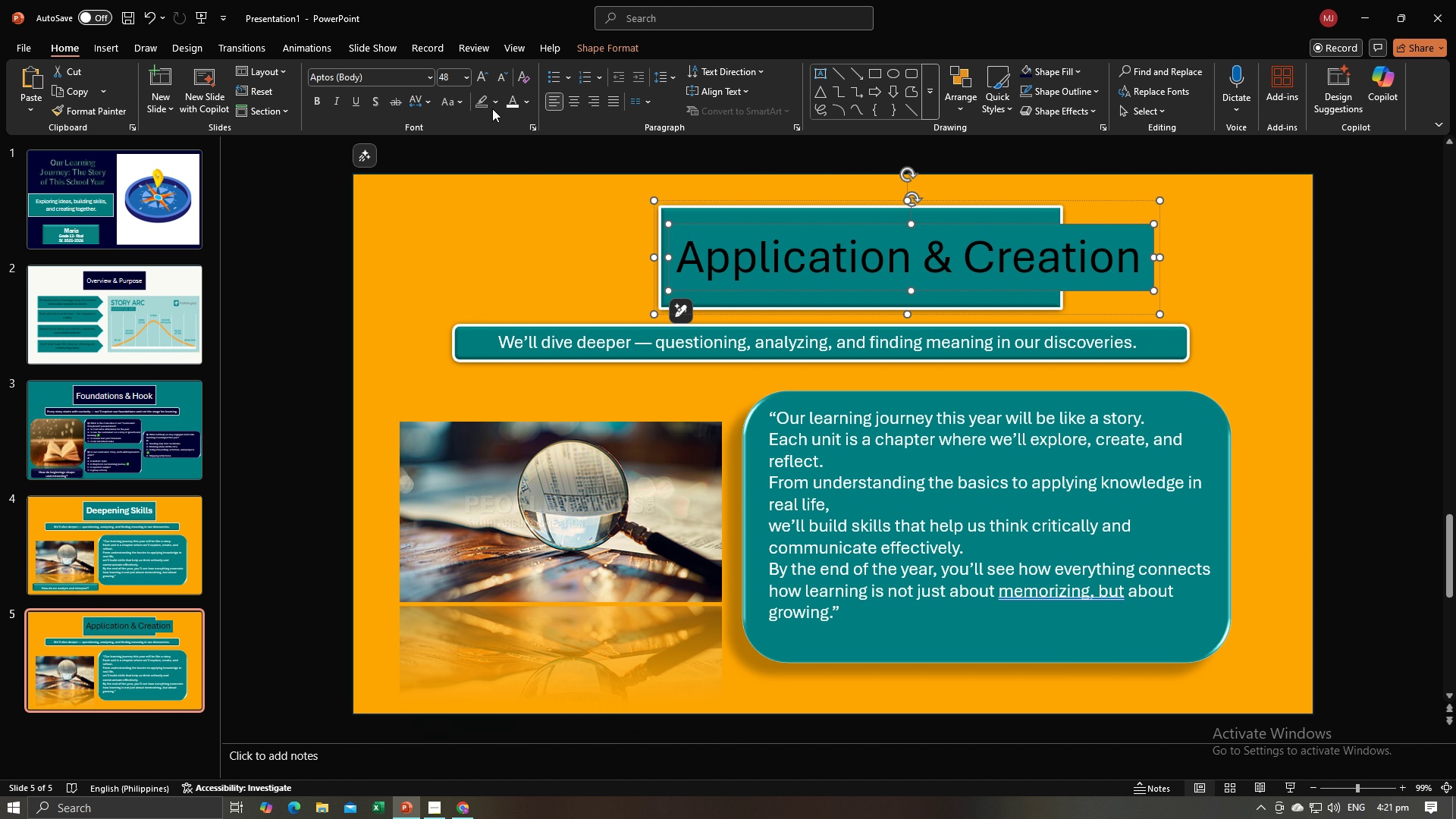 
left_click([492, 103])
 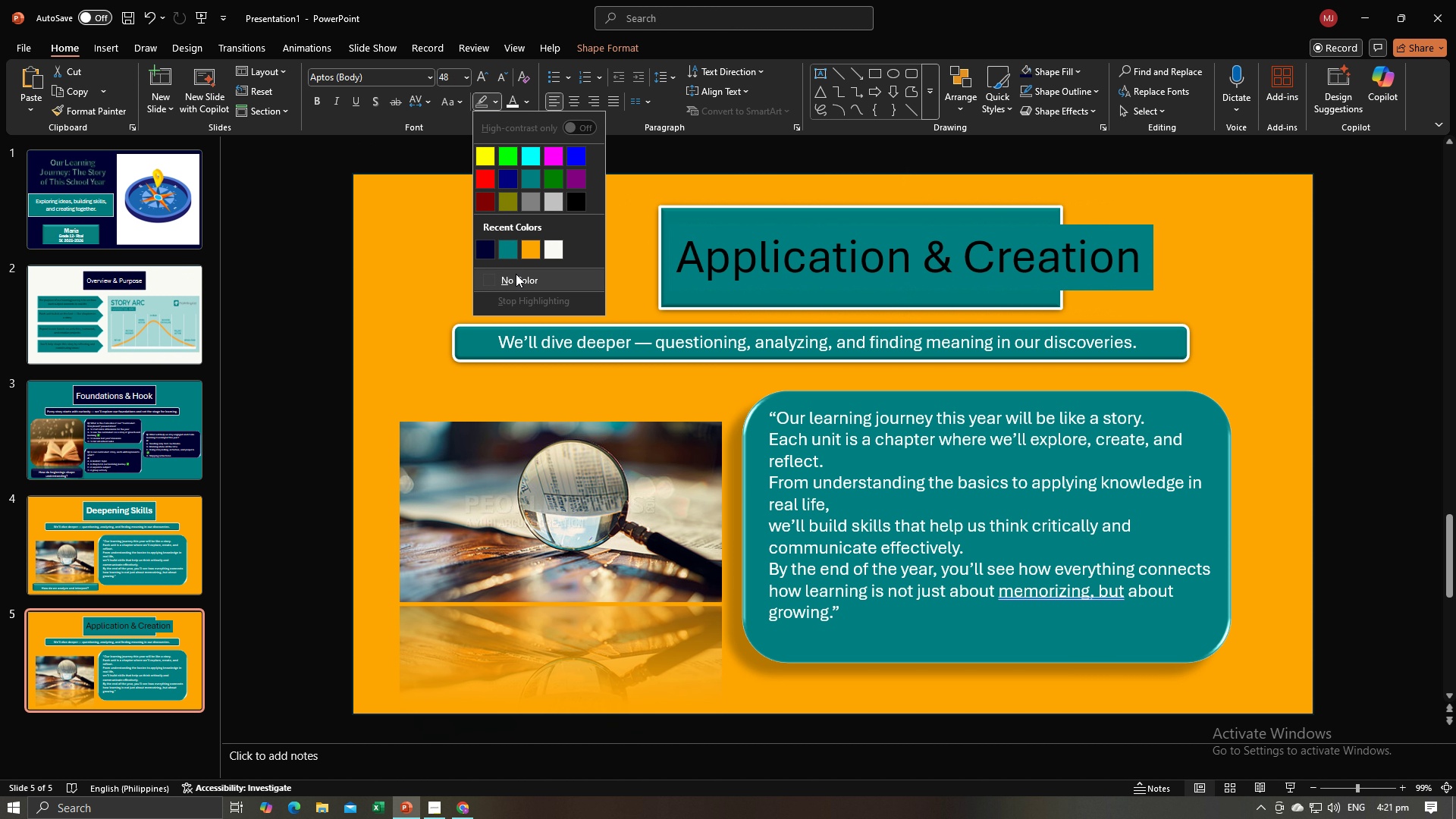 
left_click([516, 278])
 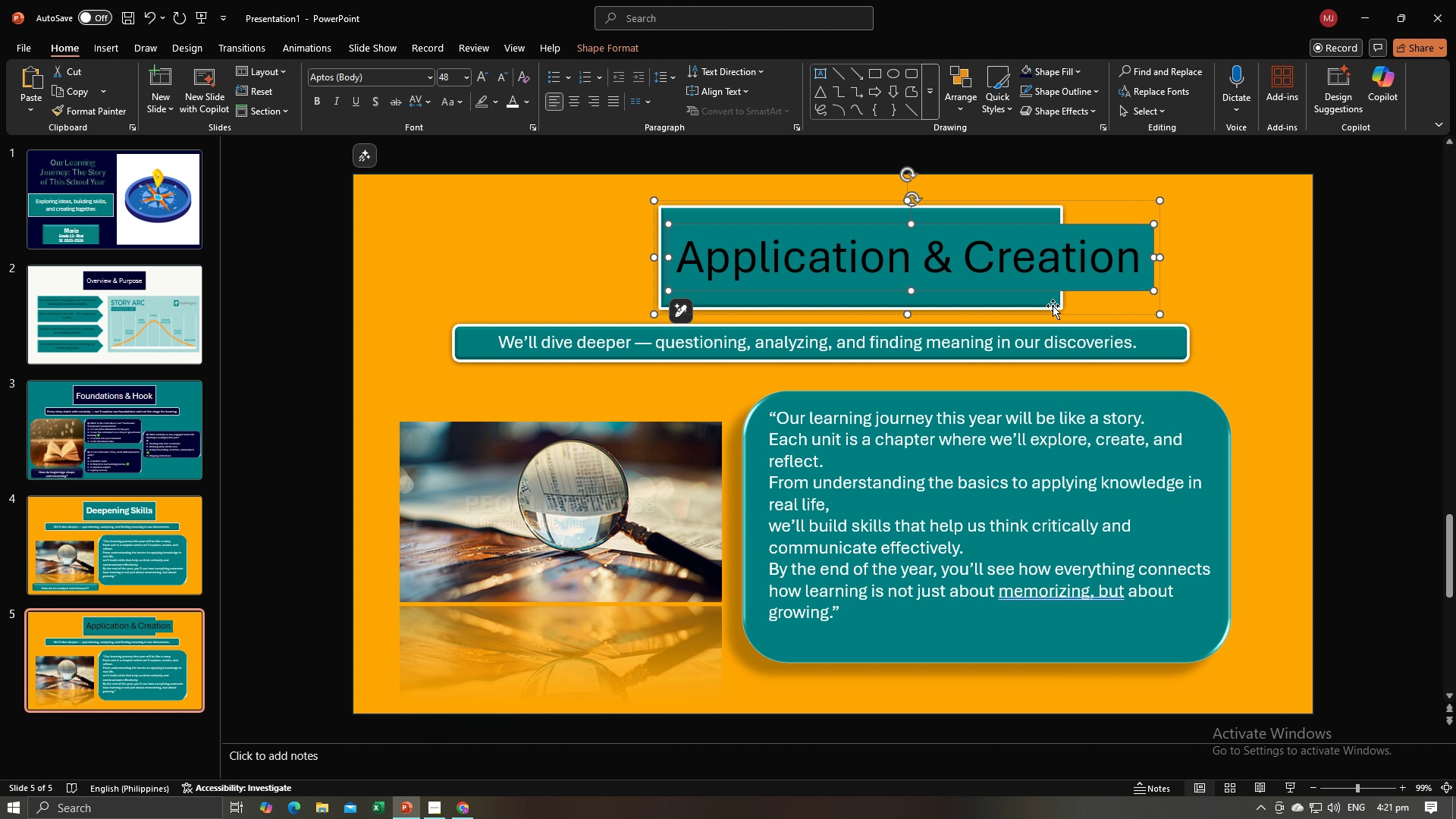 
left_click([1053, 306])
 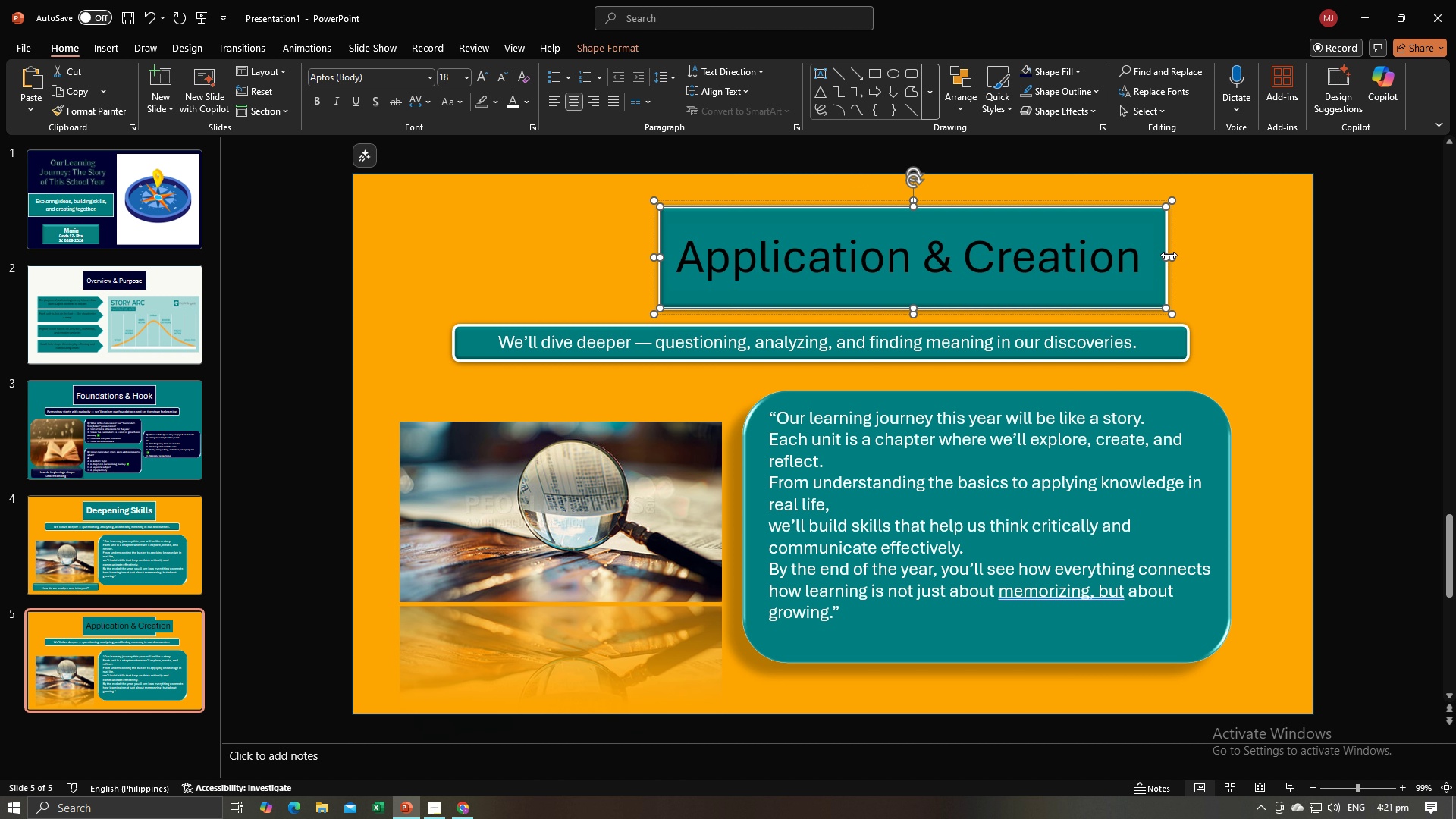 
left_click([1127, 275])
 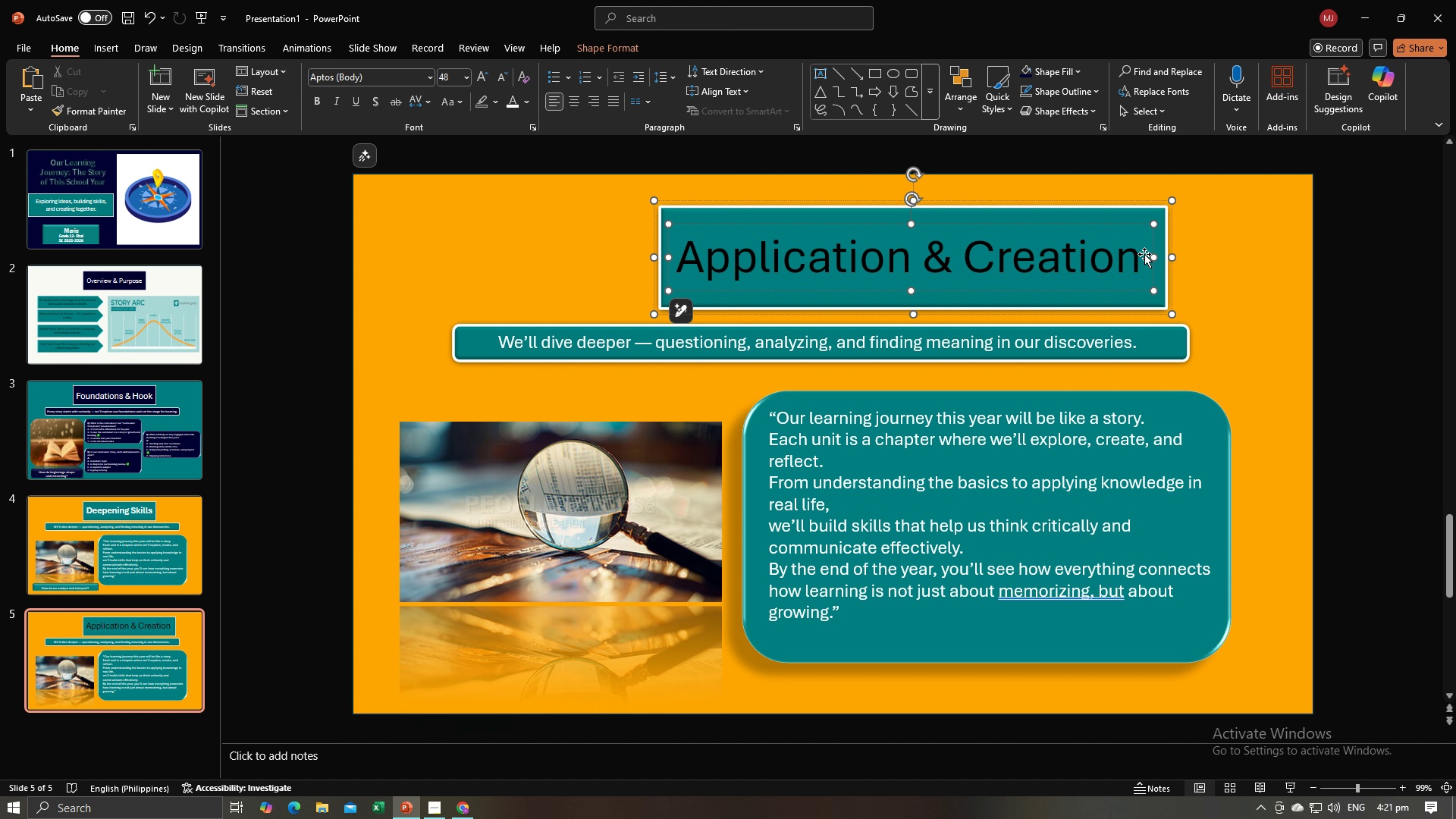 
key(Control+A)
 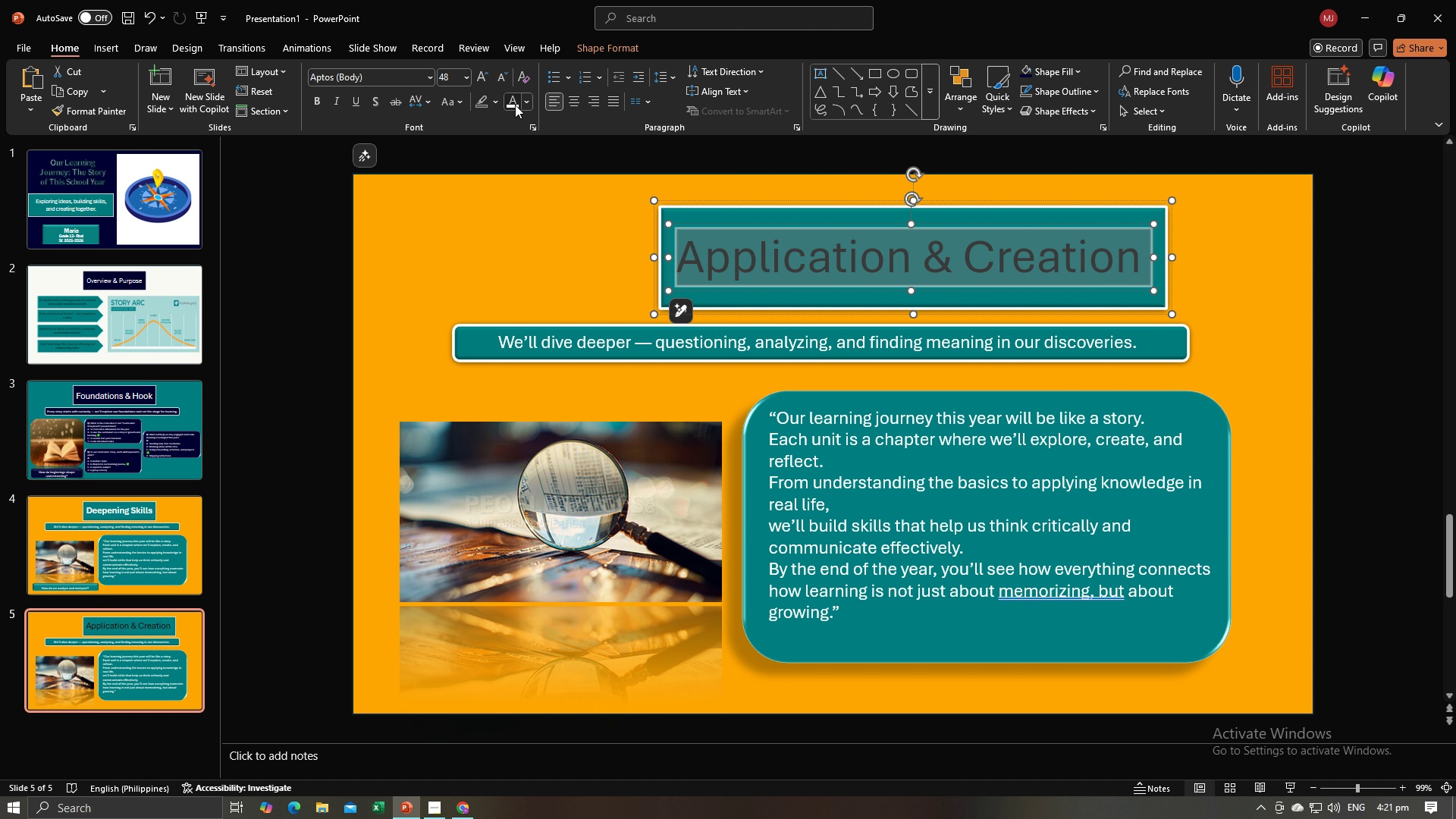 
key(Alt+AltLeft)
 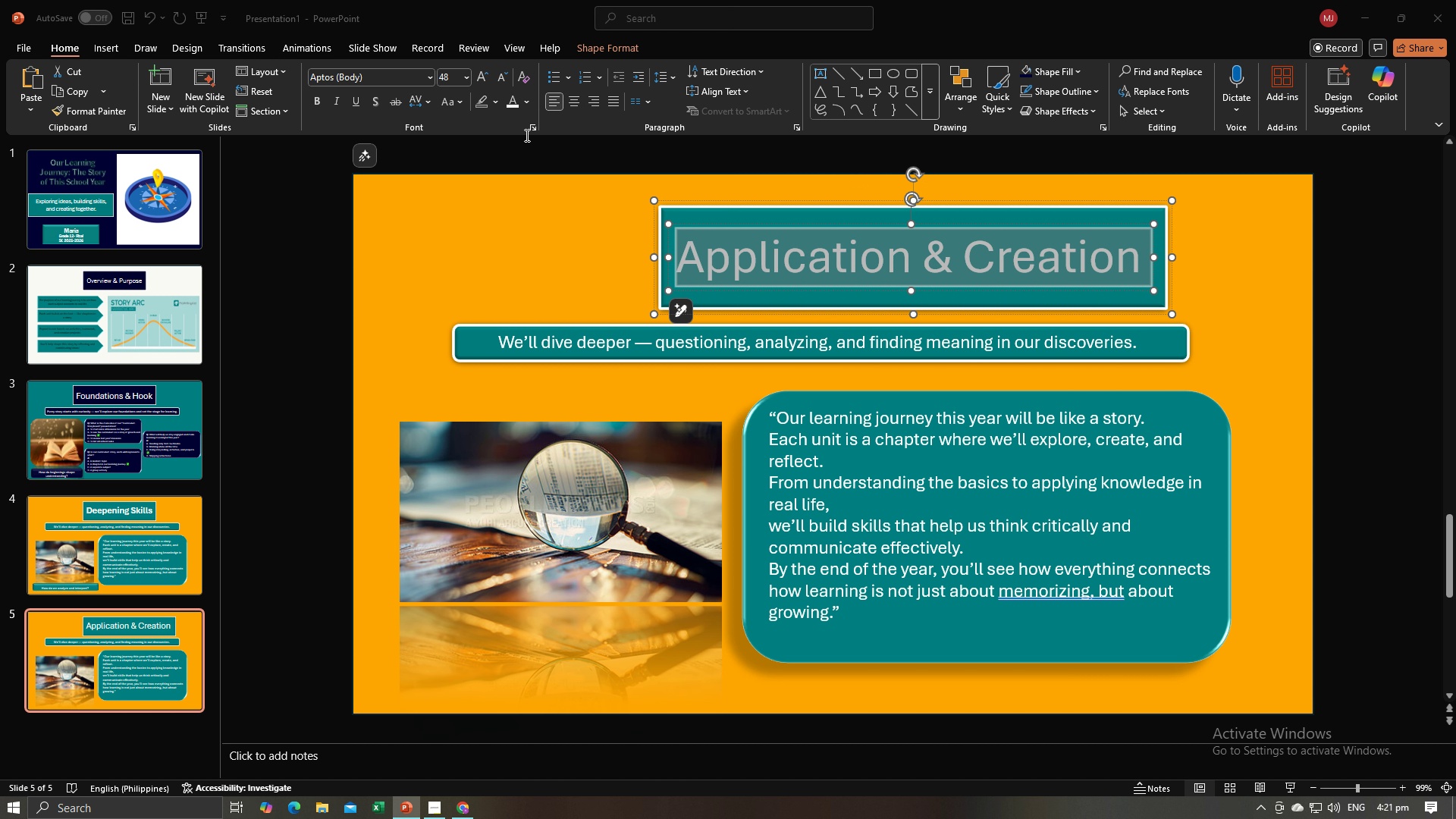 
key(Alt+Tab)
 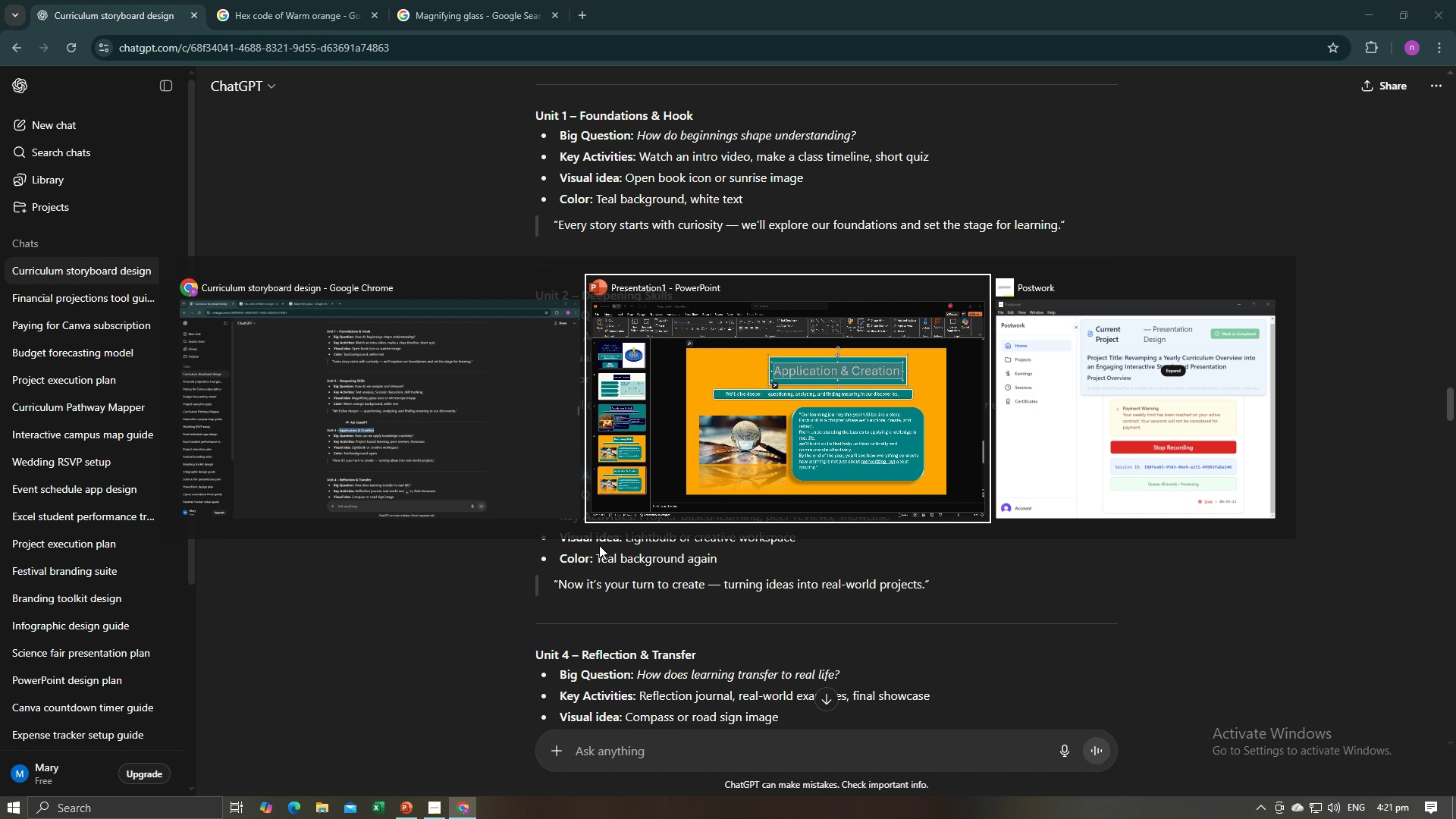 
key(Alt+AltLeft)
 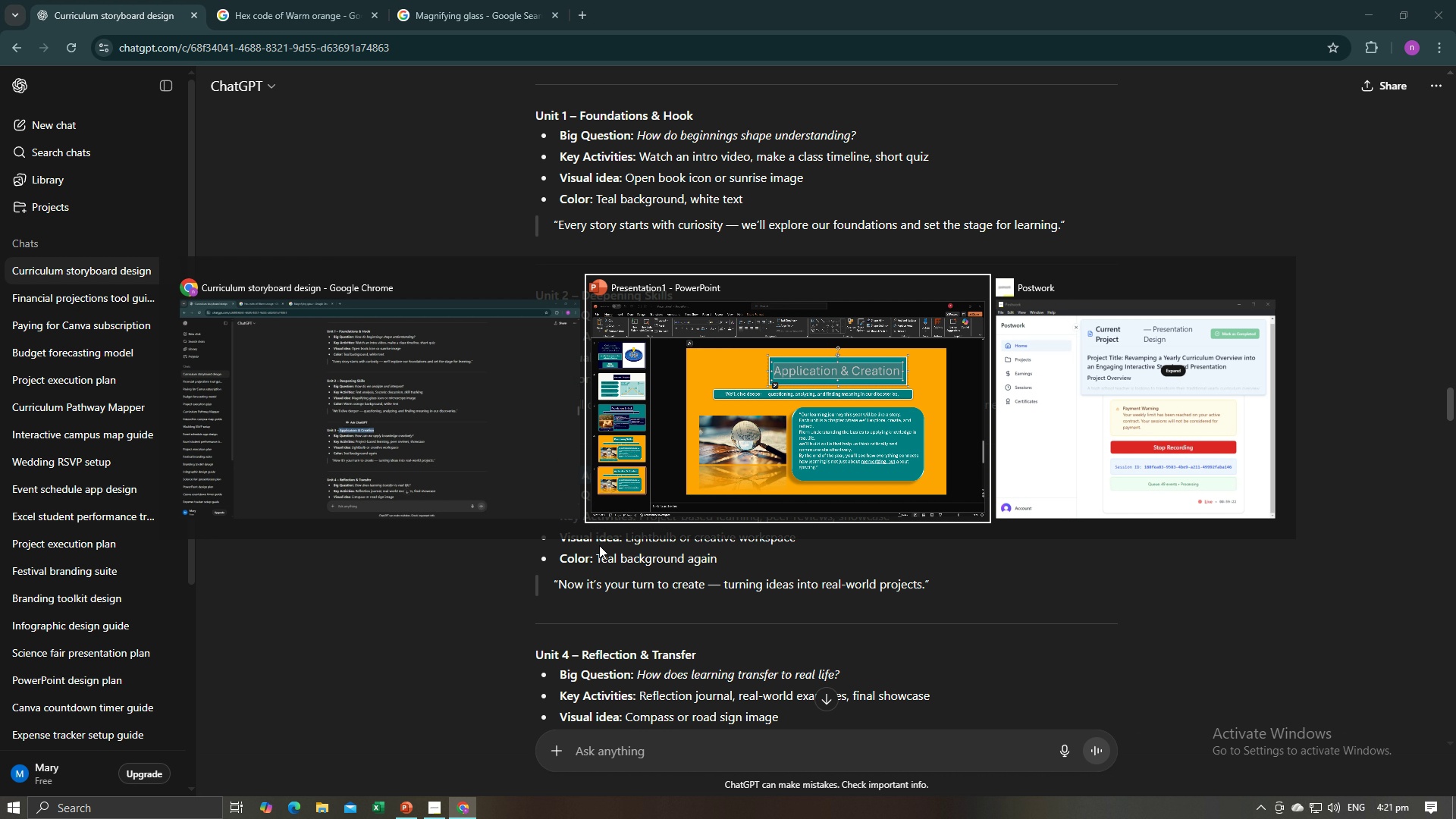 
key(Alt+Tab)
 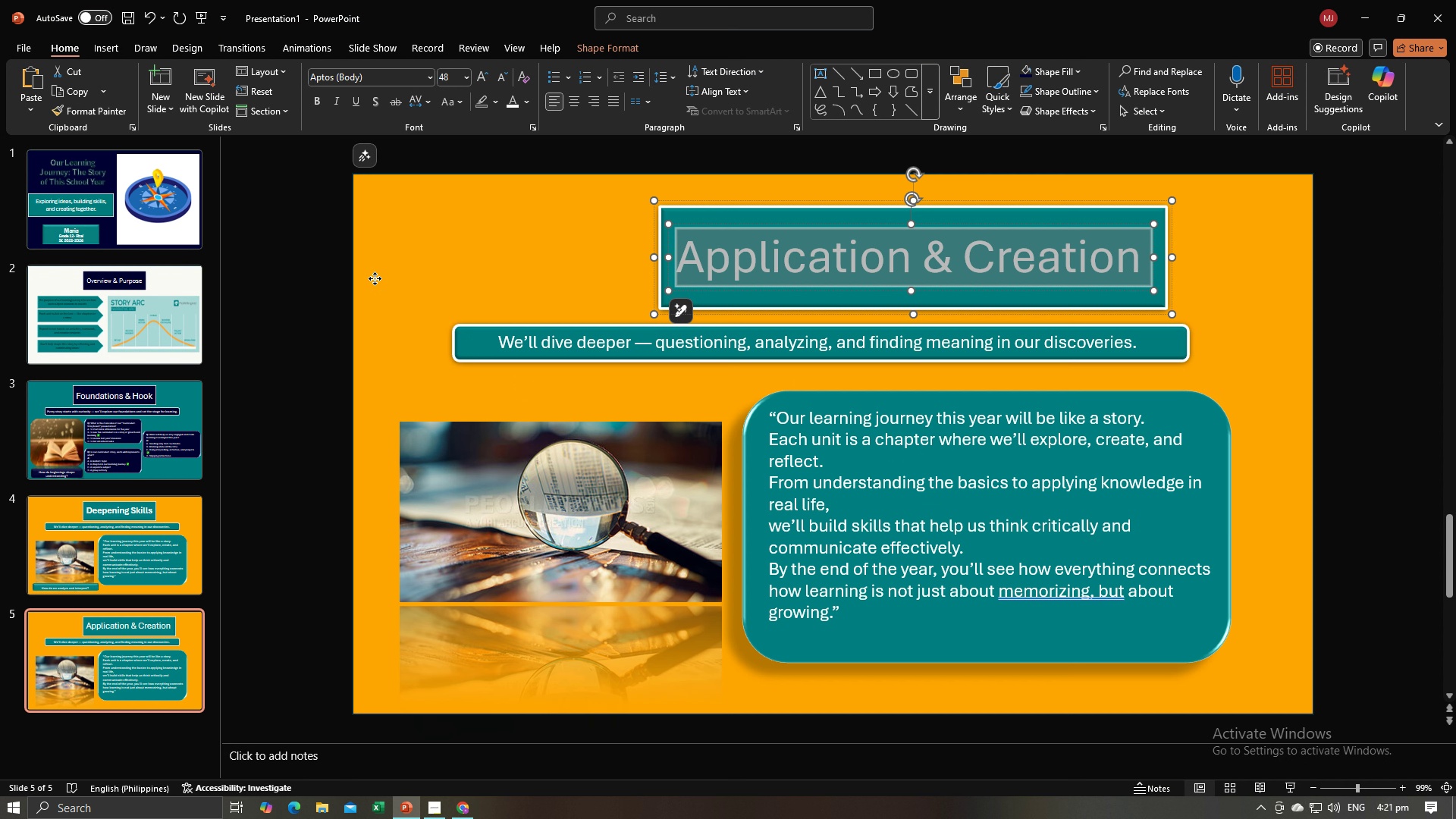 
left_click([375, 278])
 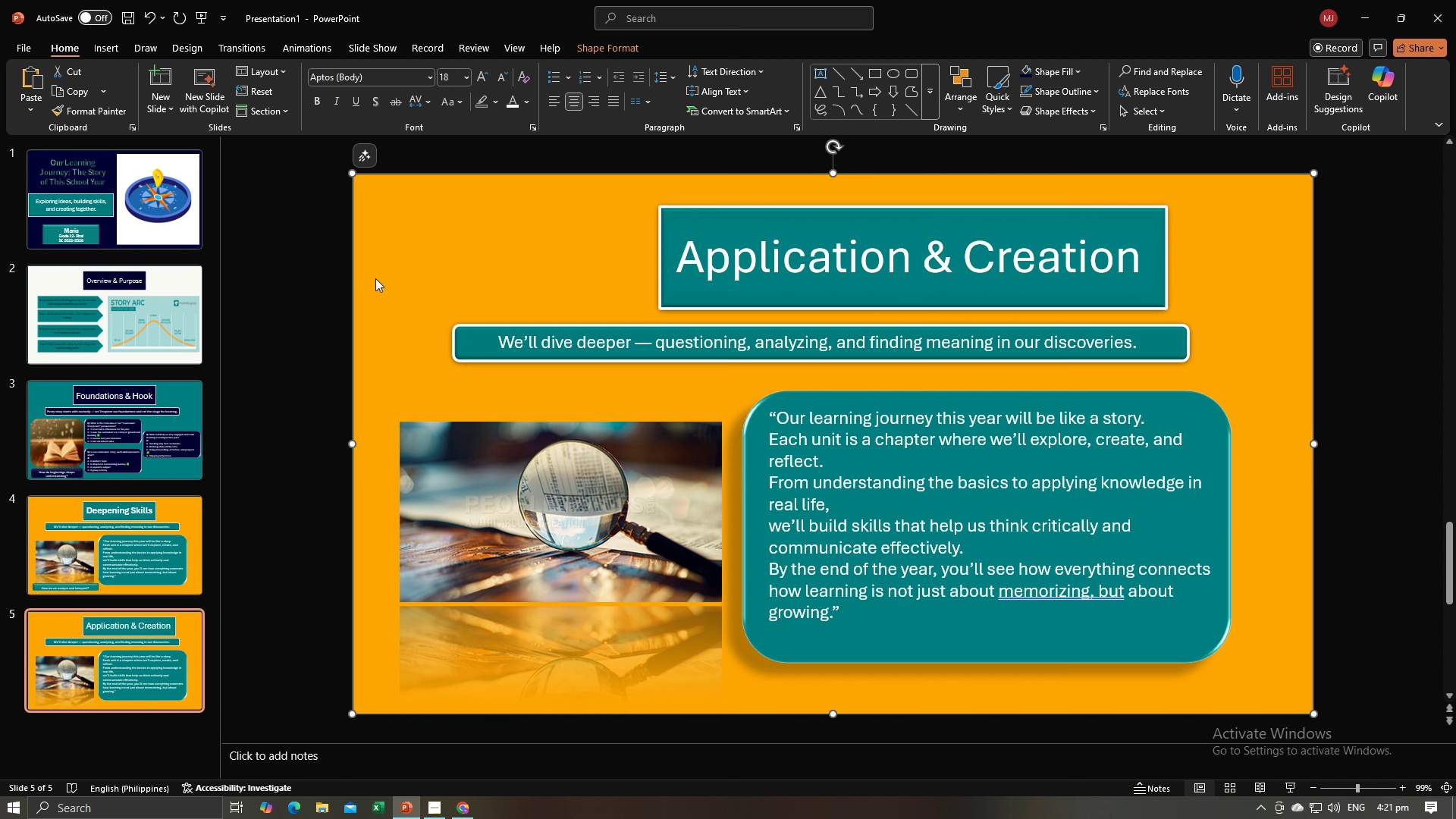 
right_click([375, 278])
 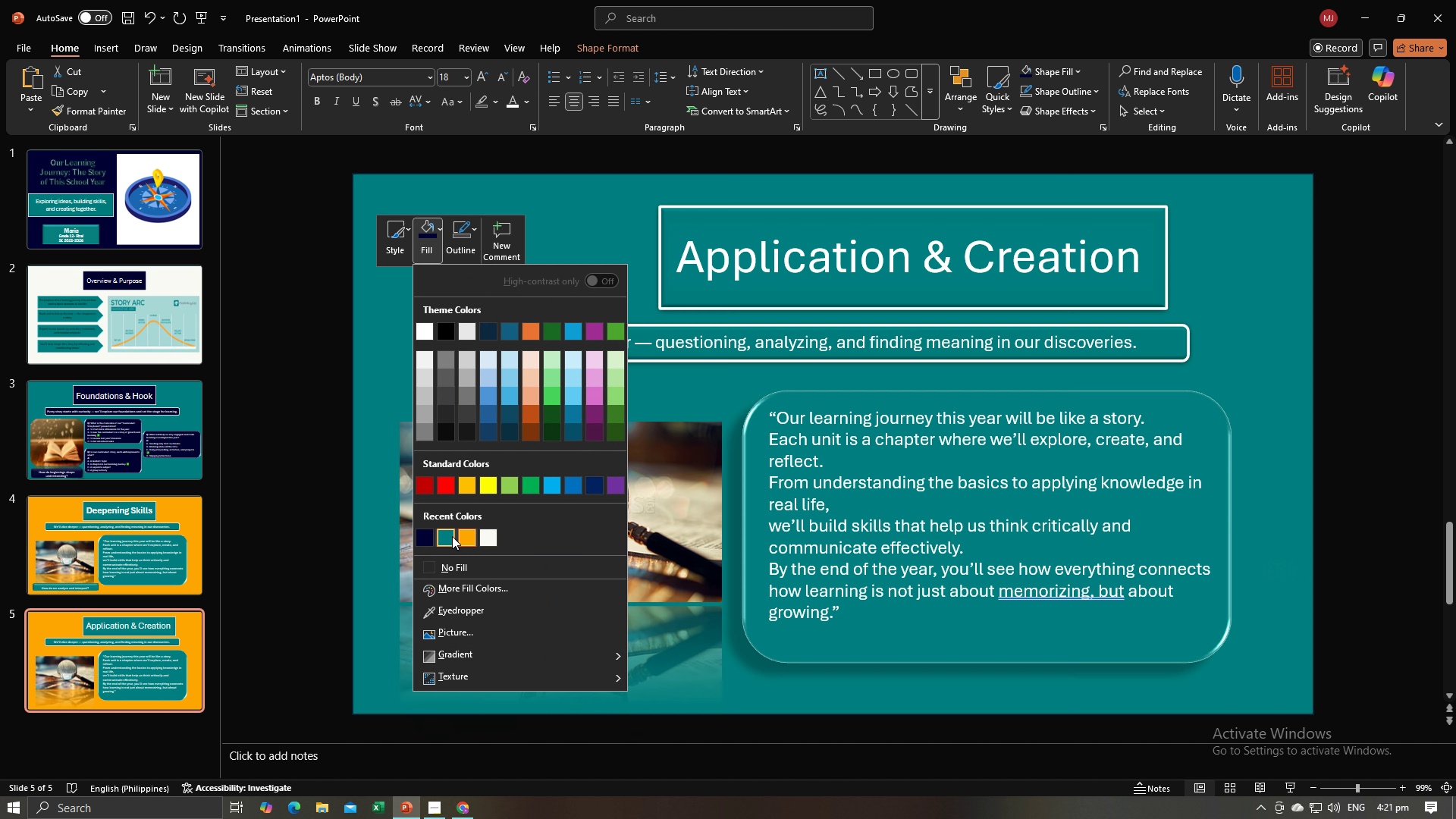 
left_click([384, 488])
 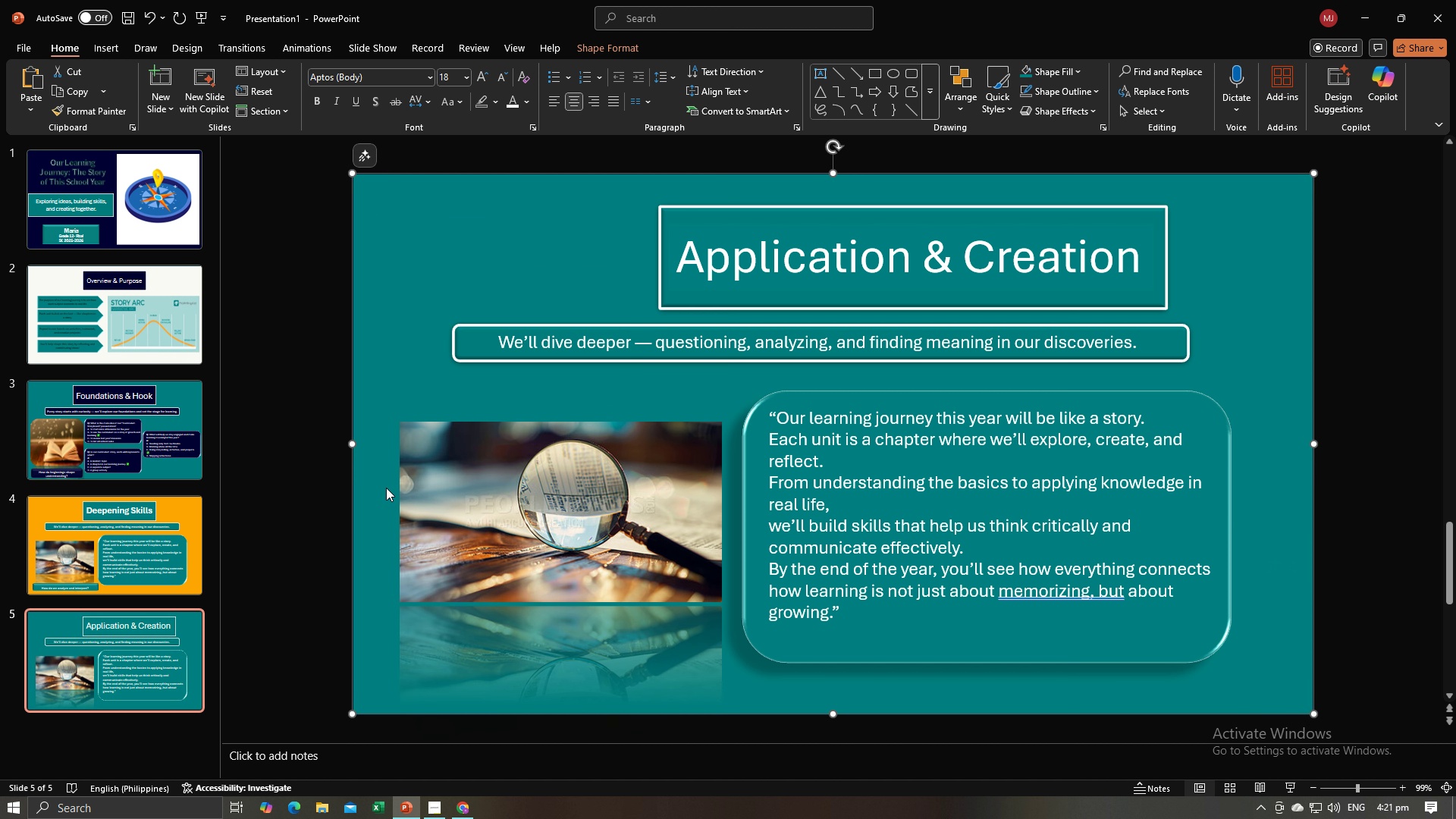 
key(Alt+AltLeft)
 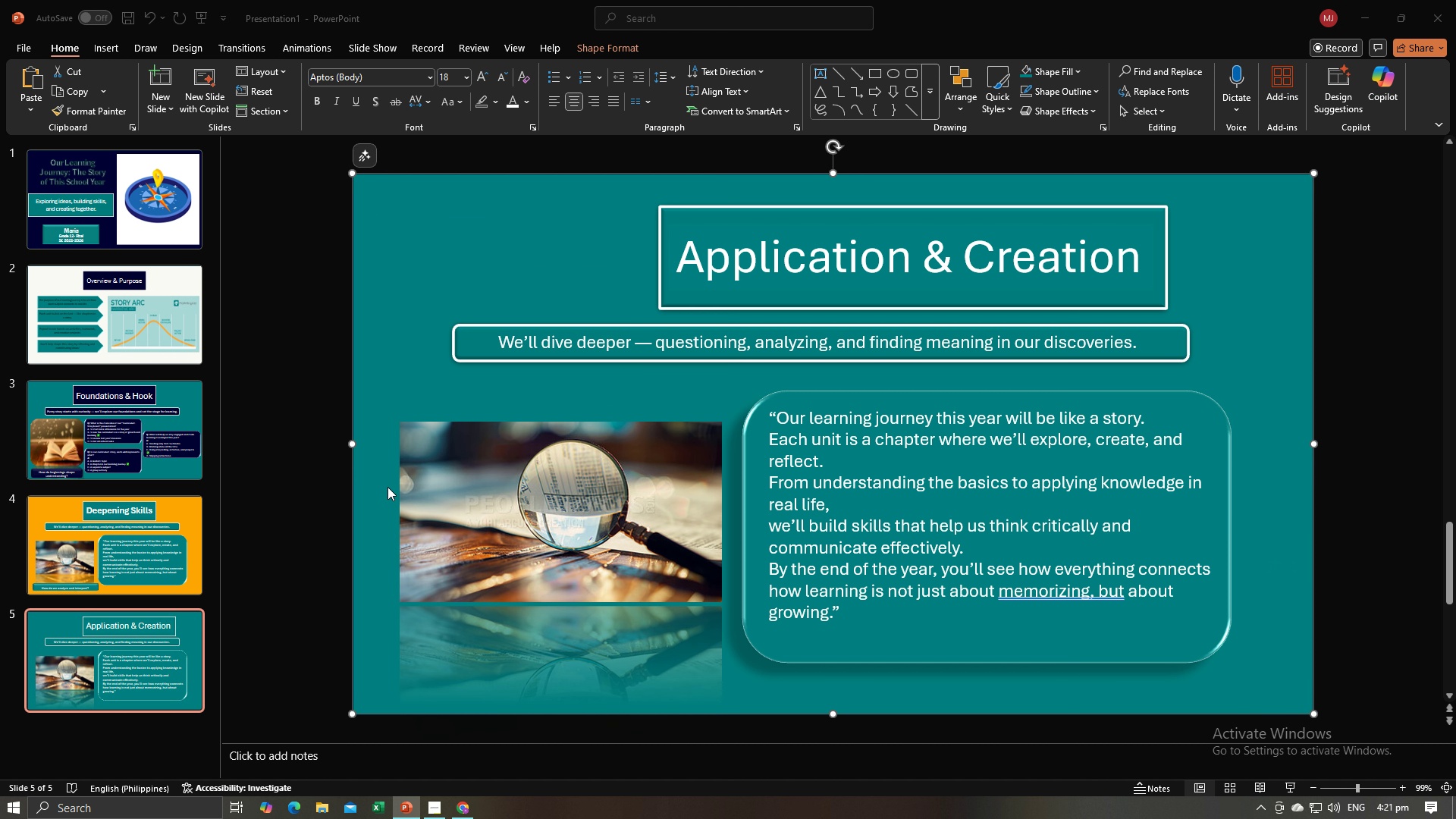 
key(Alt+Tab)
 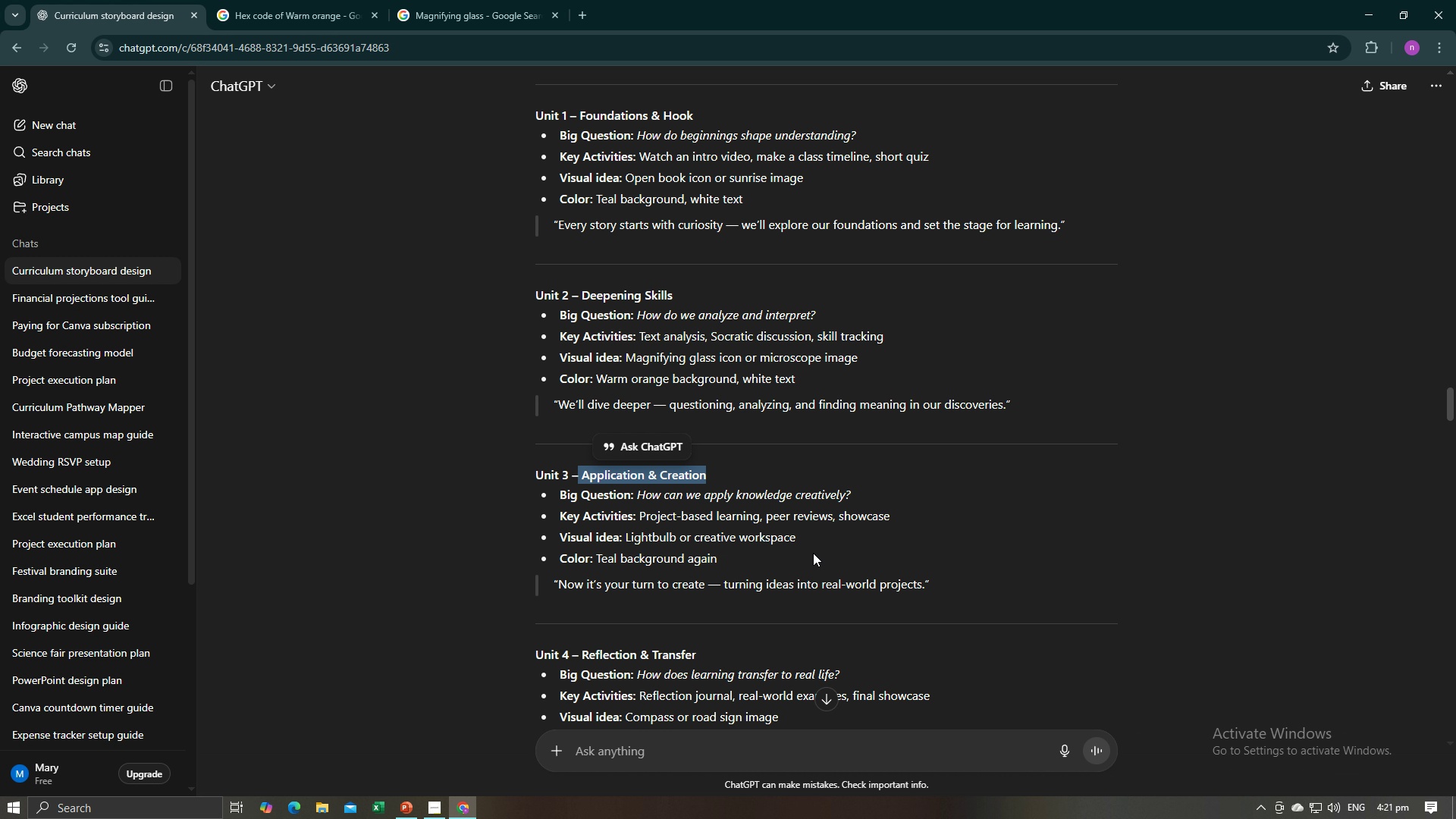 
wait(17.0)
 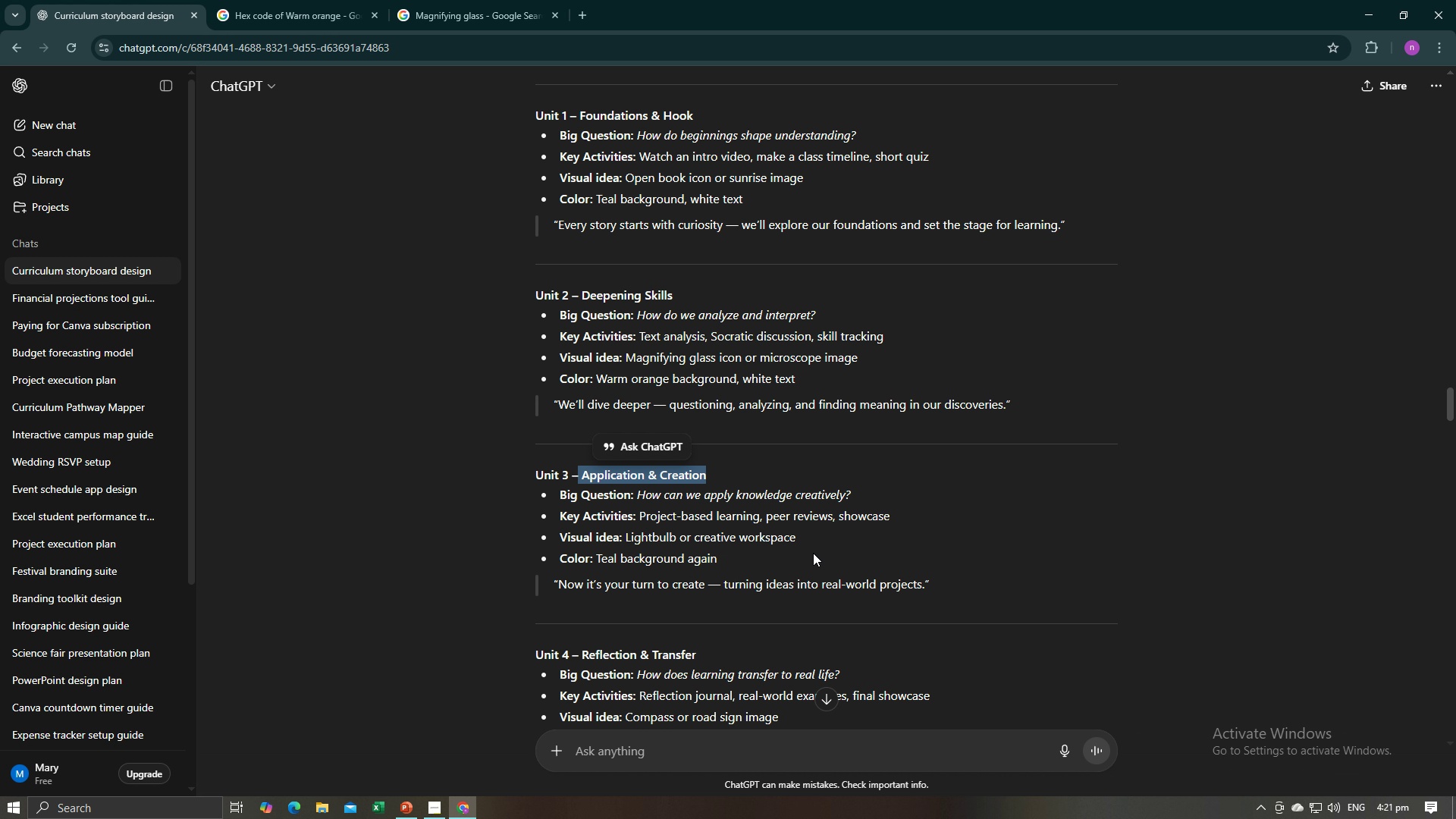 
left_click([711, 734])
 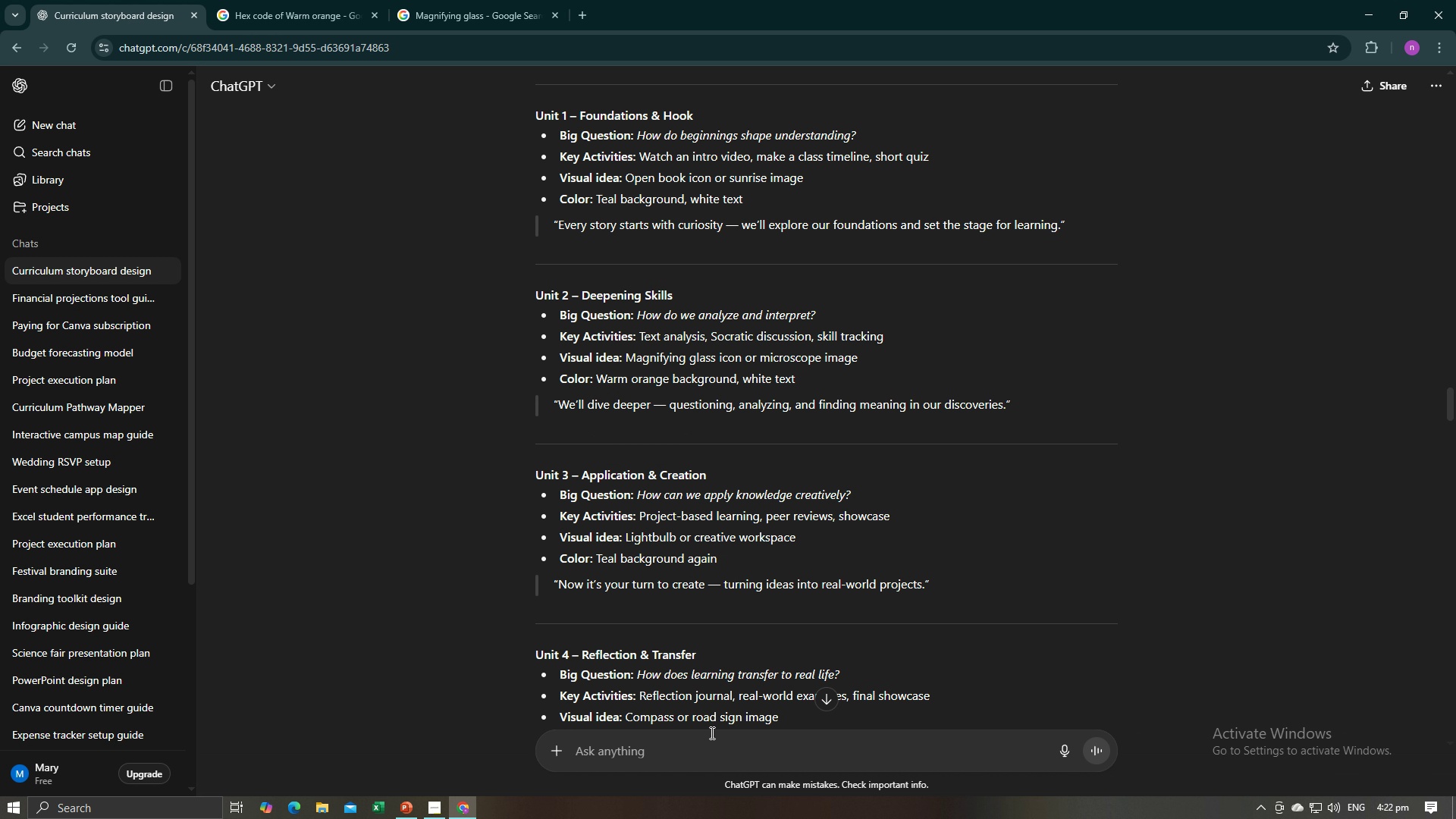 
wait(5.84)
 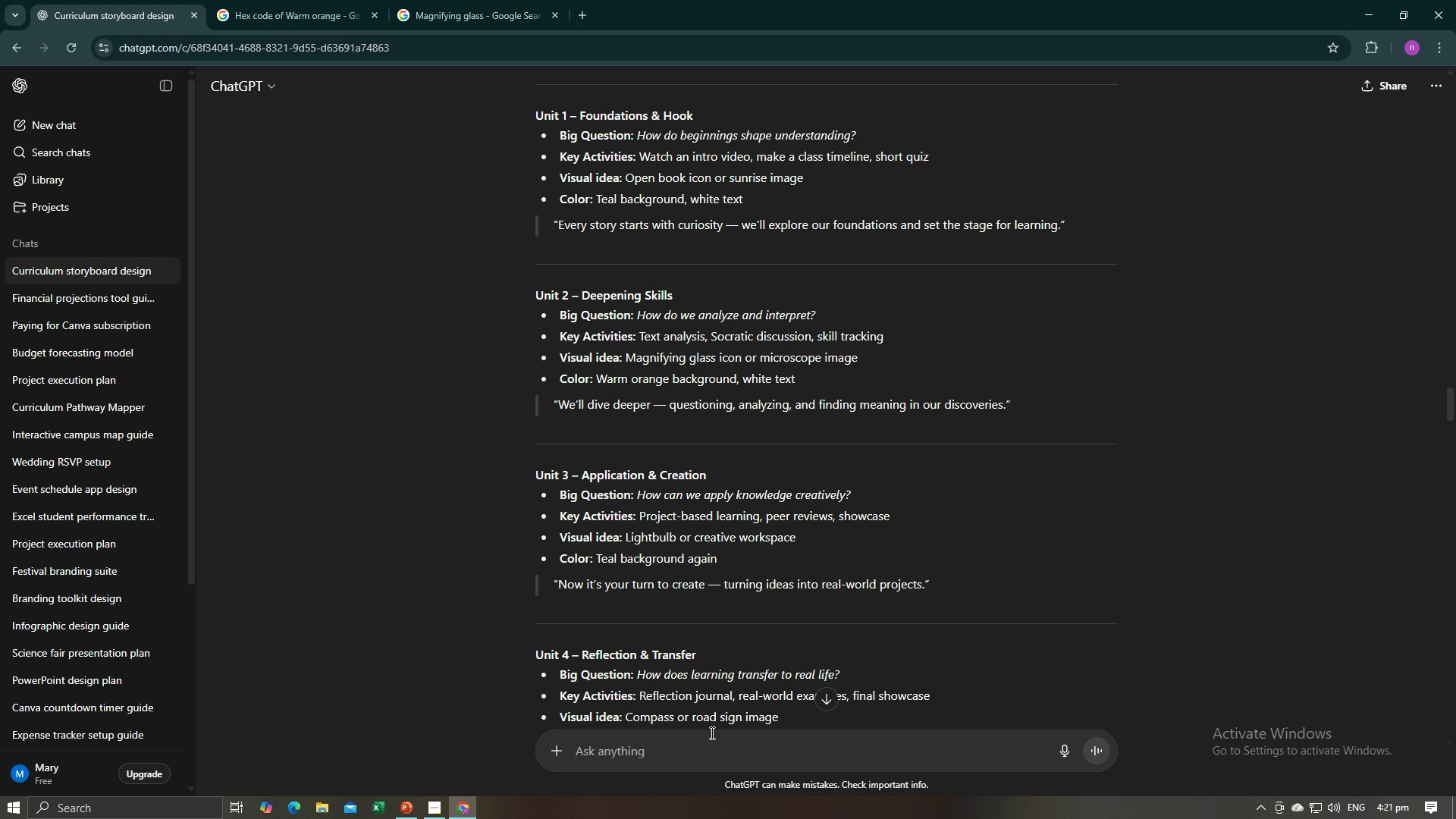 
type(how to fo the )
key(Backspace)
key(Backspace)
key(Backspace)
key(Backspace)
key(Backspace)
key(Backspace)
key(Backspace)
key(Backspace)
type(do )
key(Backspace)
key(Backspace)
key(Backspace)
type( s)
key(Backspace)
type(do tje )
key(Backspace)
key(Backspace)
key(Backspace)
type(he )
key(Backspace)
type( showcase in unit 3)
 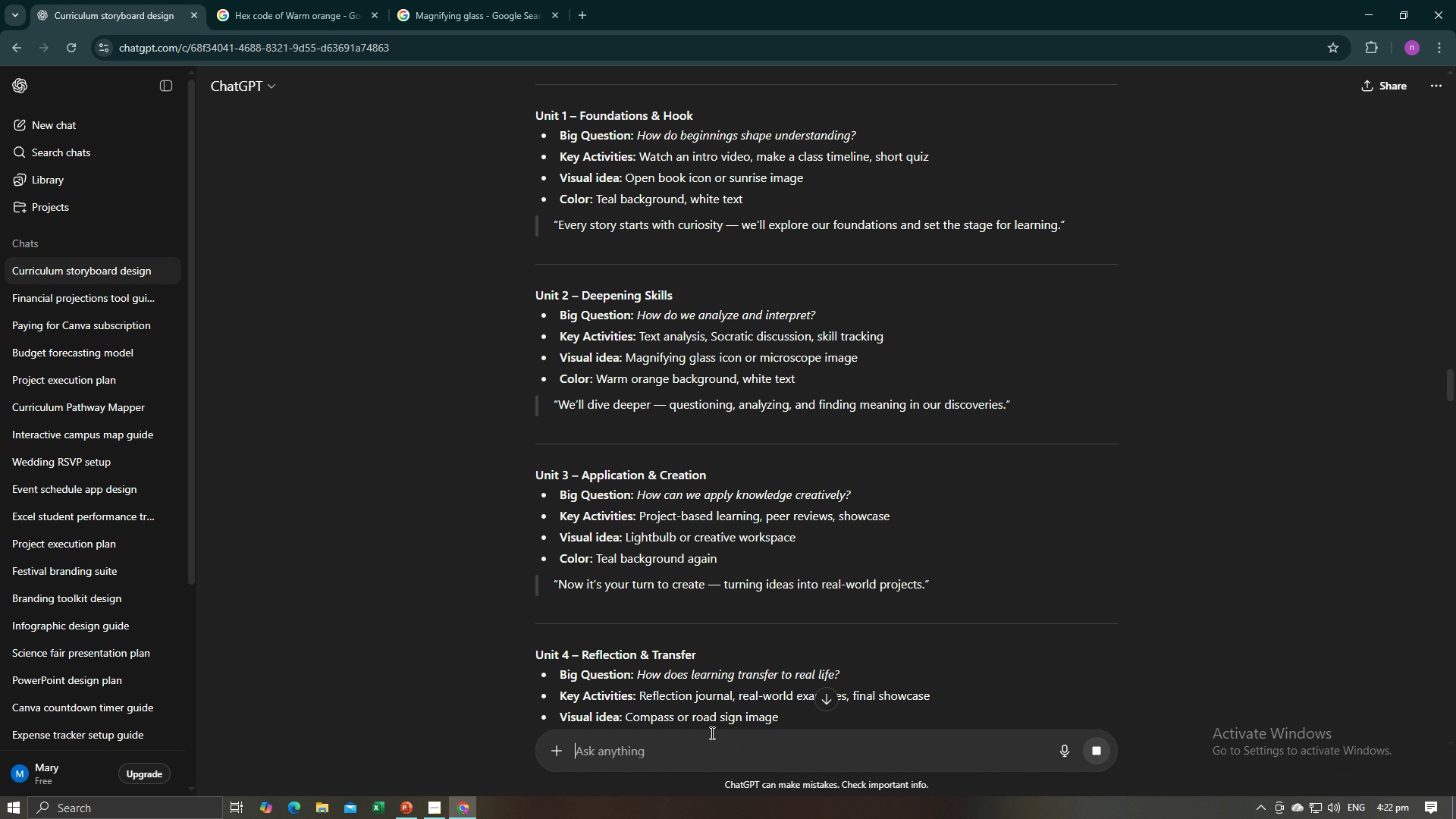 
key(Enter)
 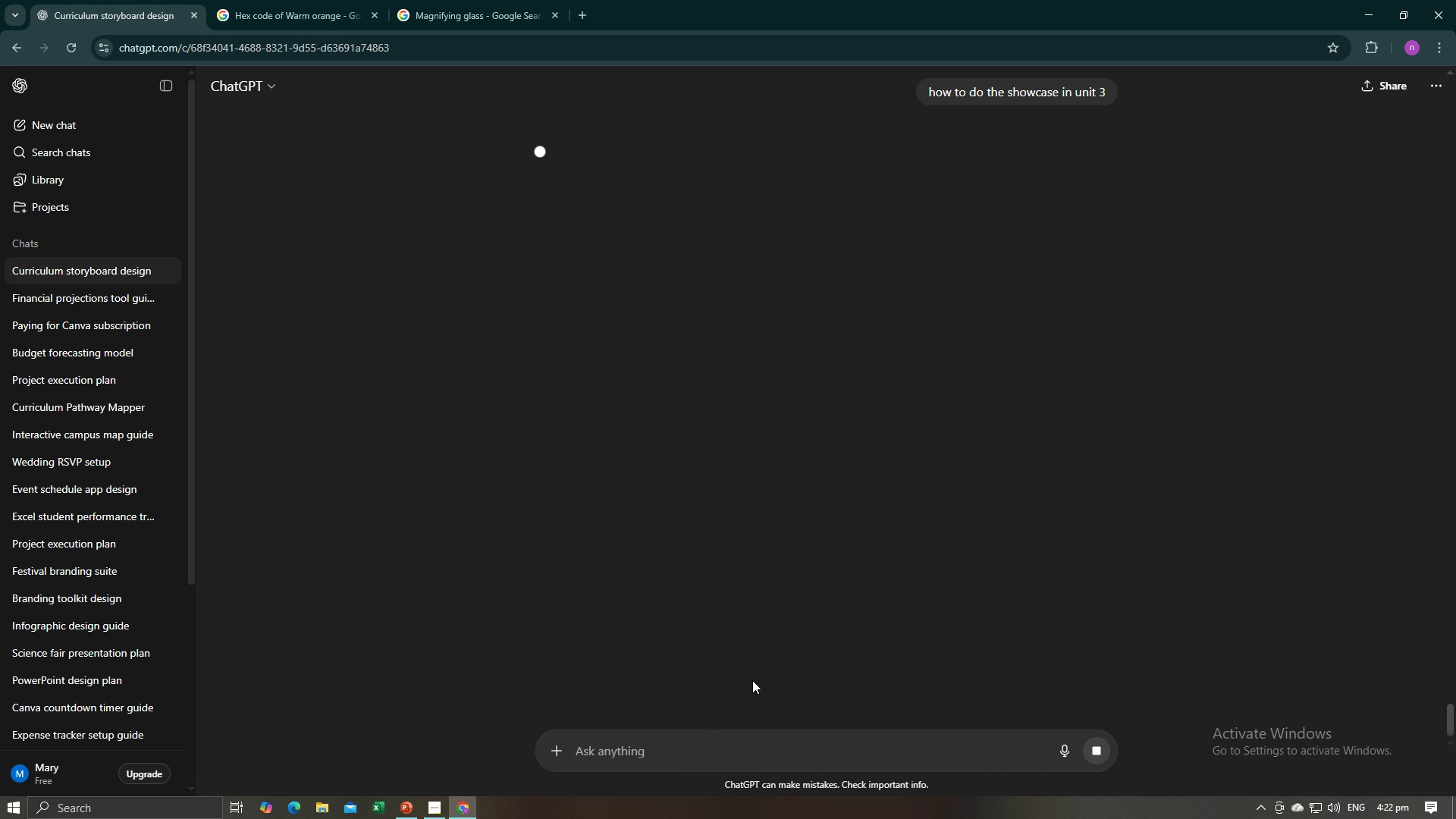 
scroll: coordinate [789, 642], scroll_direction: up, amount: 23.0
 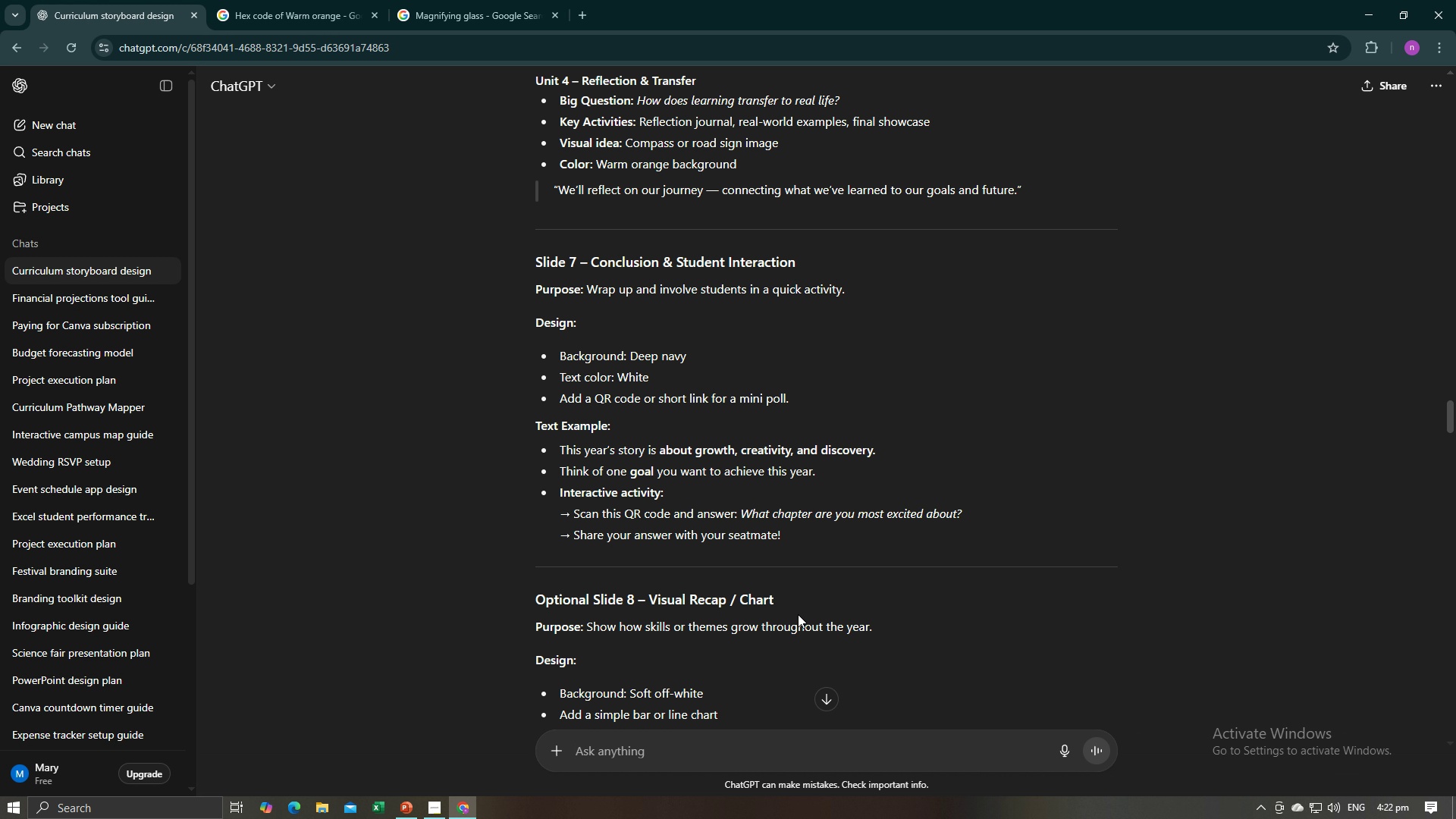 
wait(28.3)
 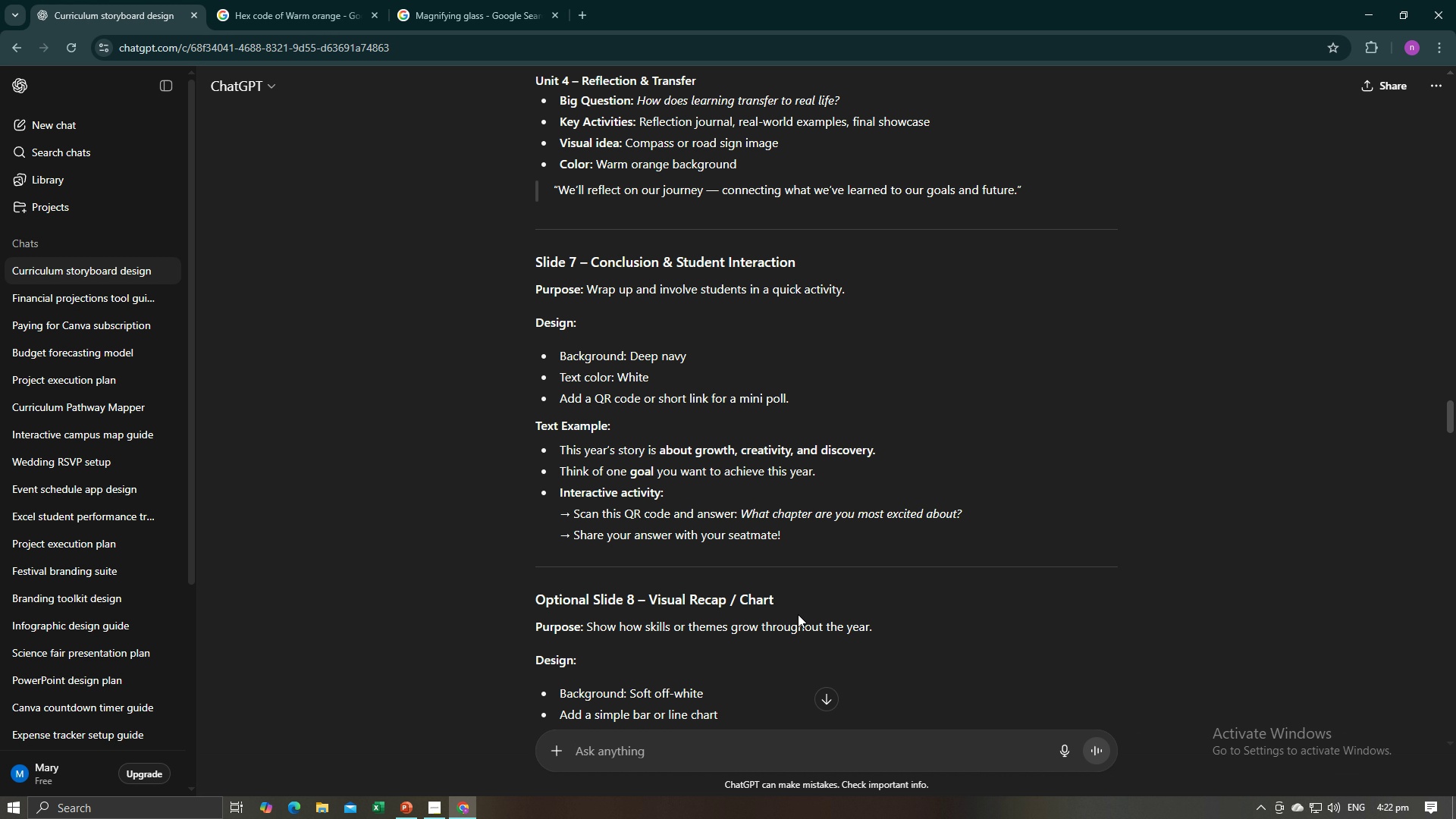 
scroll: coordinate [840, 442], scroll_direction: up, amount: 3.0
 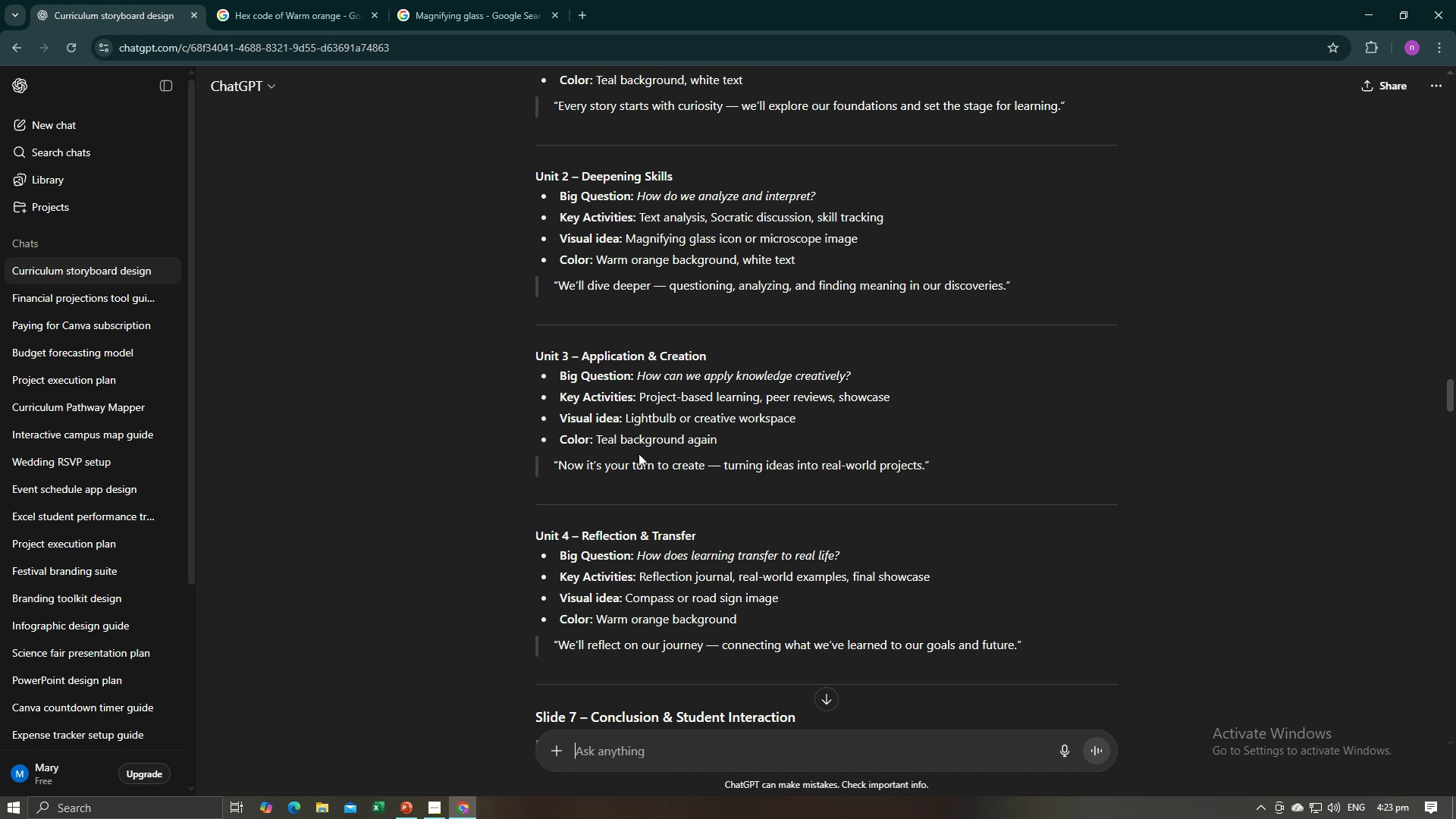 
wait(11.25)
 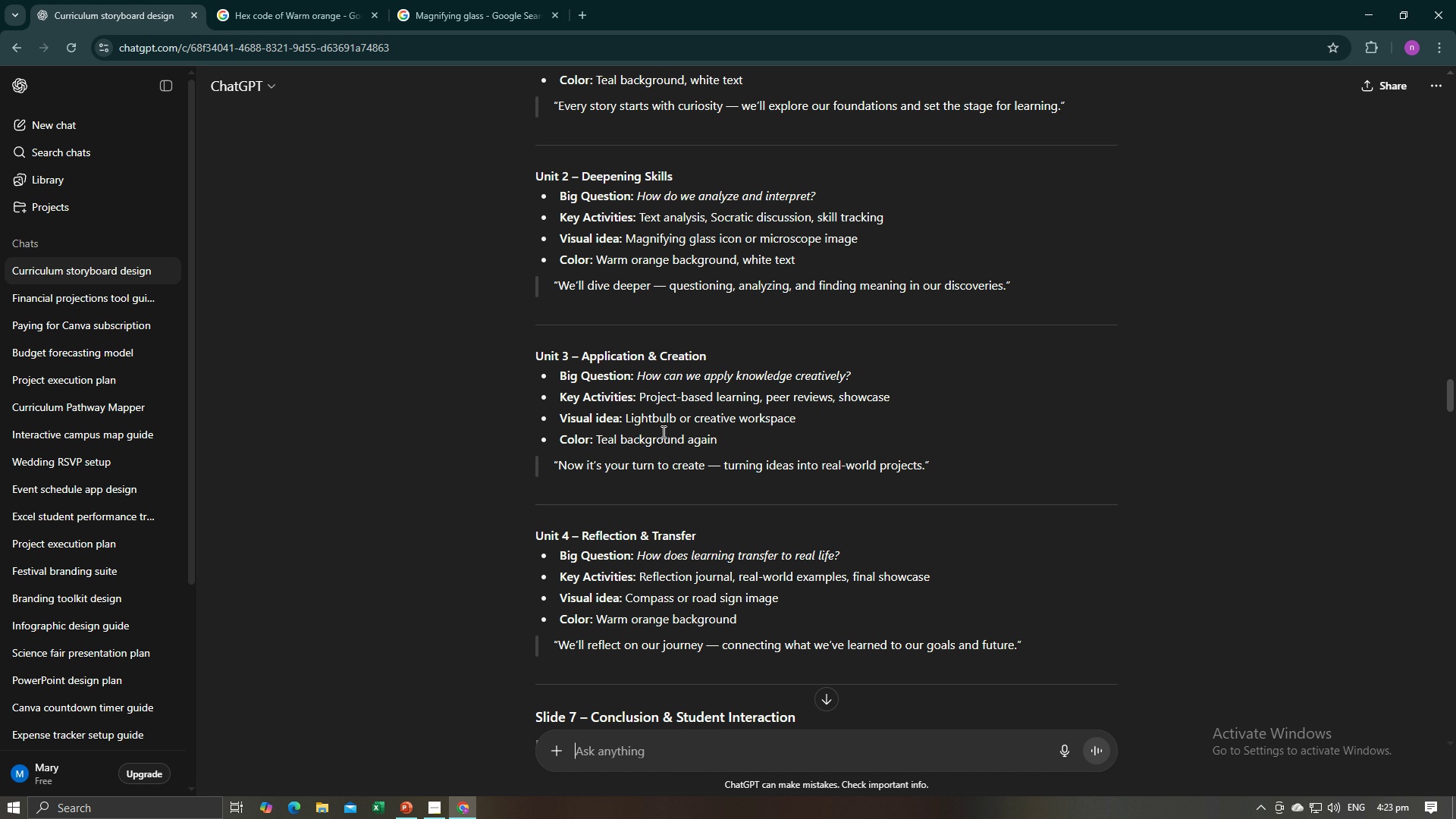 
key(Control+C)
 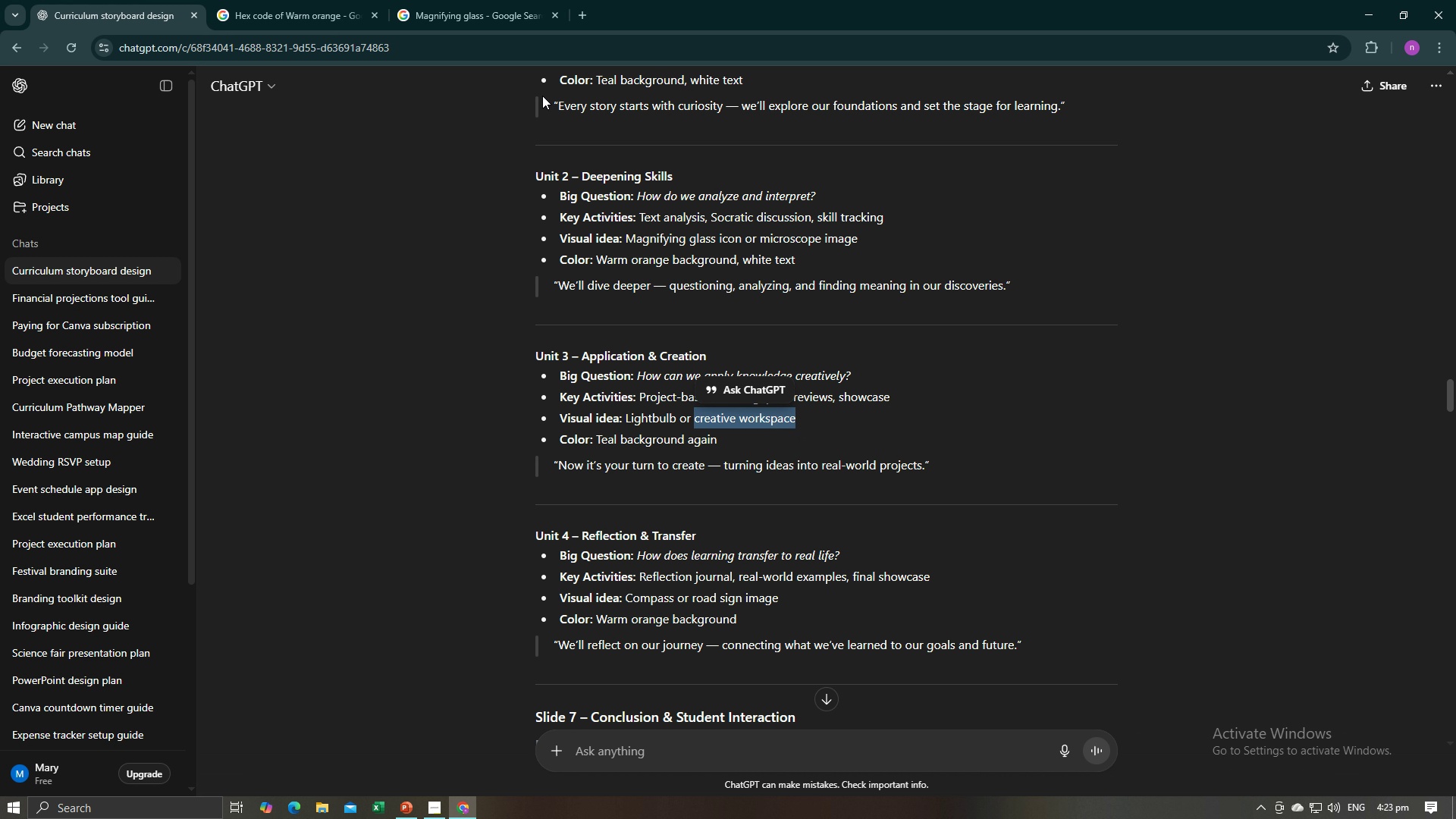 
key(Control+C)
 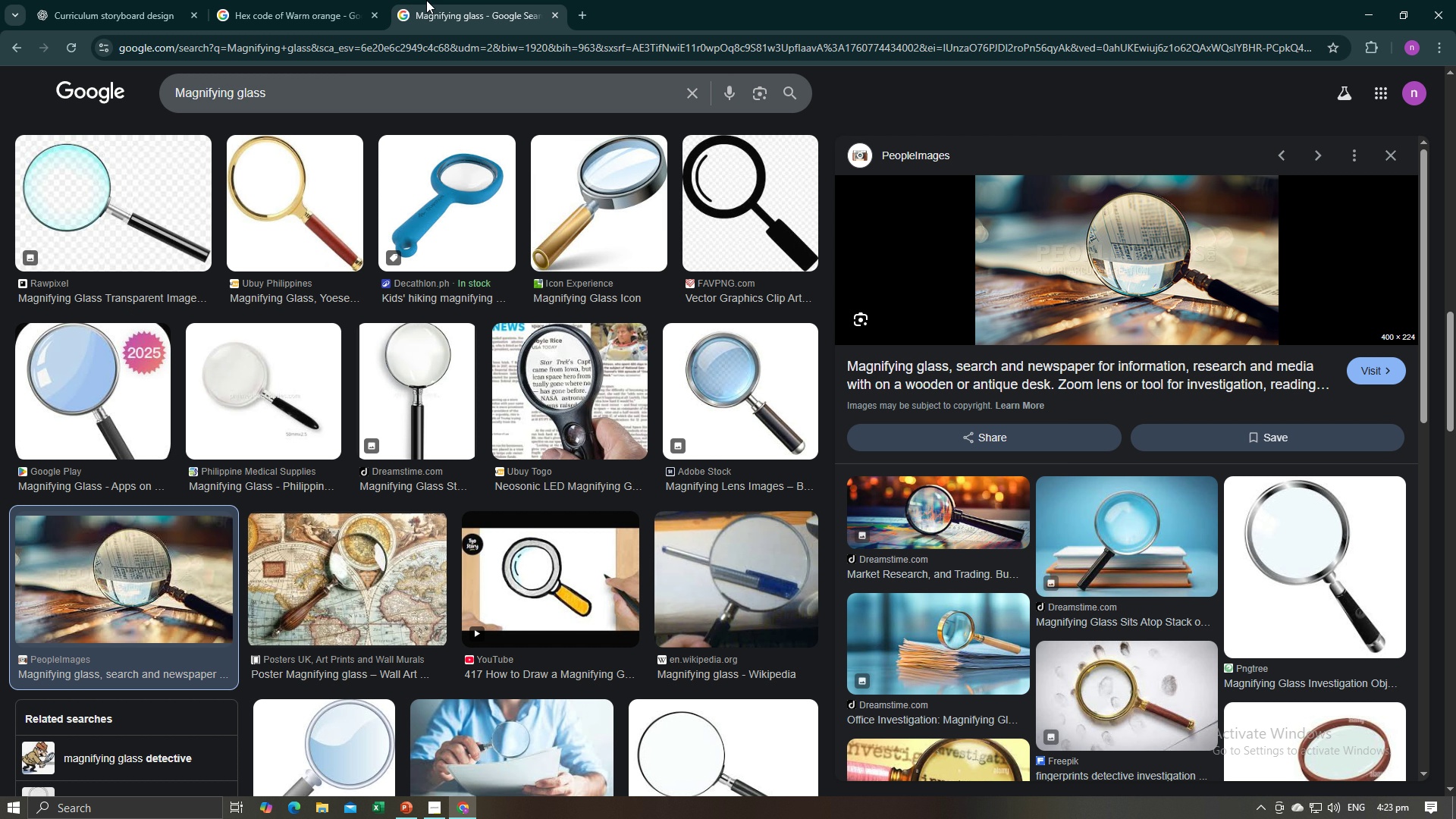 
left_click([426, 0])
 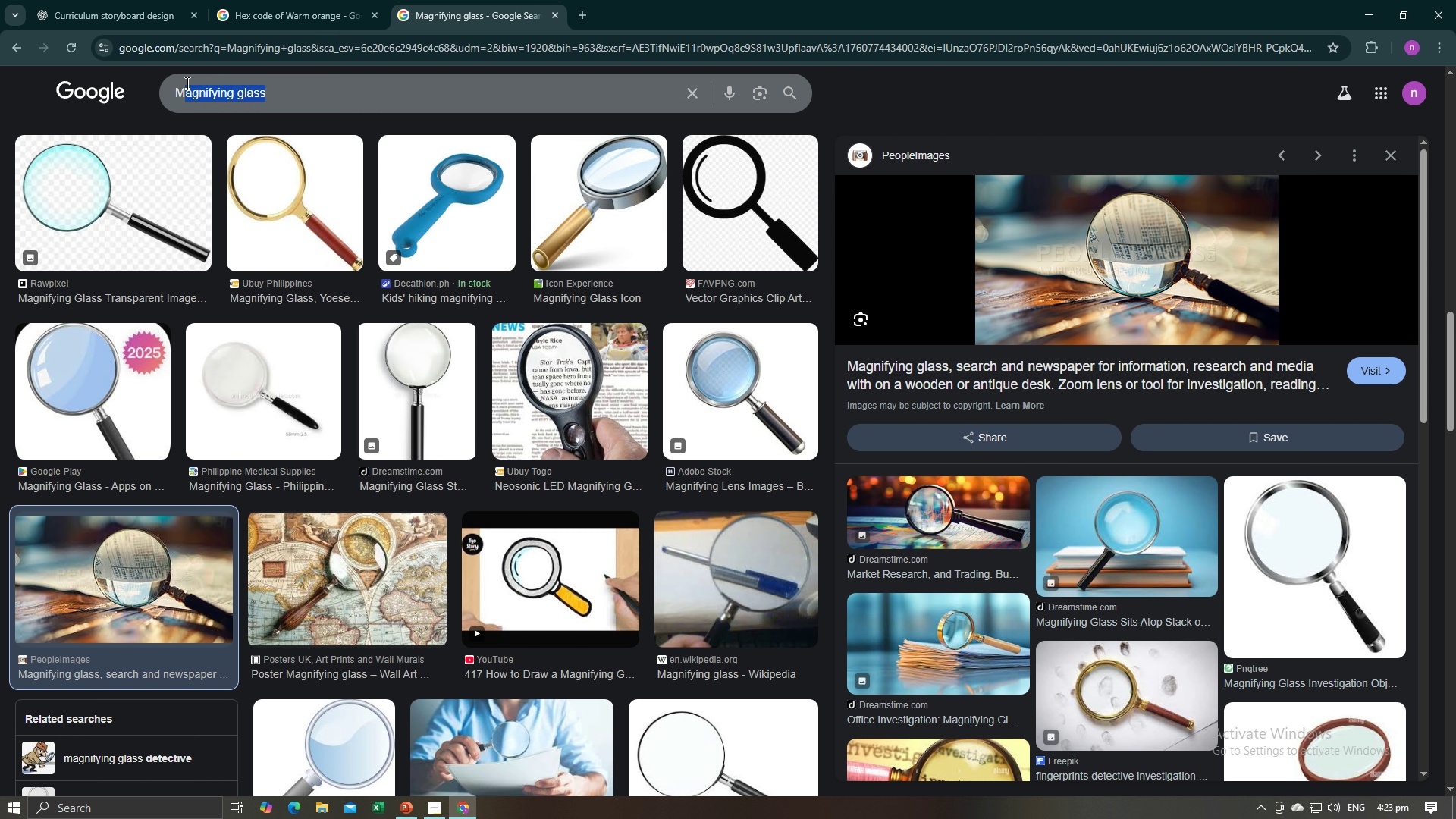 
hold_key(key=ControlLeft, duration=0.94)
 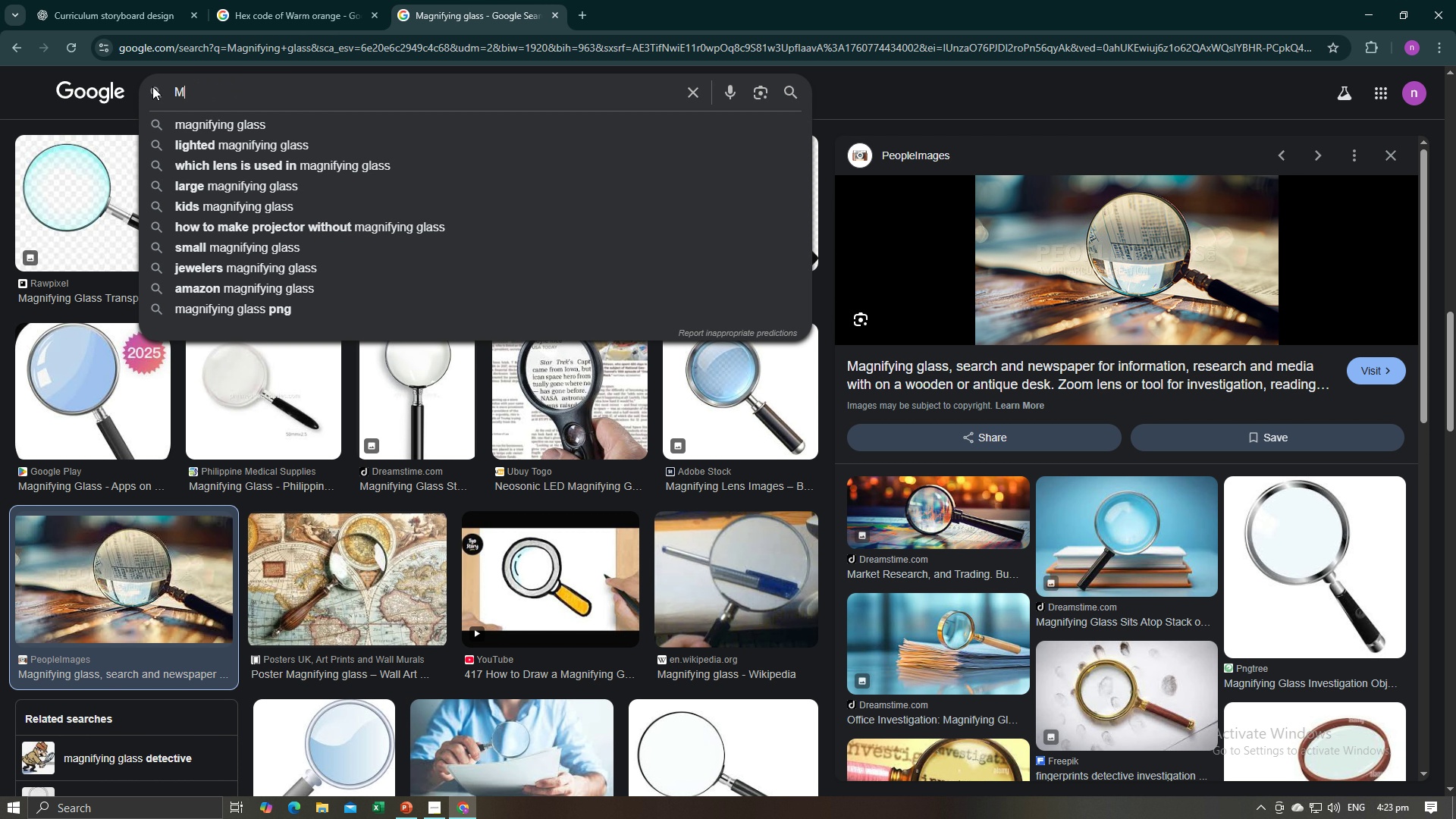 
key(Backspace)
 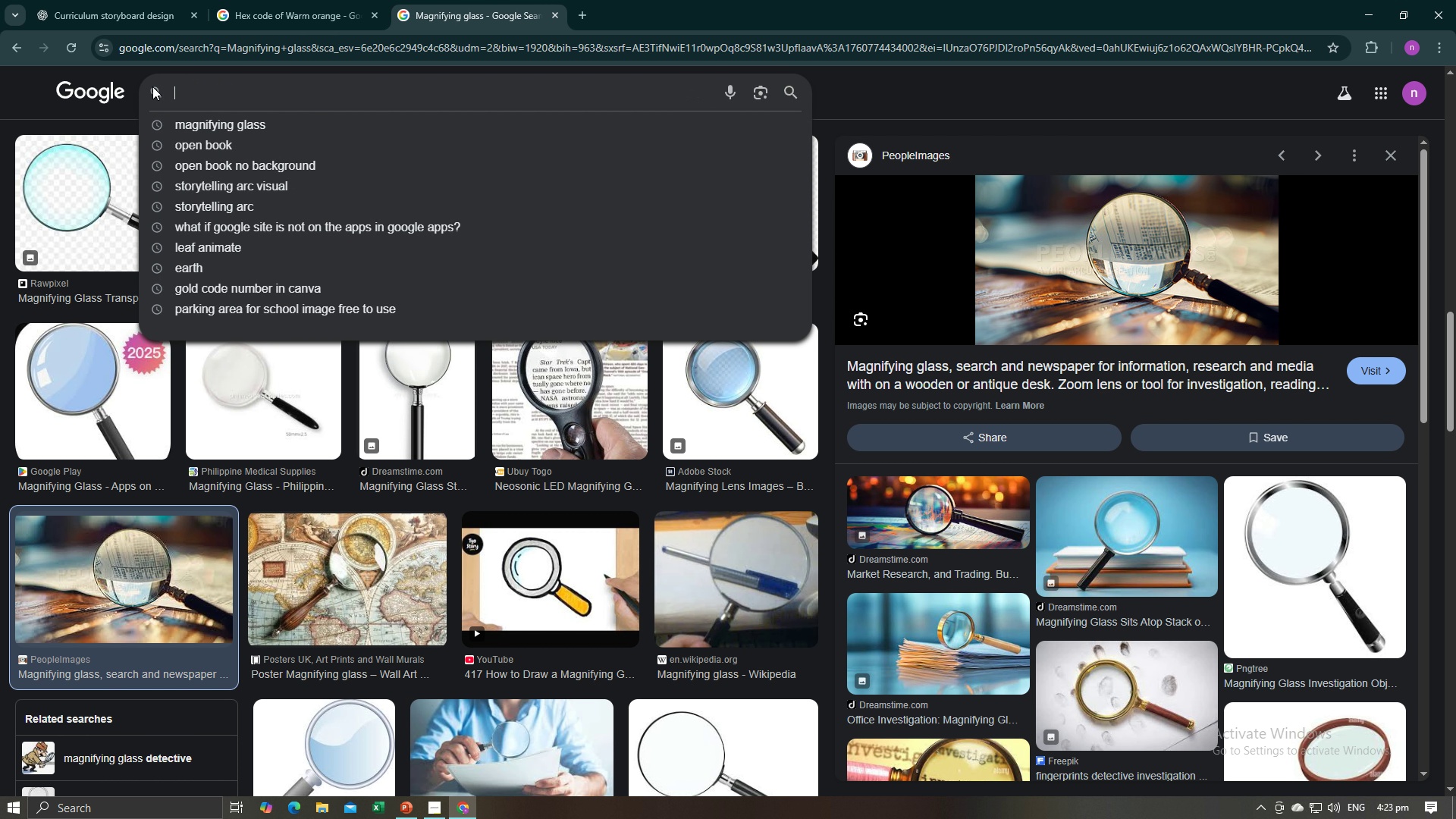 
key(Backspace)
 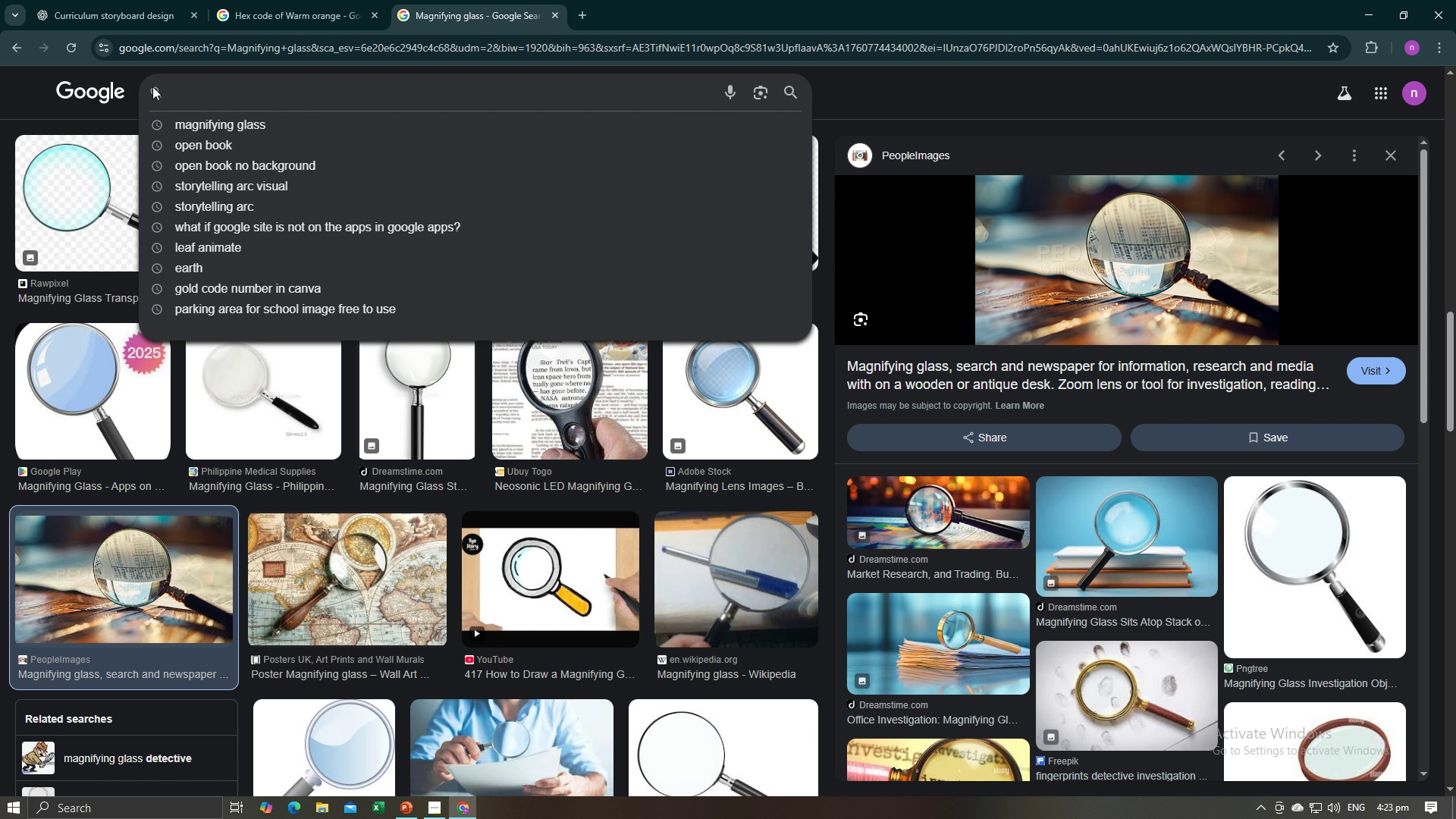 
key(Control+V)
 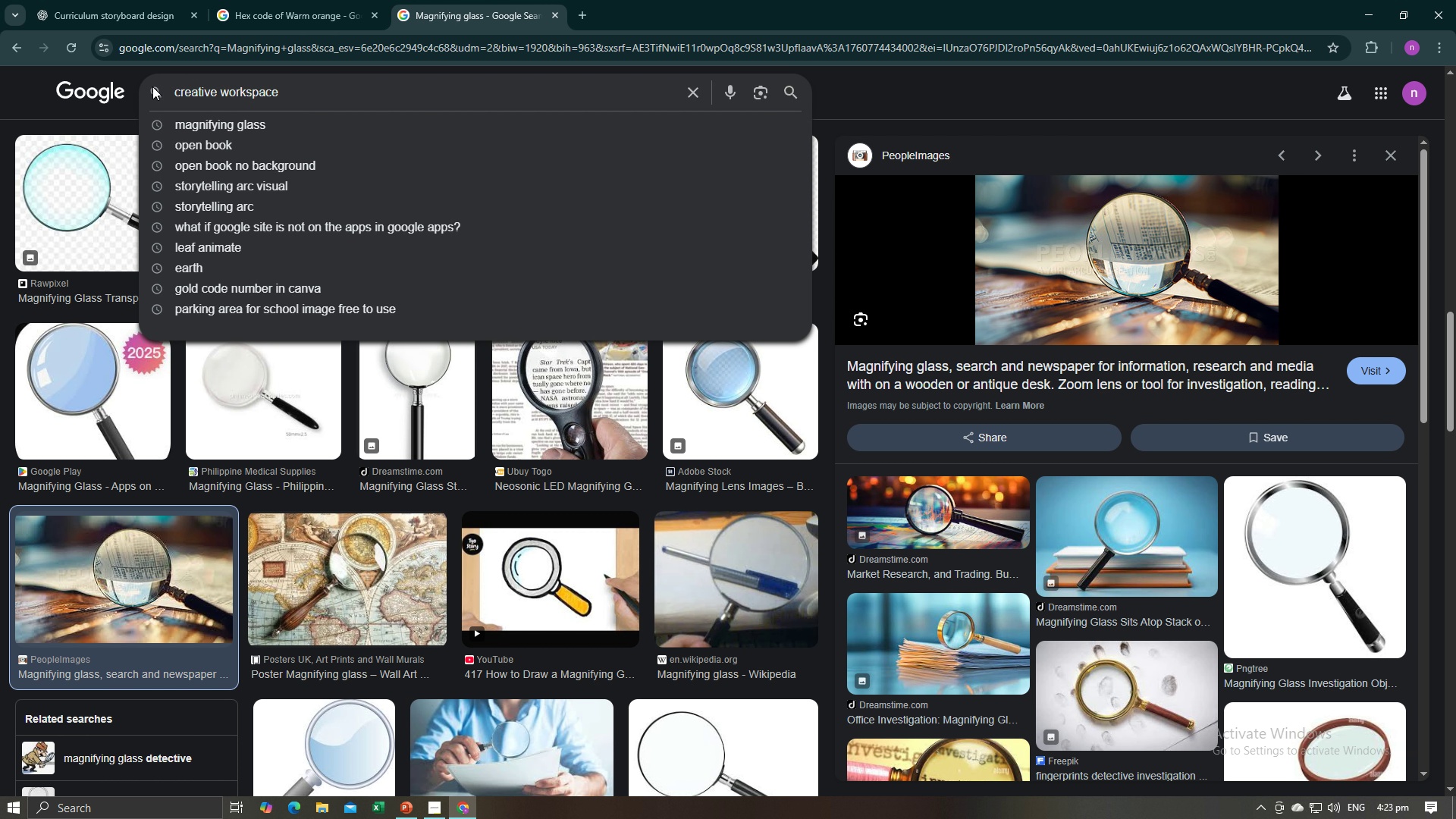 
key(Enter)
 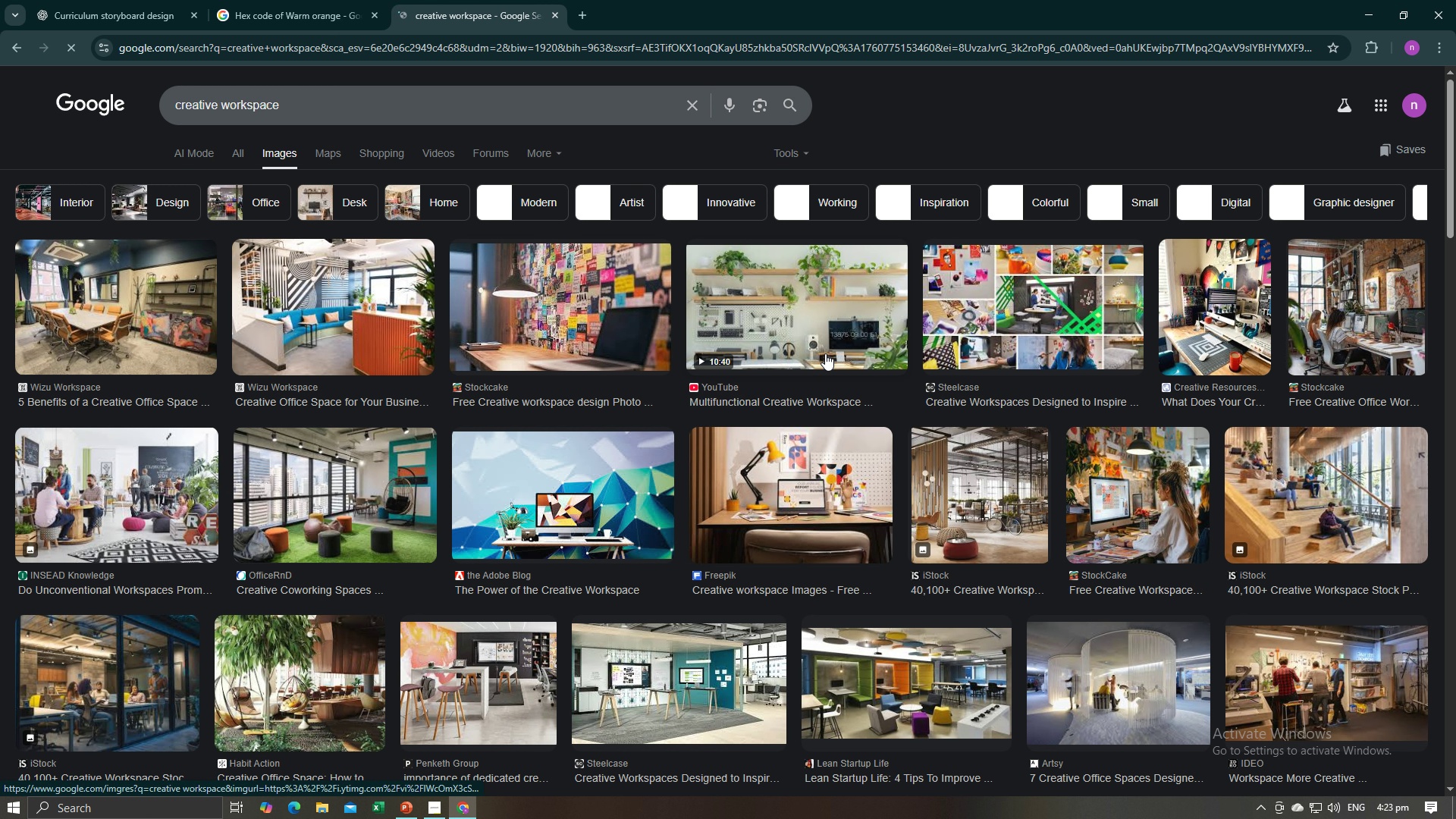 
wait(15.72)
 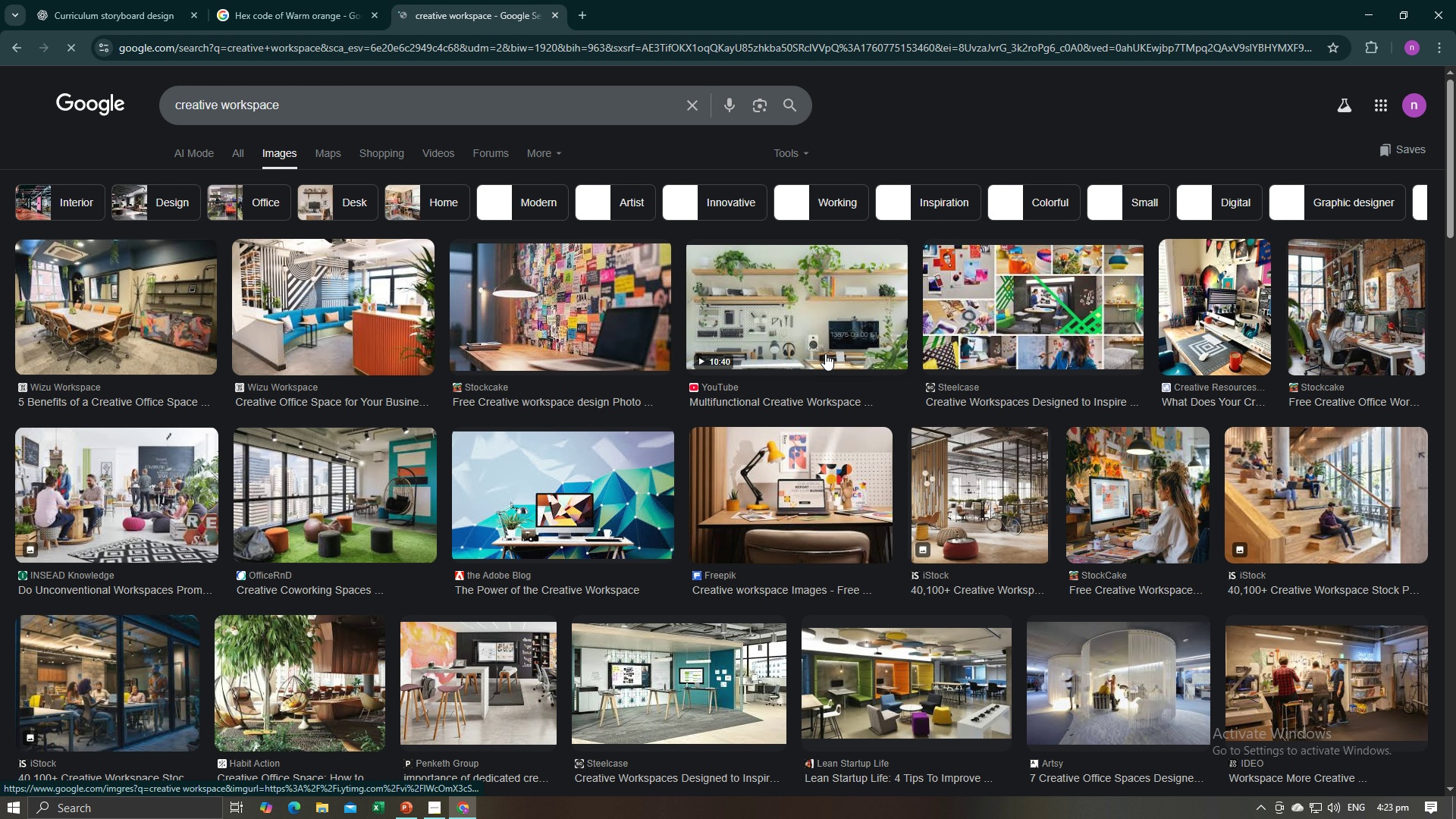 
left_click([1020, 301])
 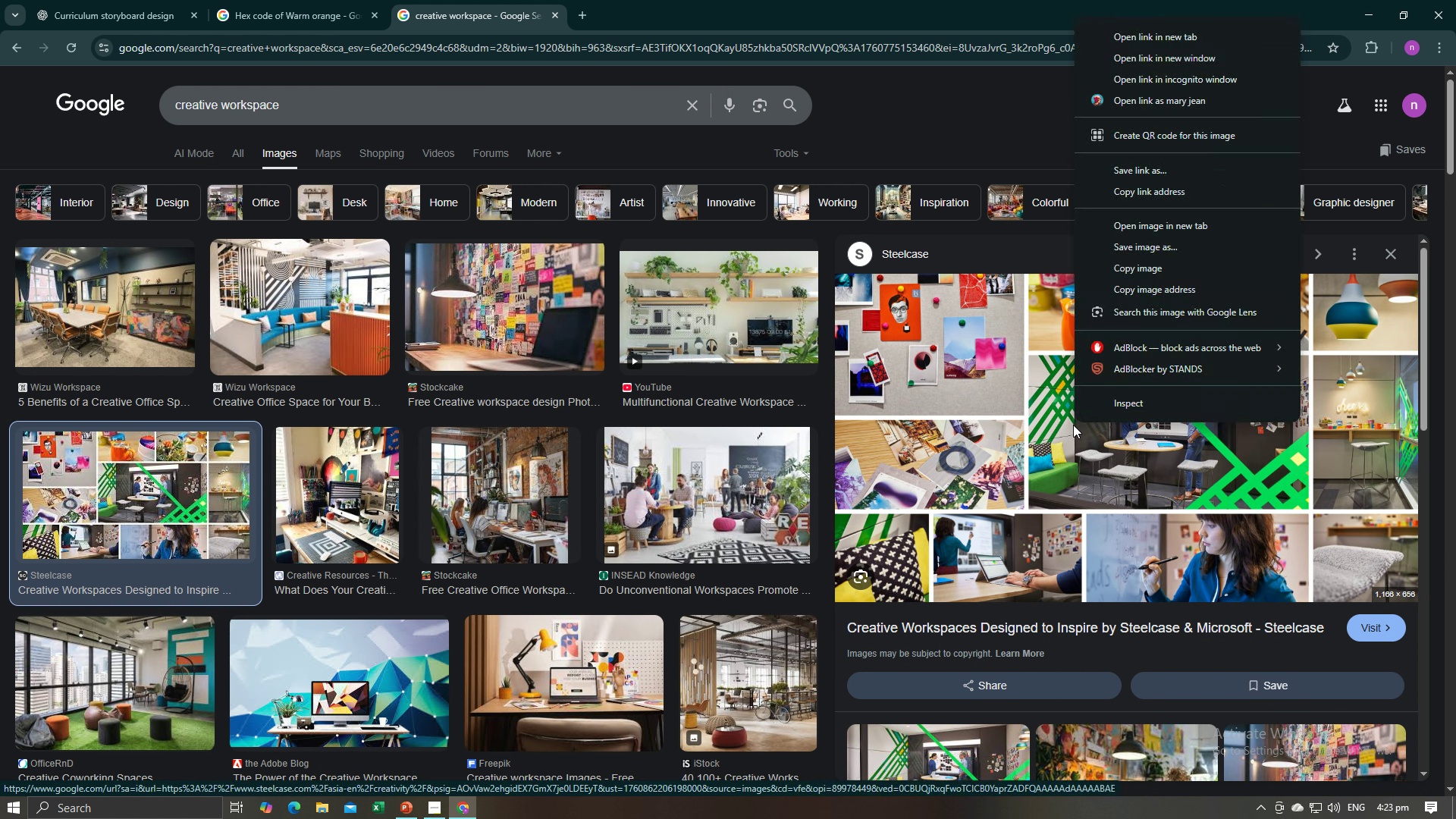 
wait(7.36)
 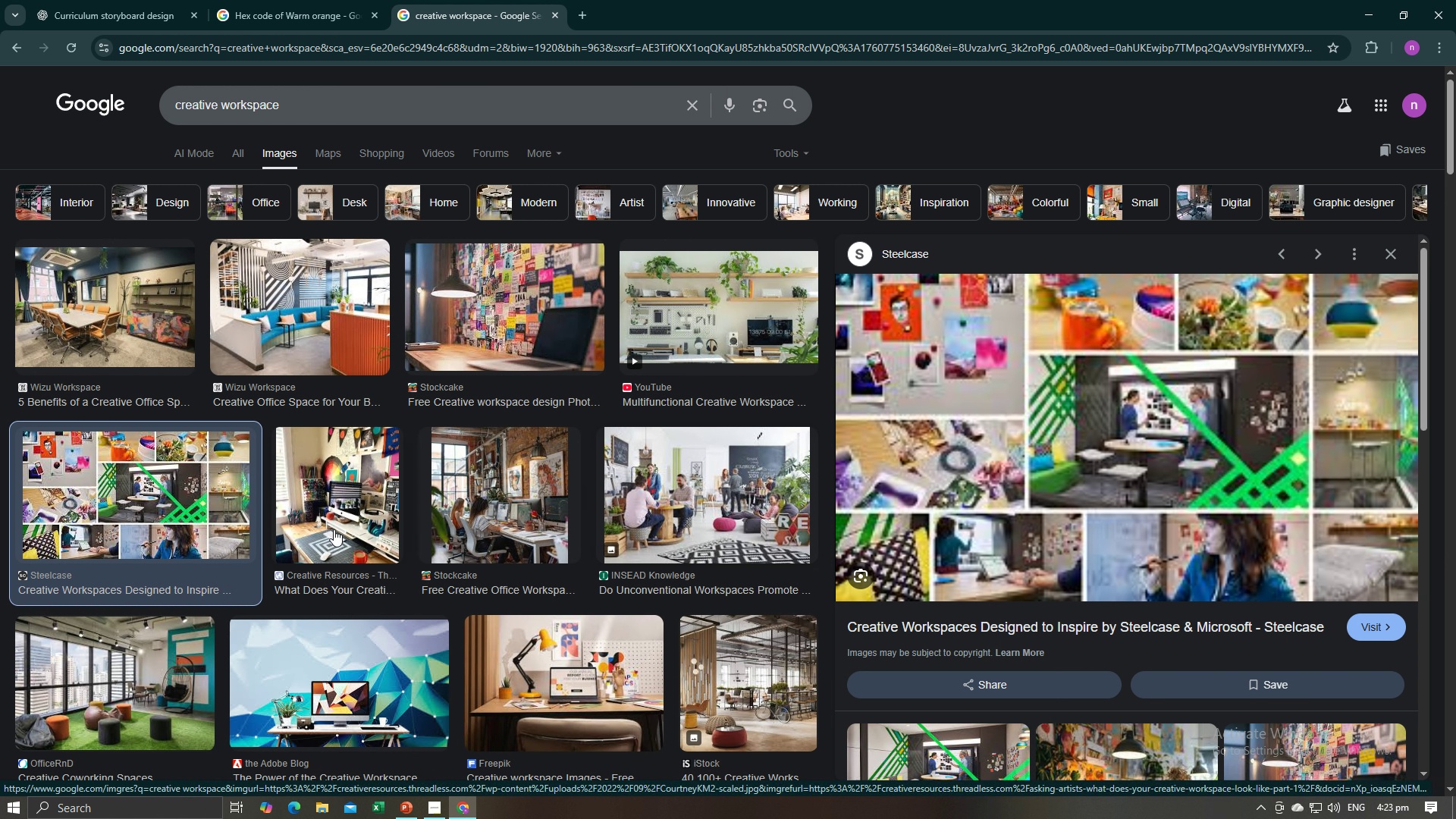 
left_click([328, 510])
 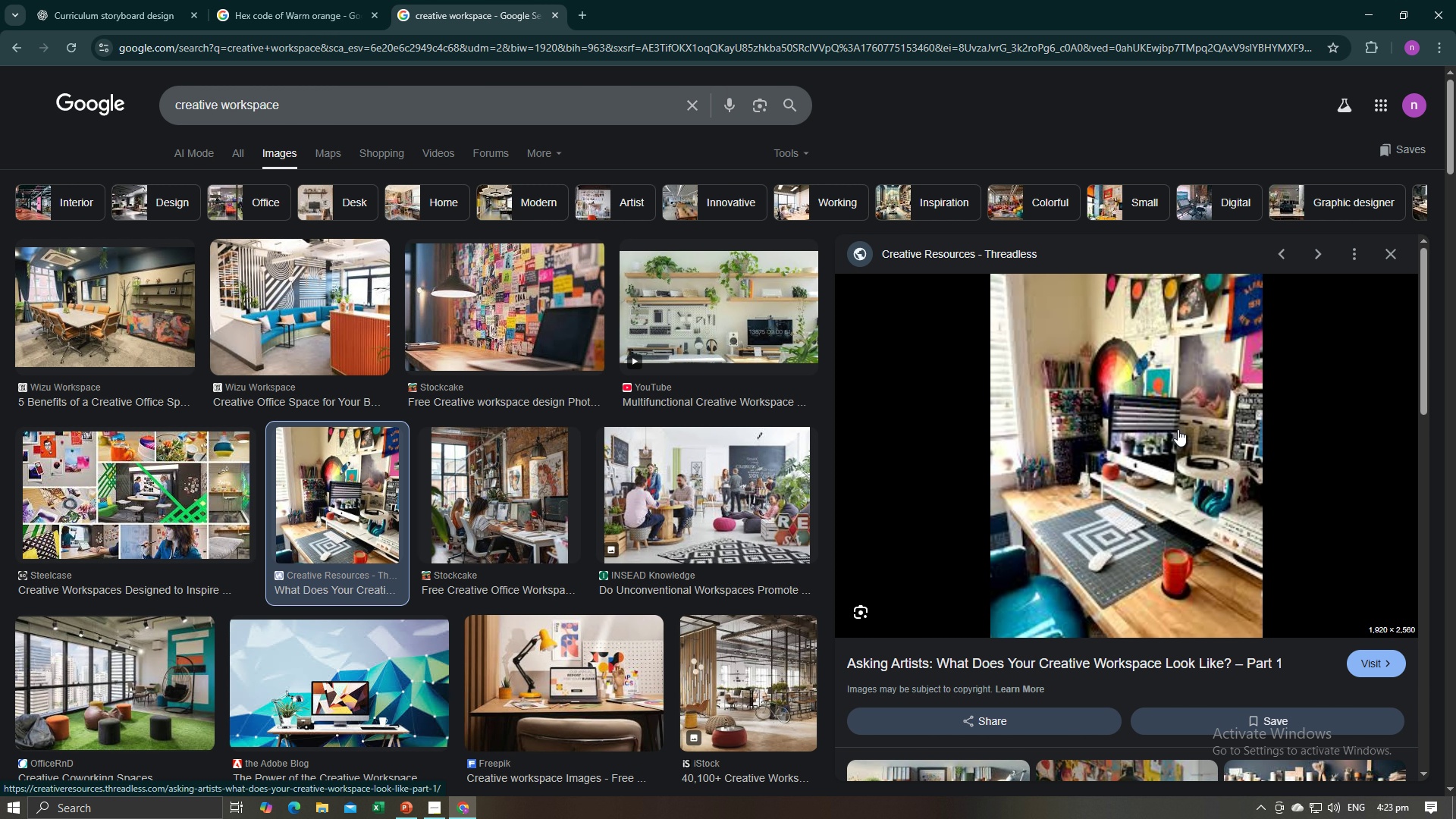 
wait(12.14)
 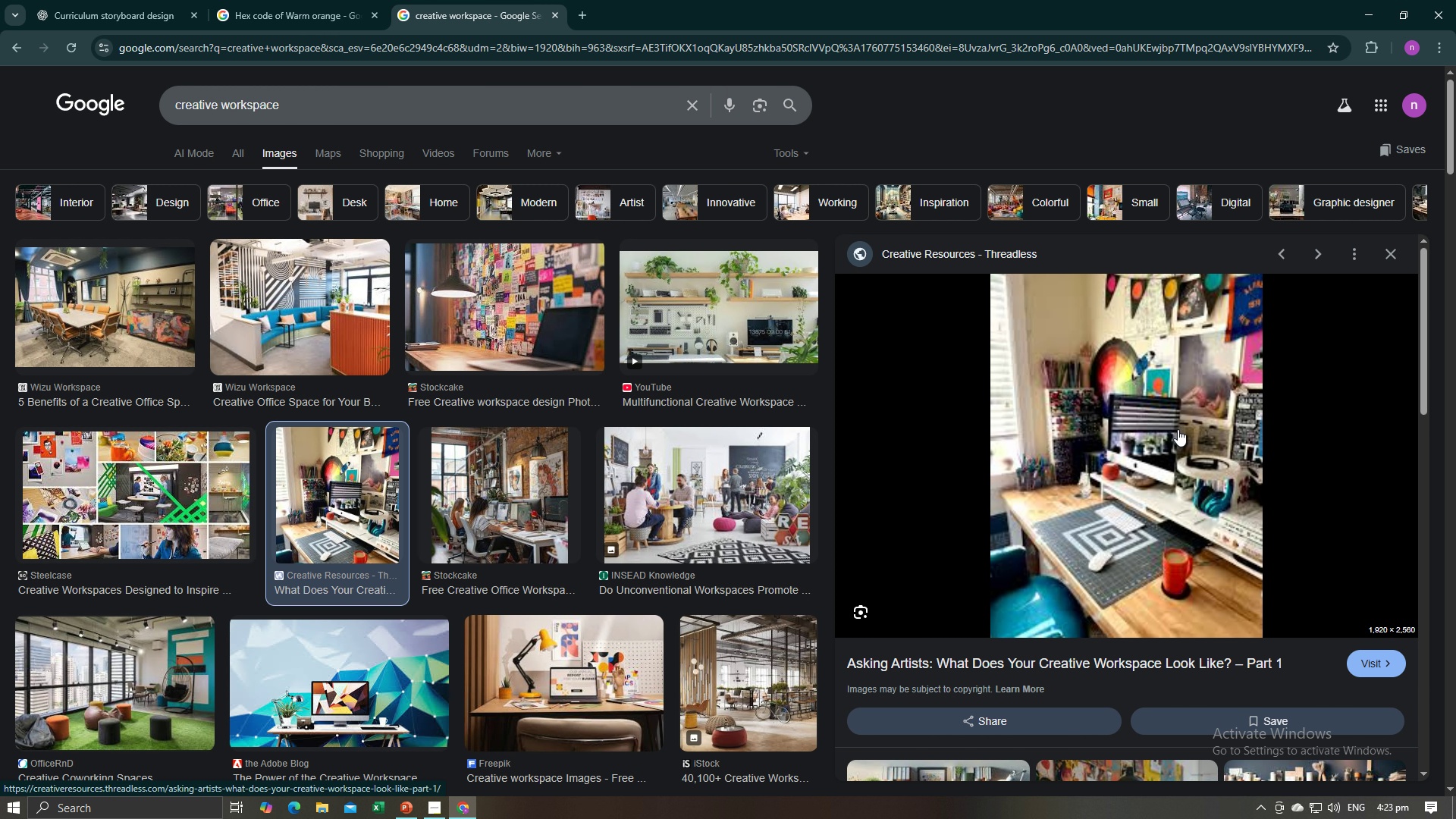 
right_click([1094, 377])
 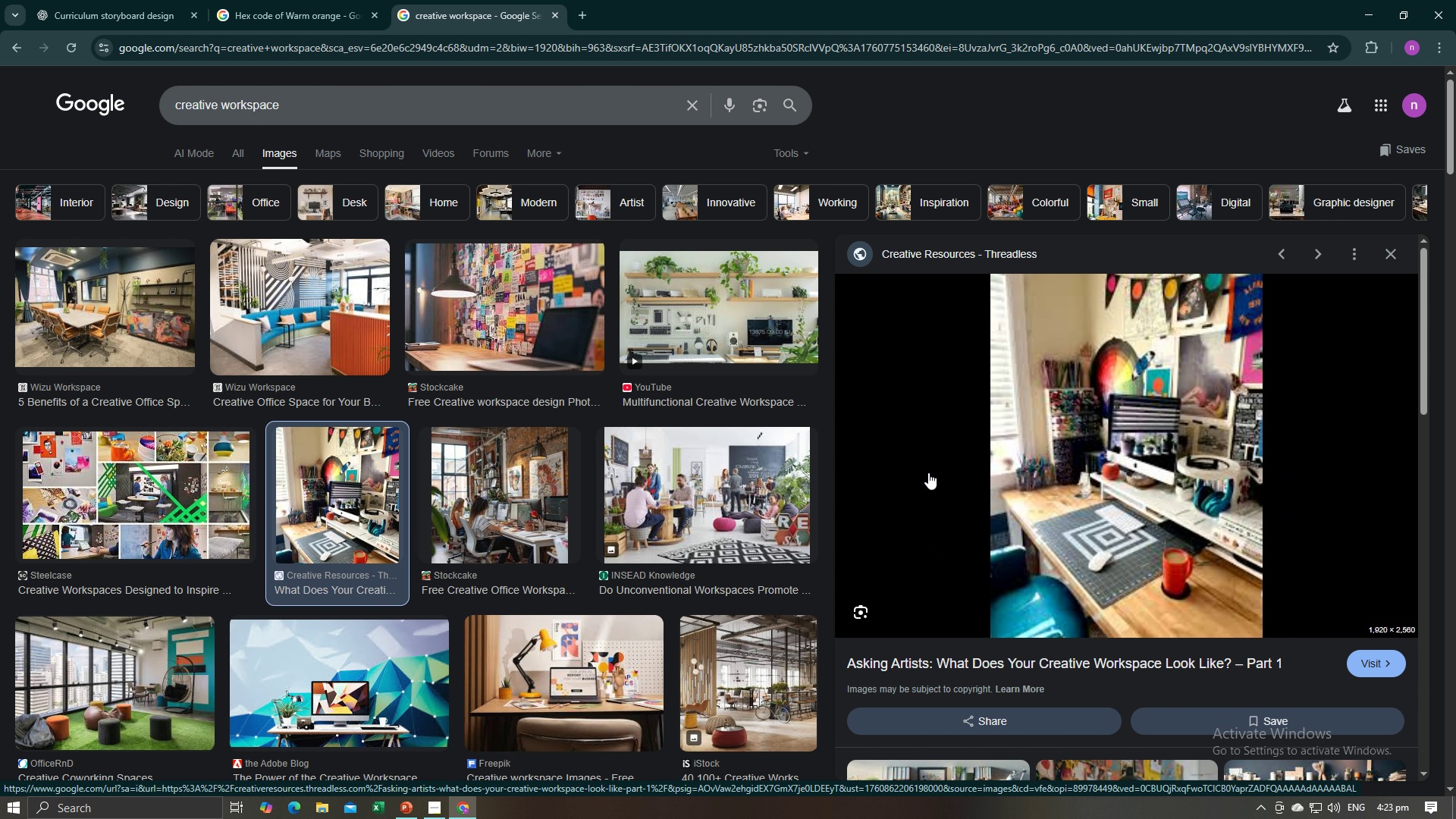 
left_click([928, 472])
 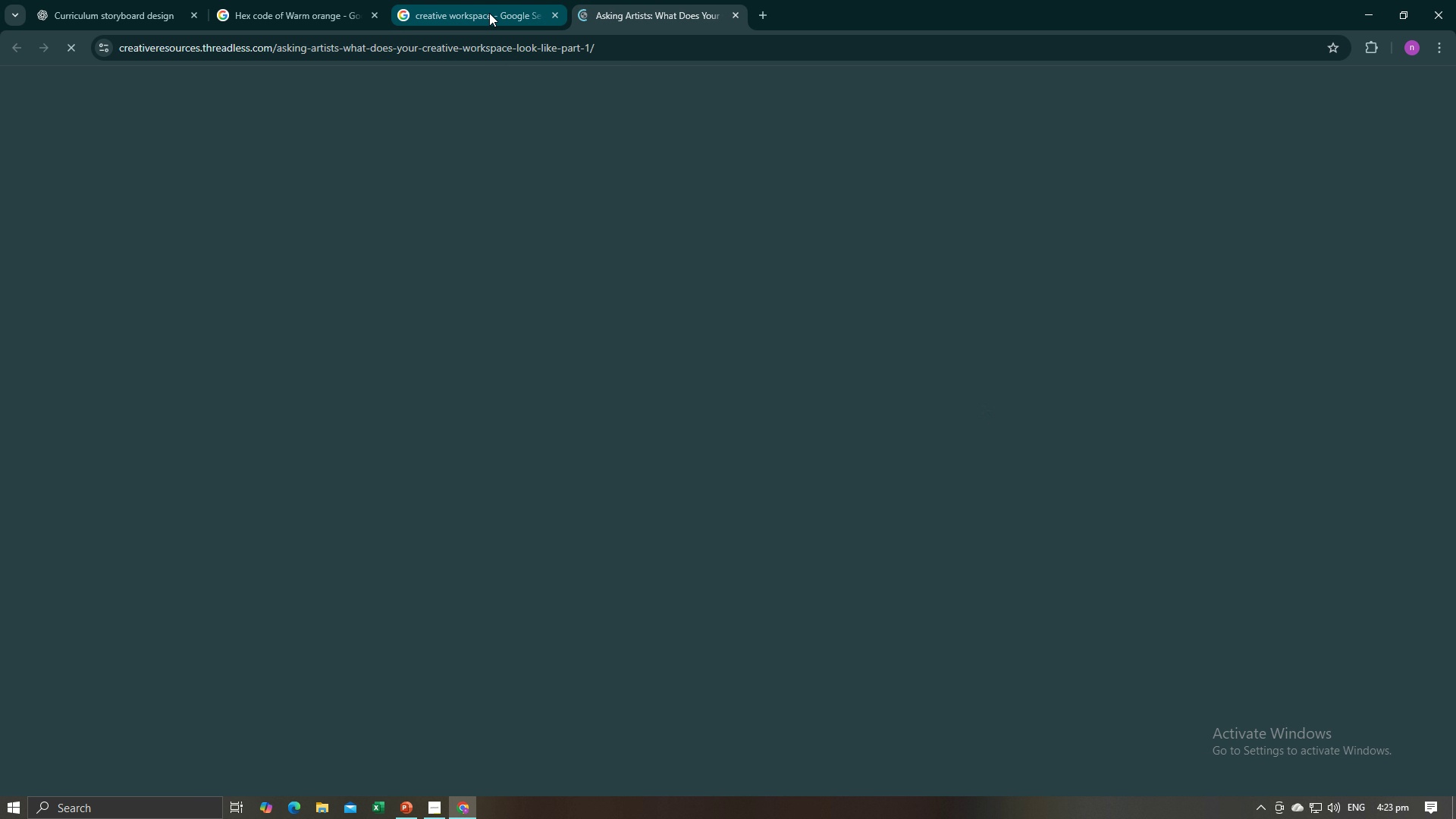 
left_click([489, 13])
 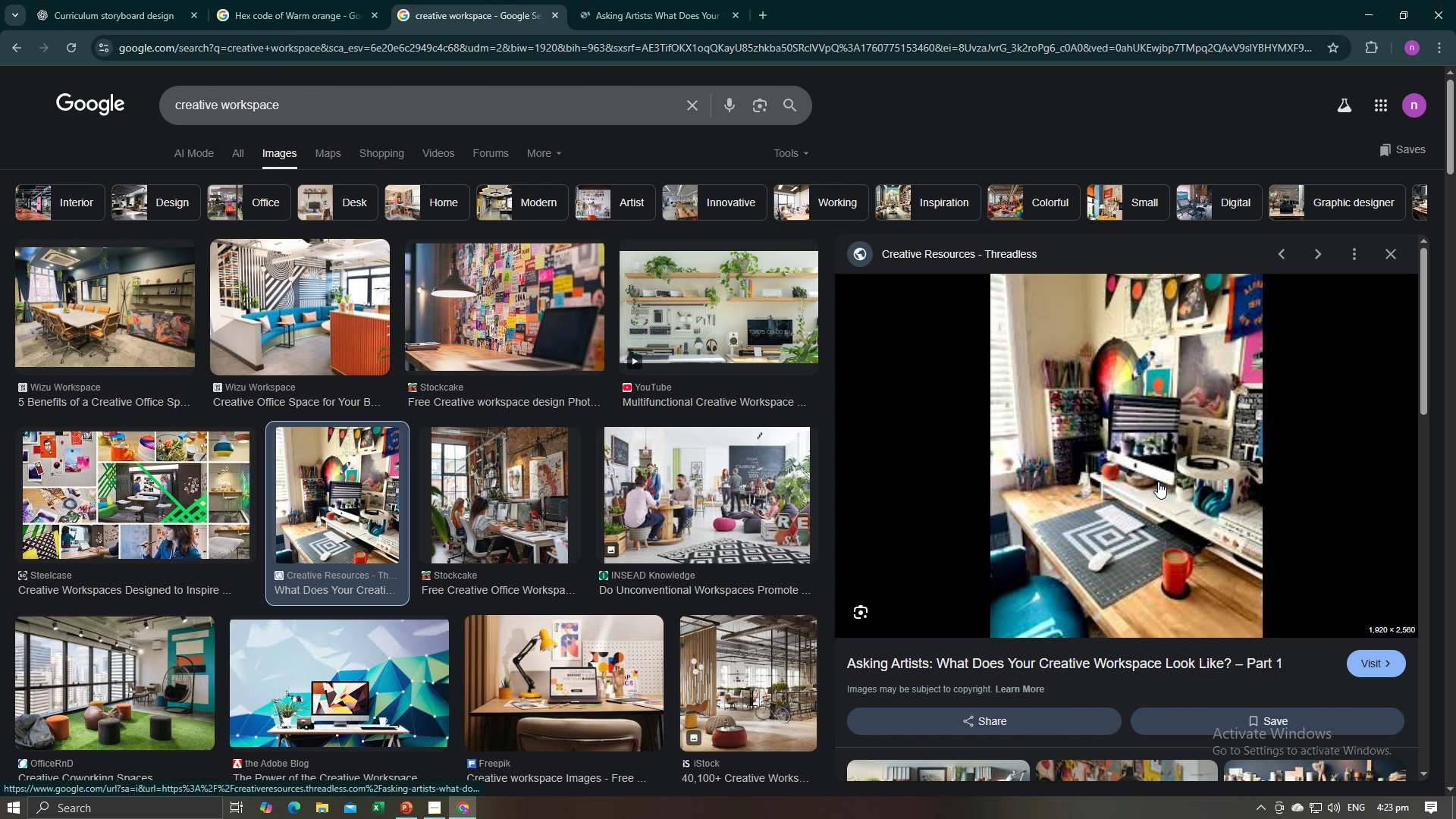 
scroll: coordinate [1157, 482], scroll_direction: down, amount: 2.0
 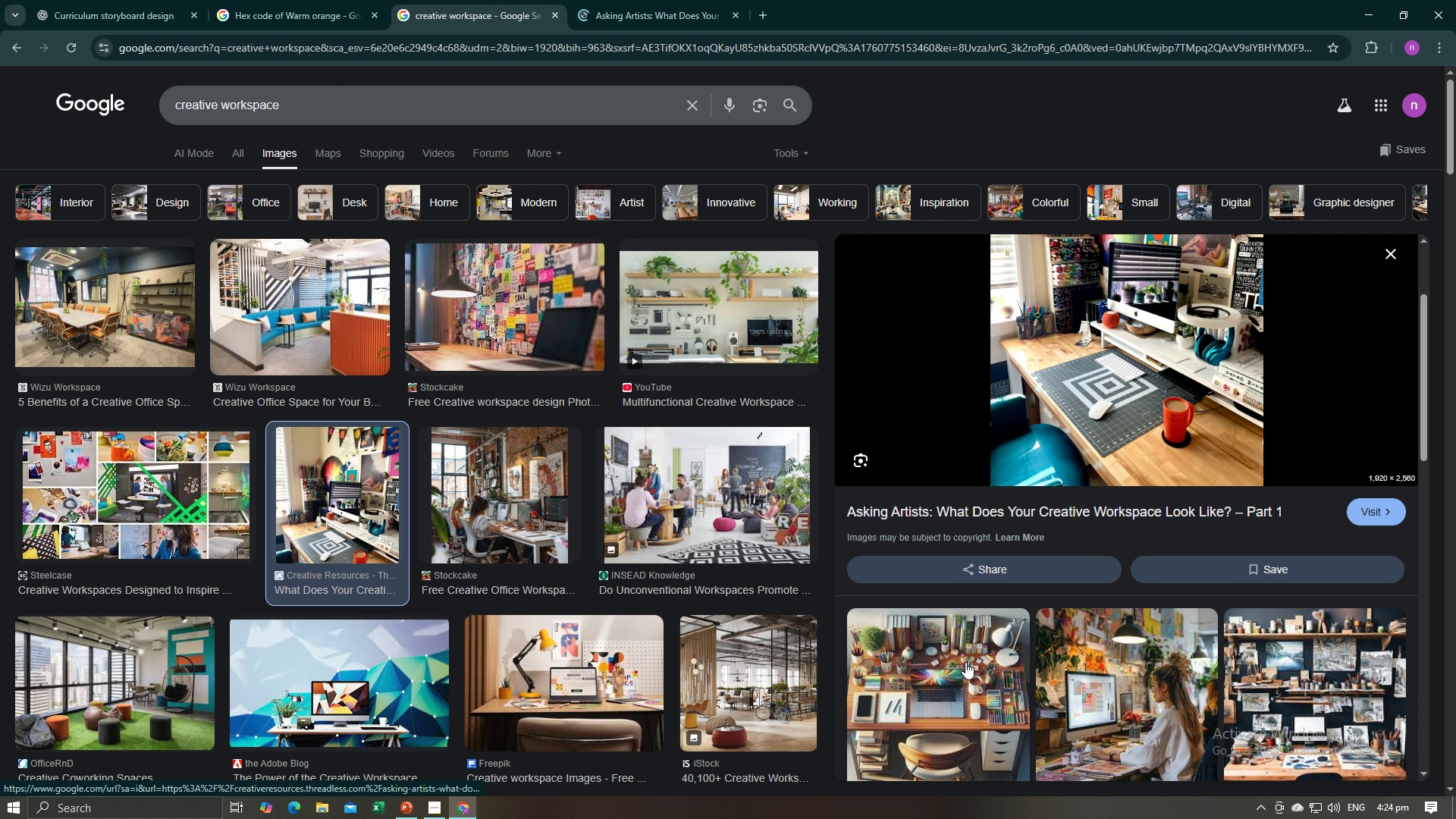 
left_click([965, 670])
 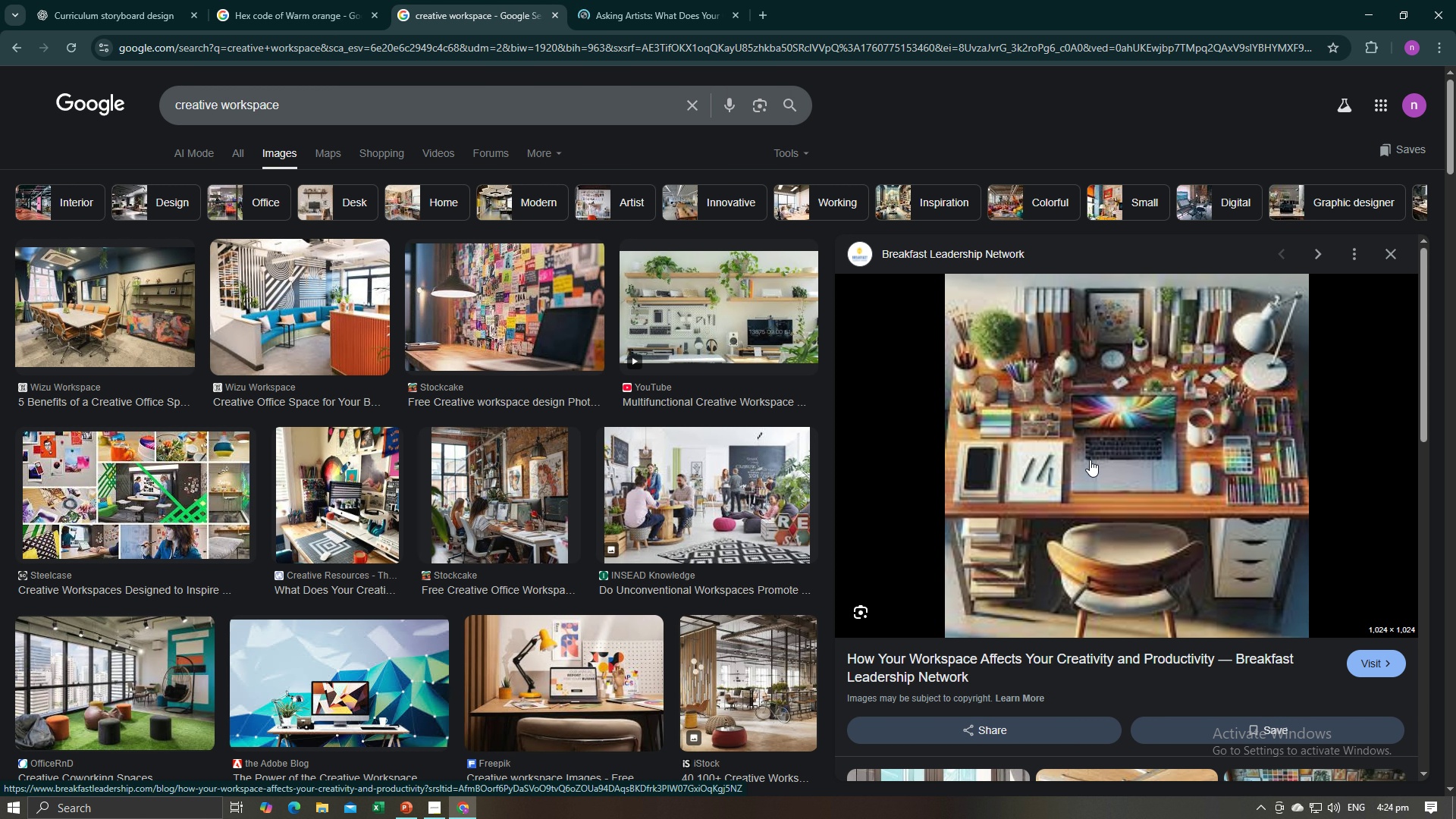 
wait(6.07)
 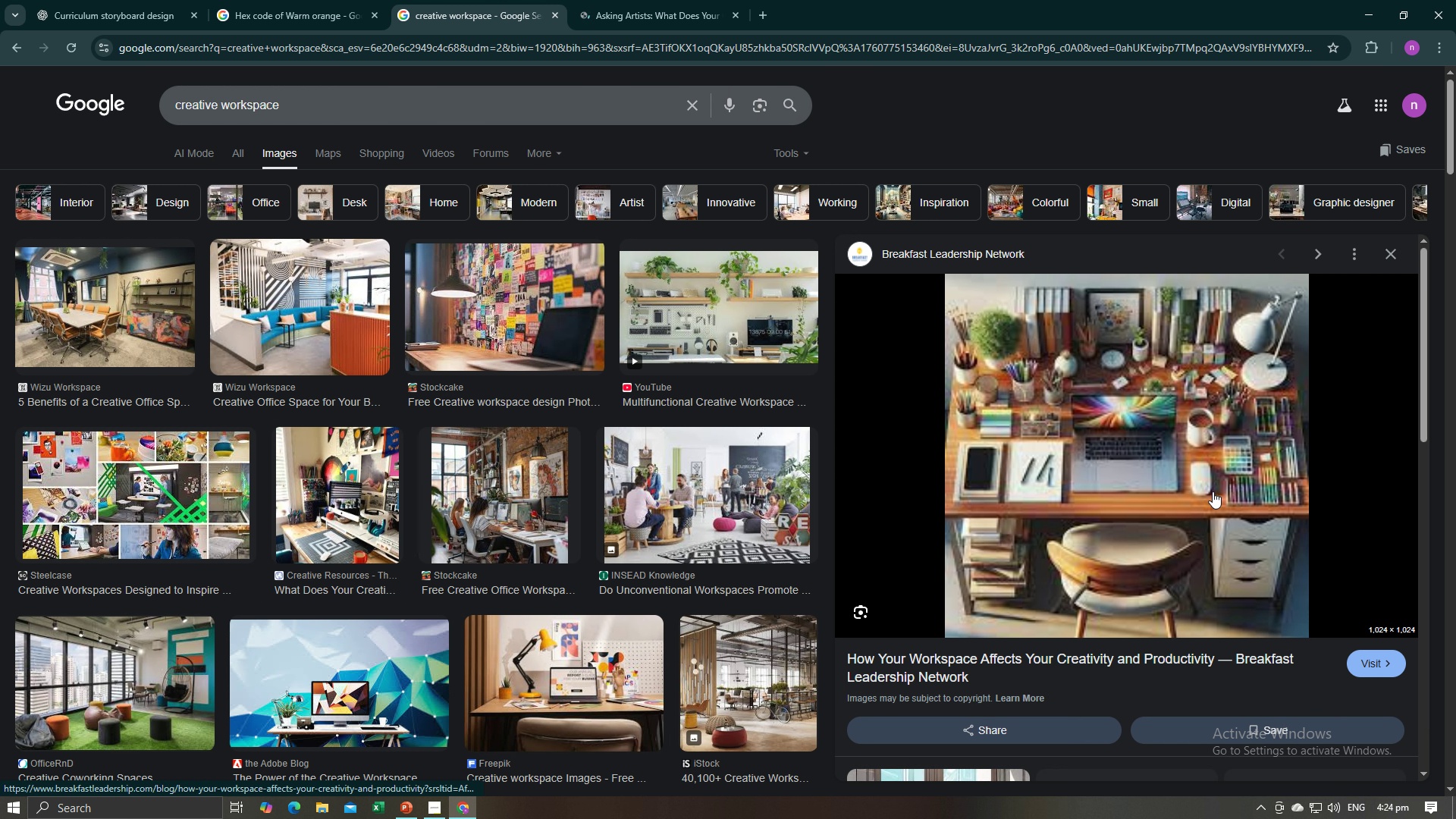 
left_click([669, 0])
 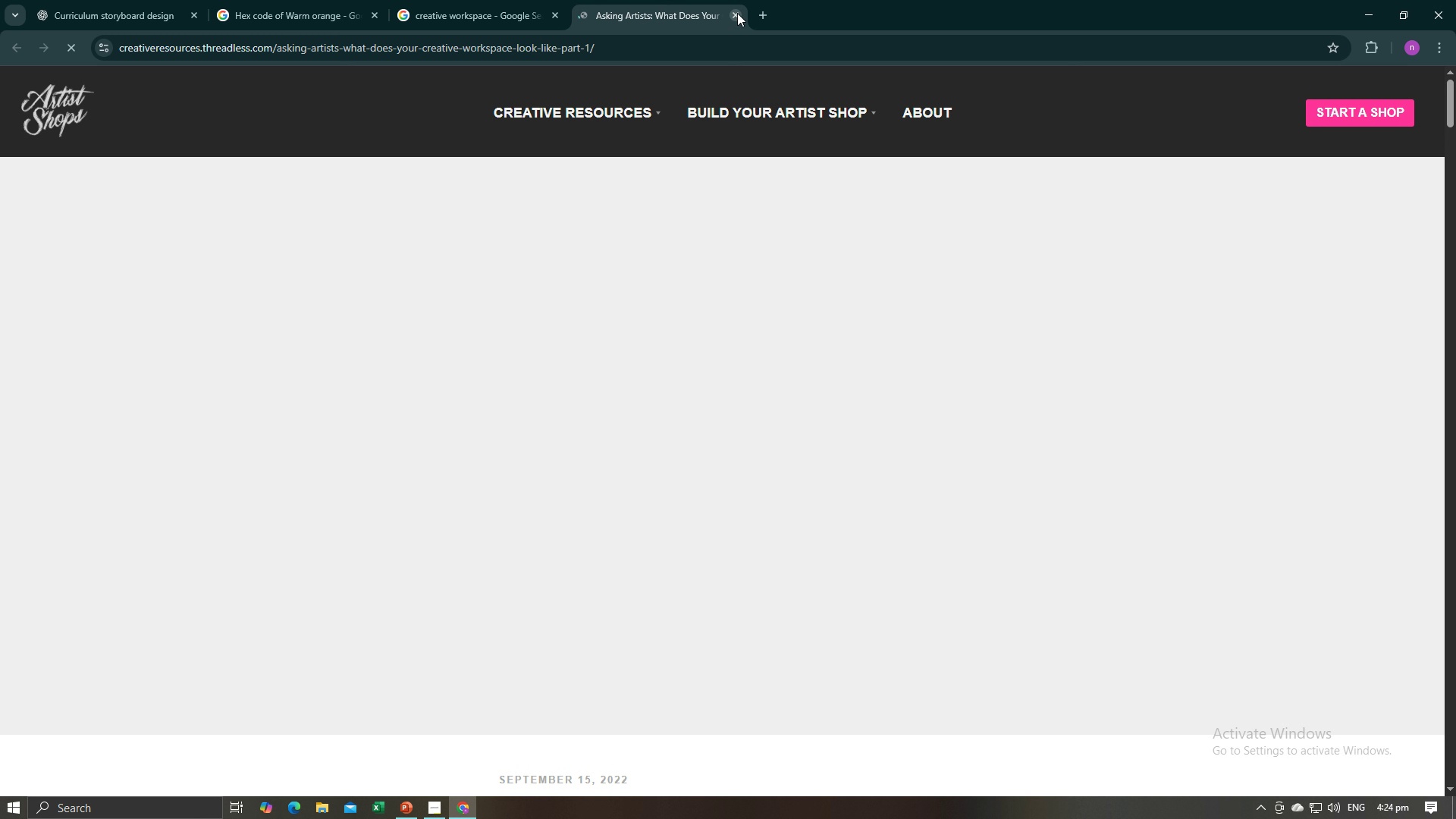 
left_click([737, 13])
 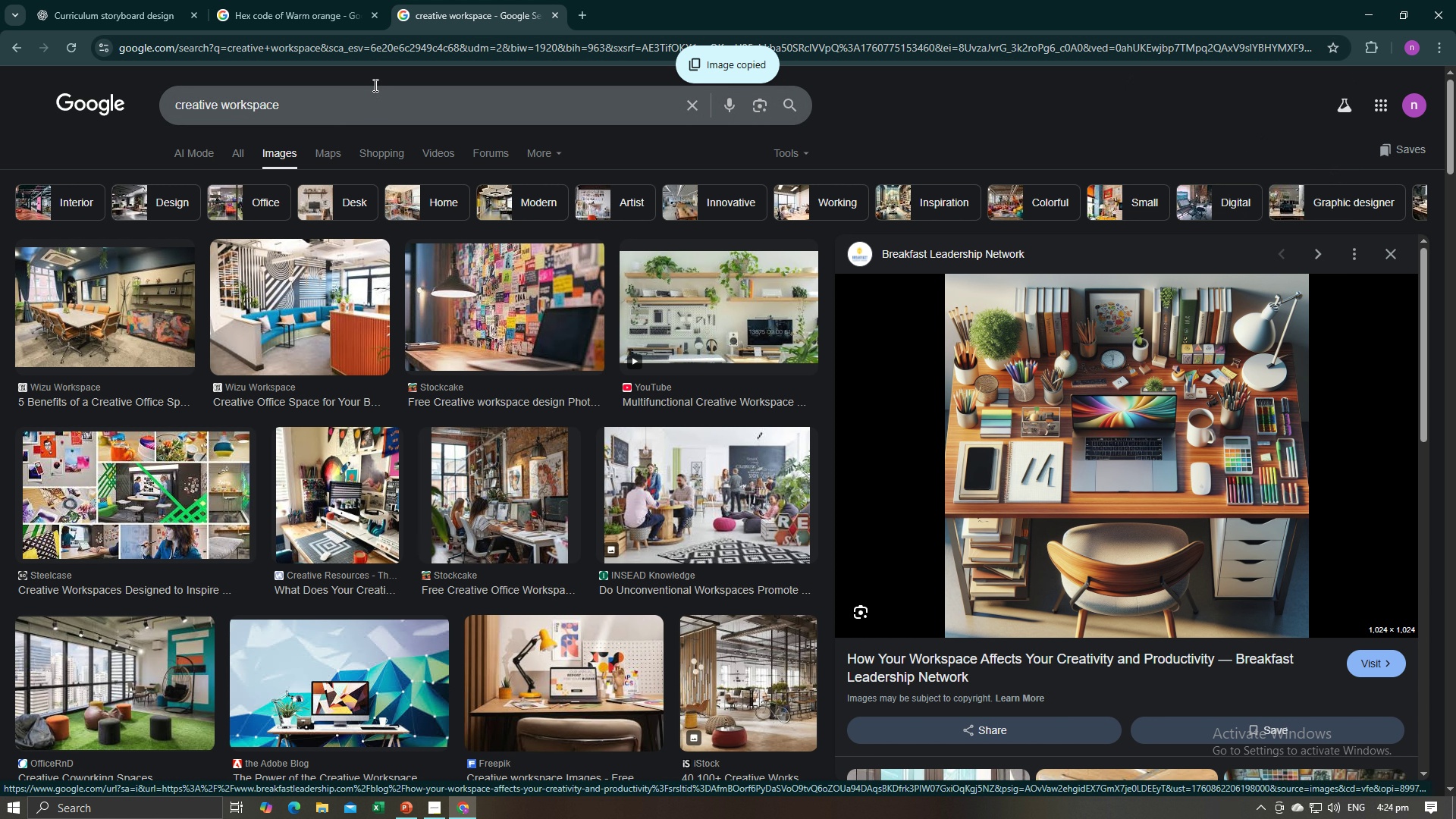 
left_click([259, 7])
 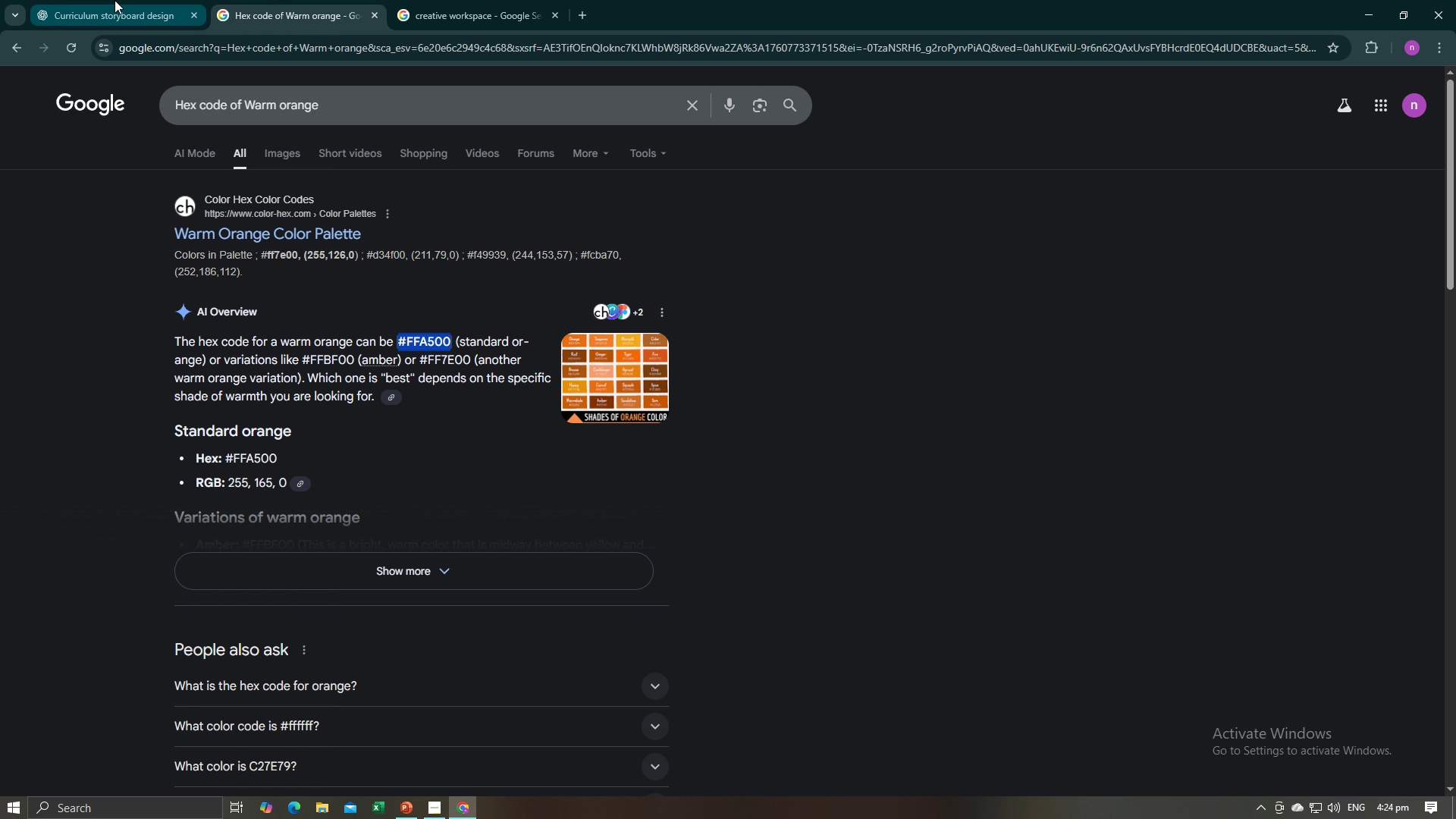 
left_click([115, 0])
 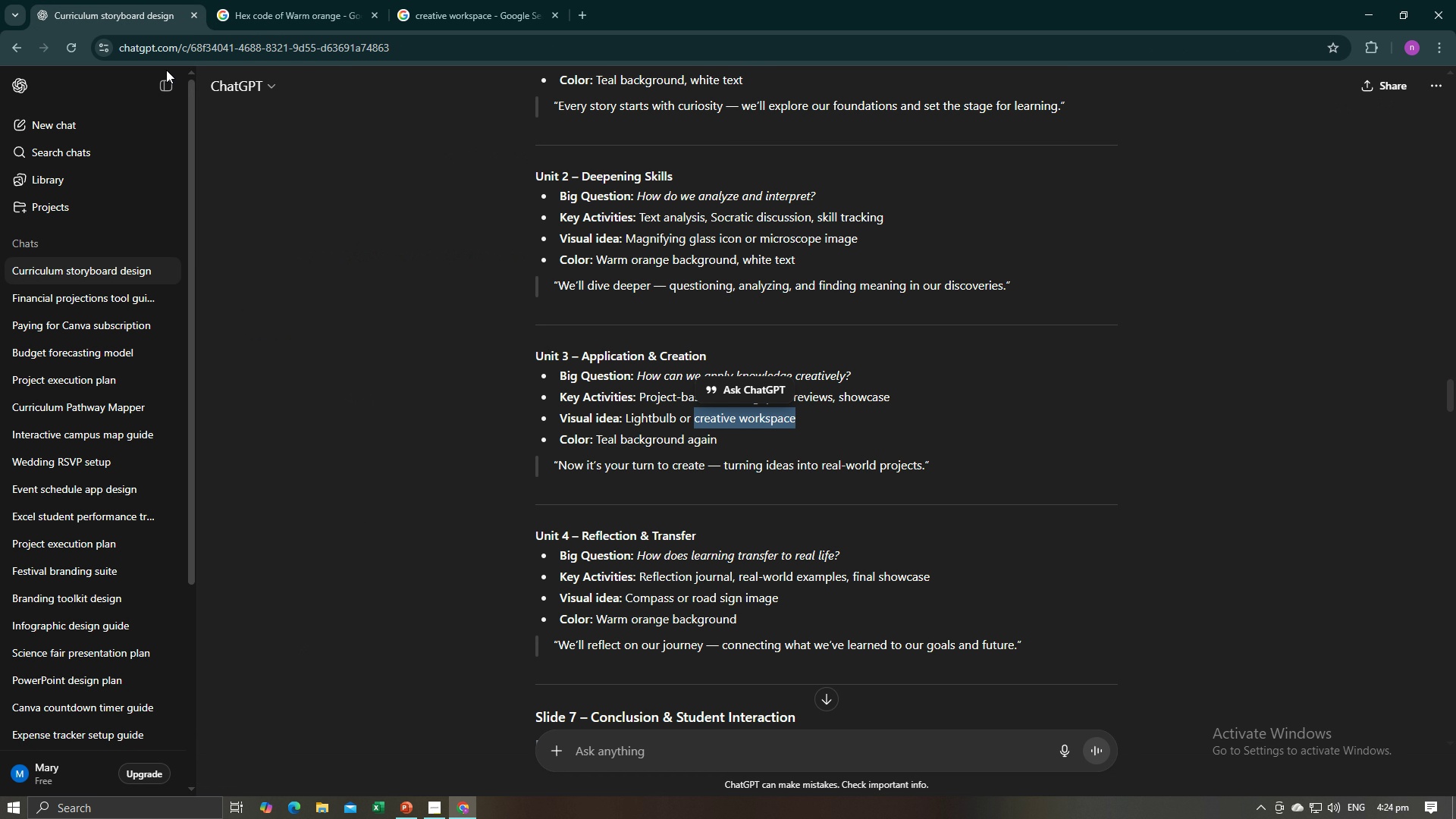 
key(Alt+AltLeft)
 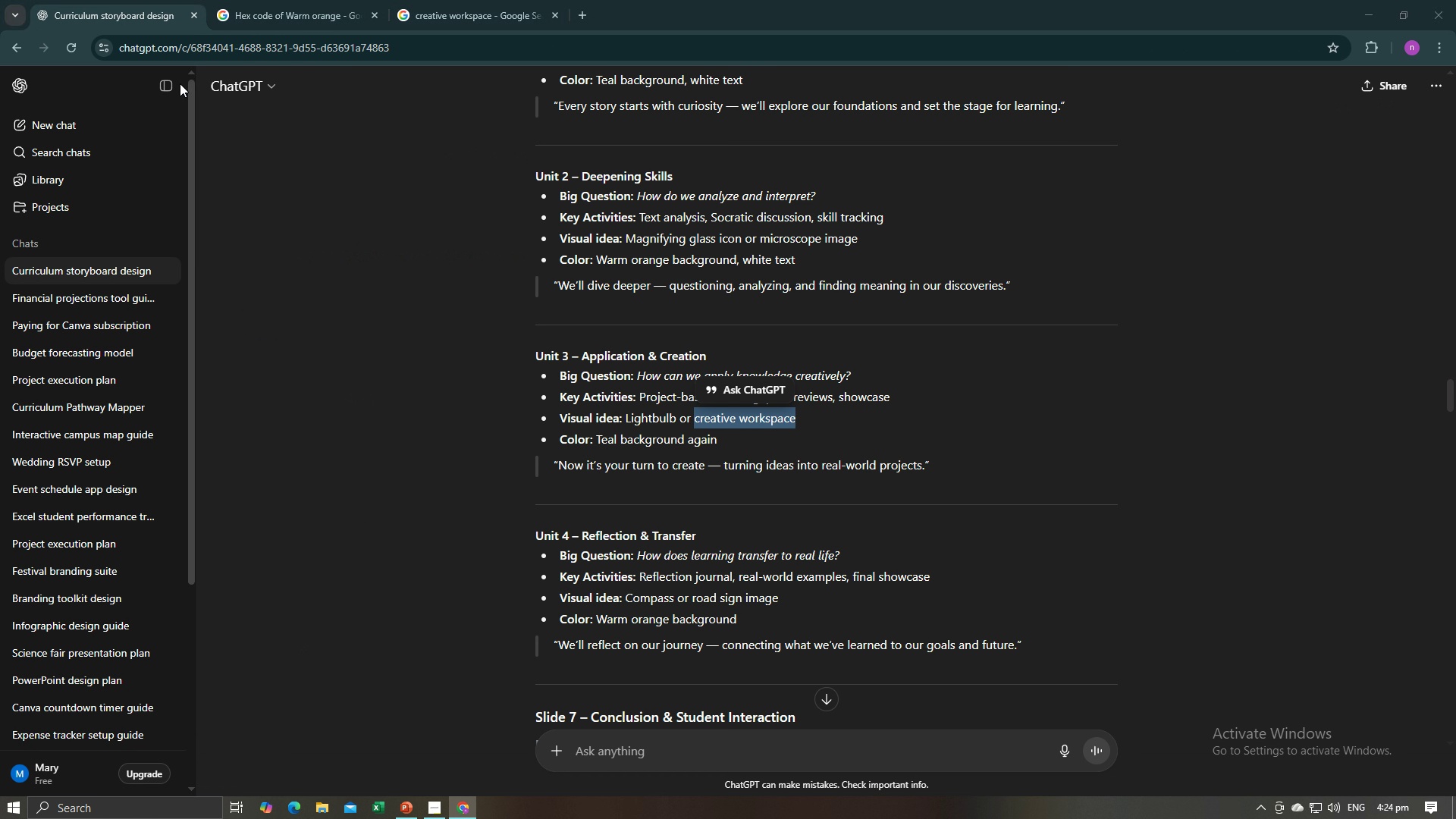 
key(Alt+Tab)
 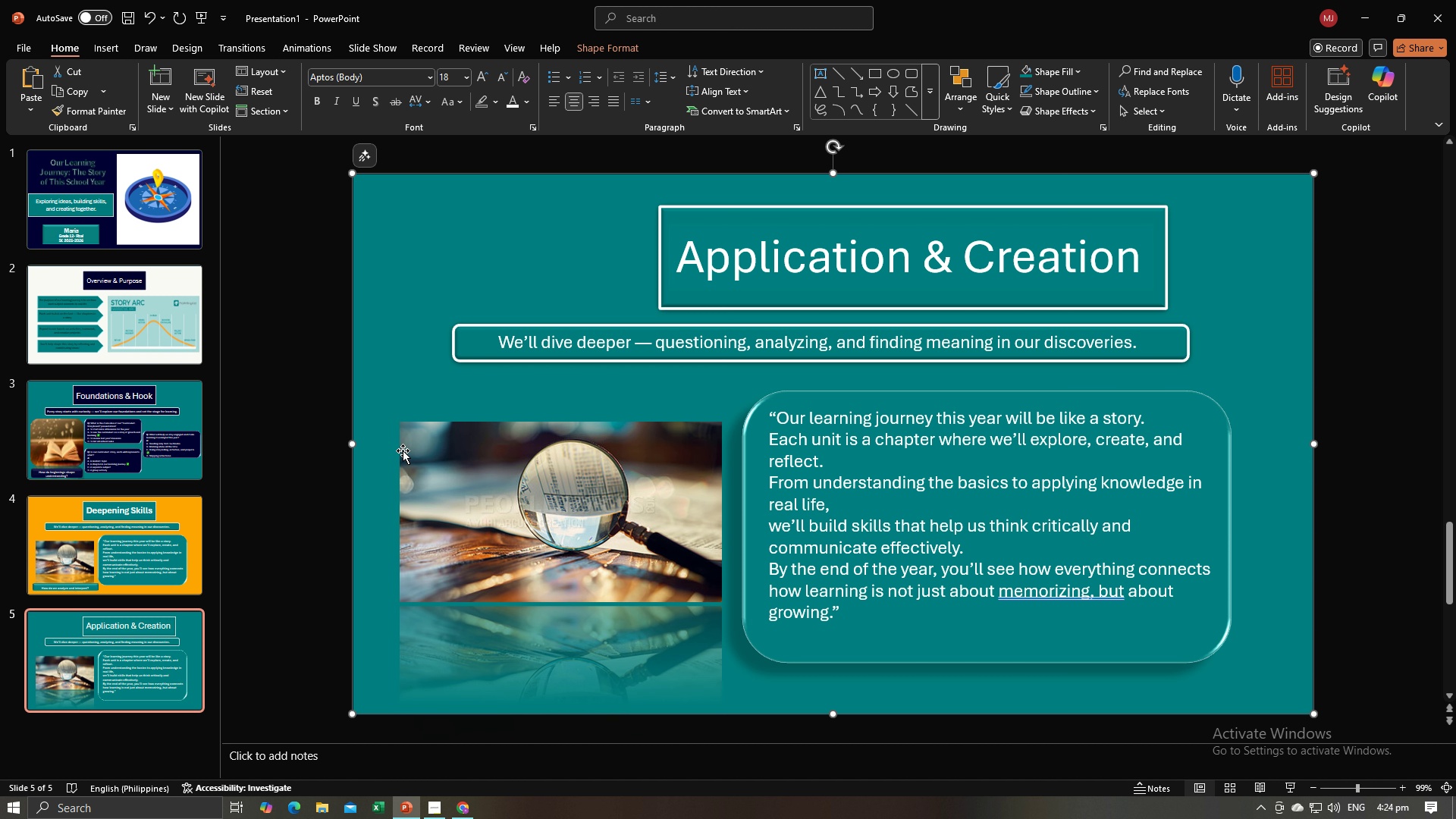 
left_click([407, 451])
 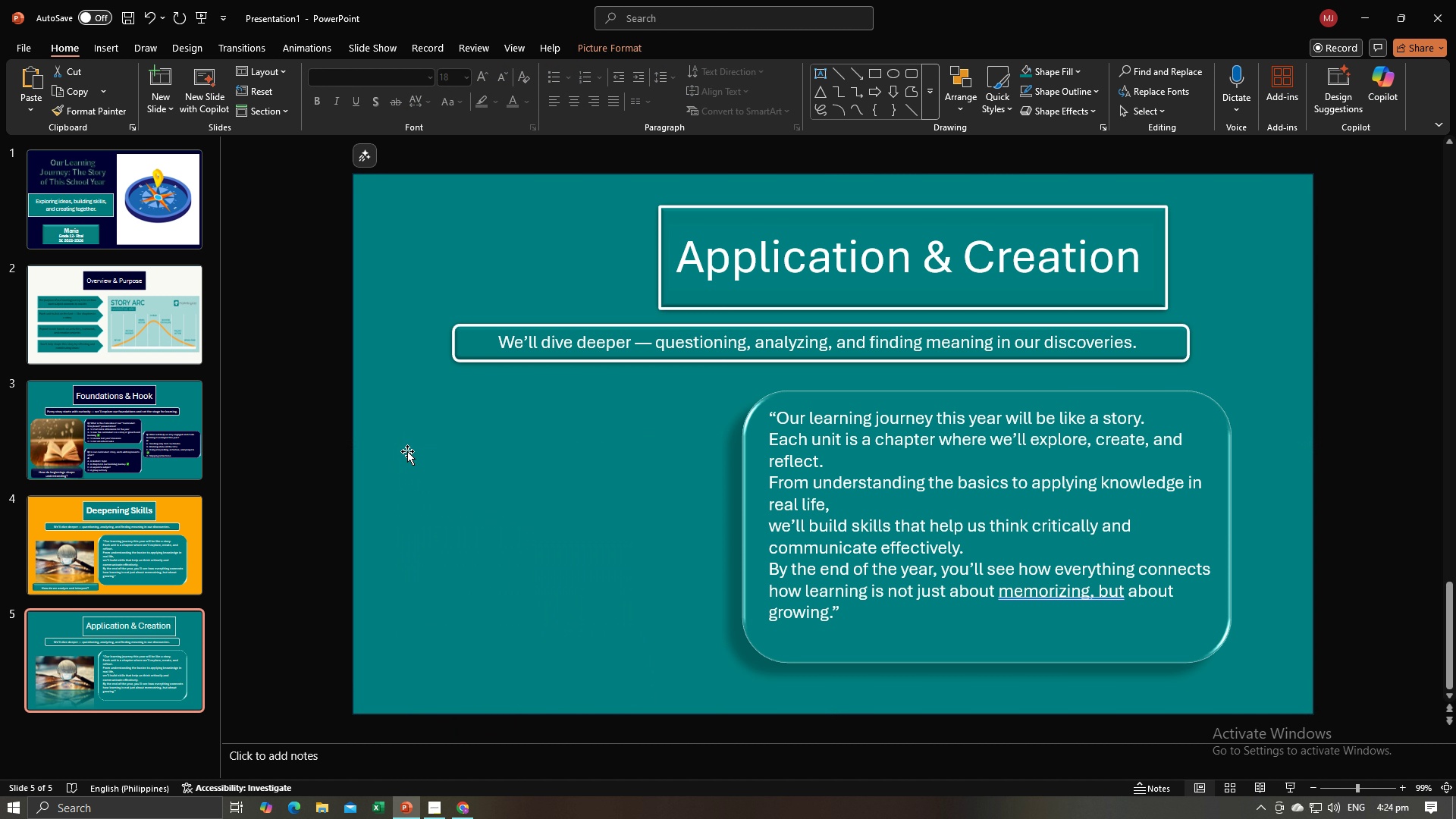 
key(Backspace)
 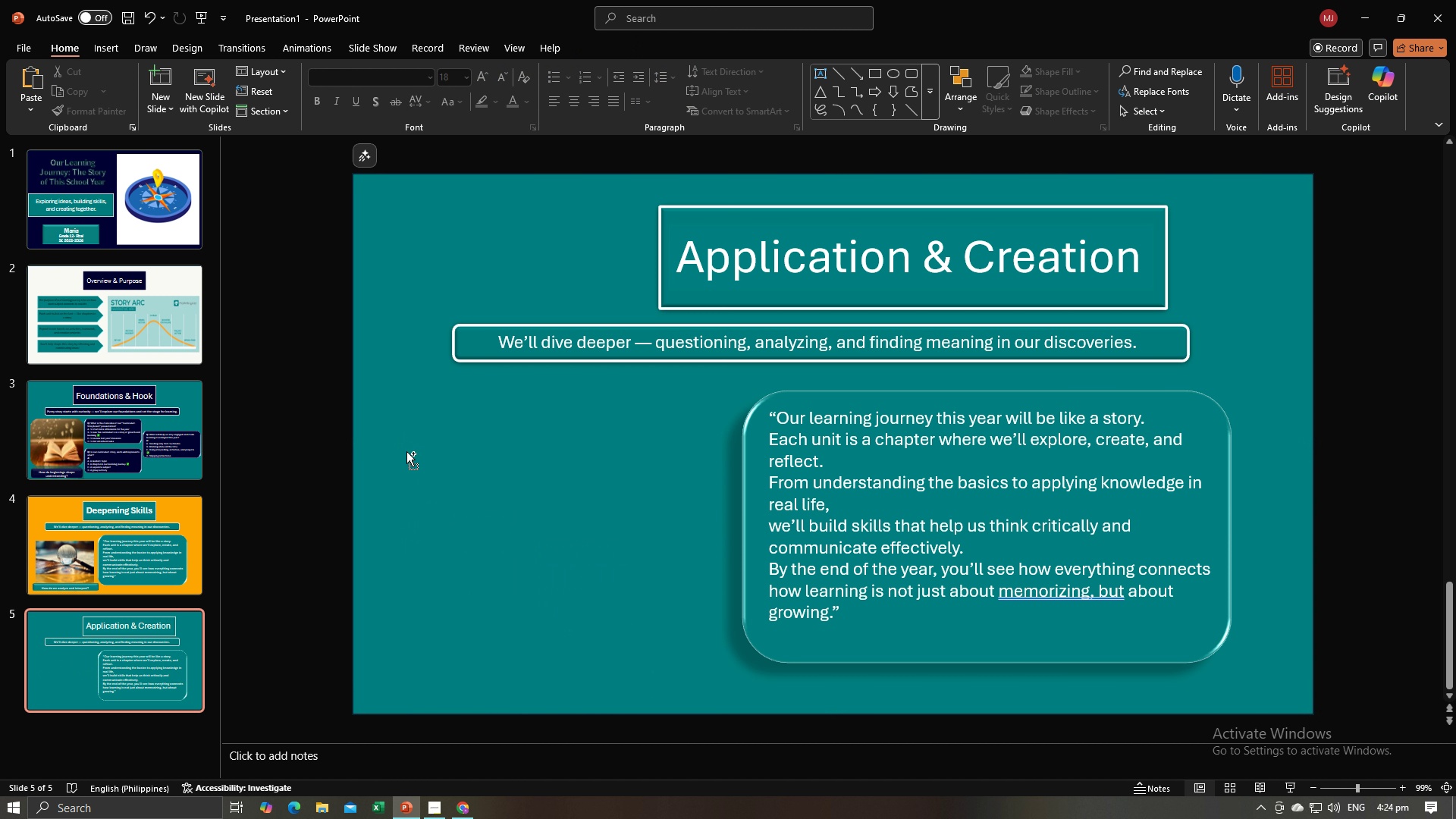 
key(Control+V)
 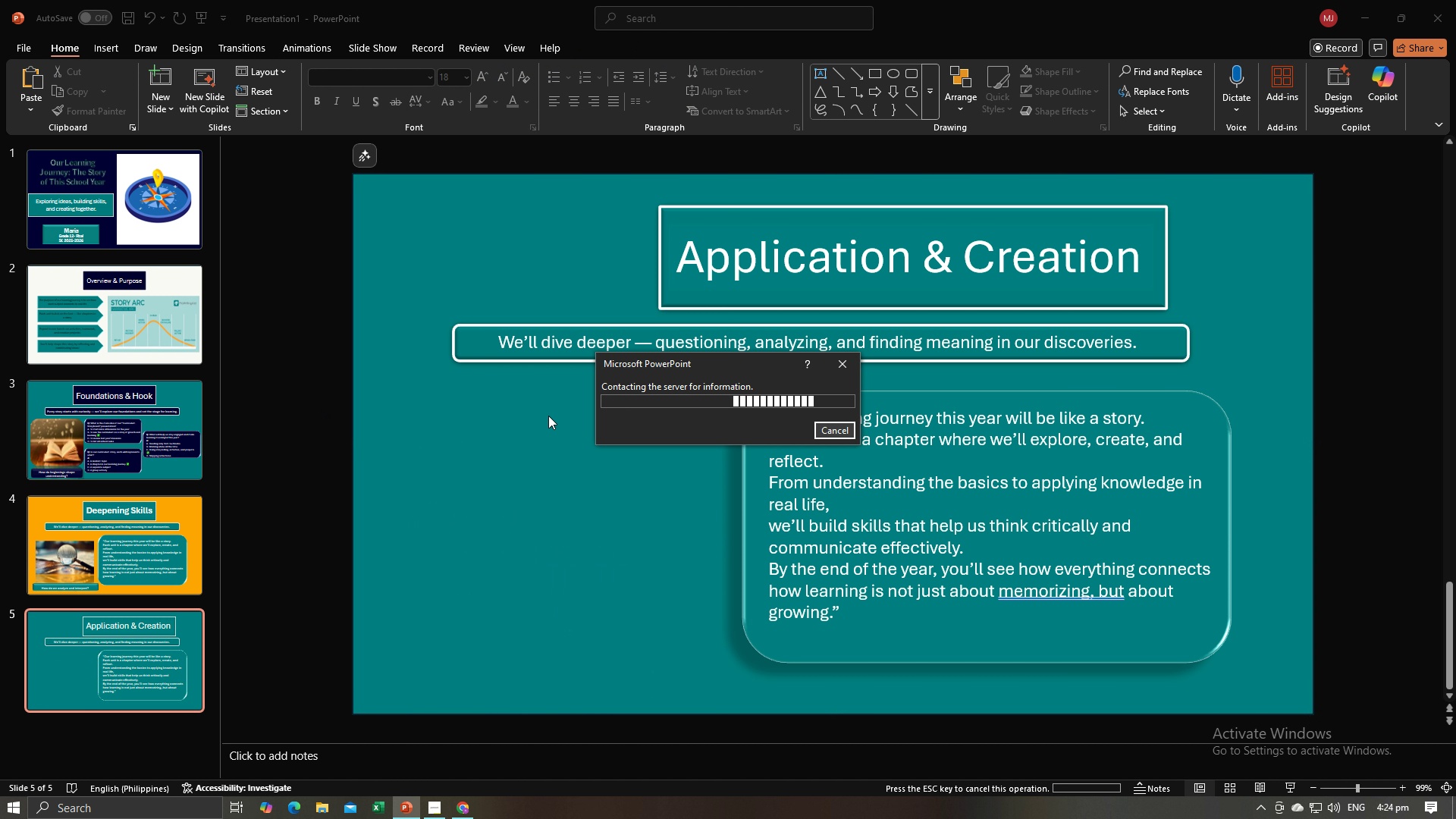 
left_click([698, 294])
 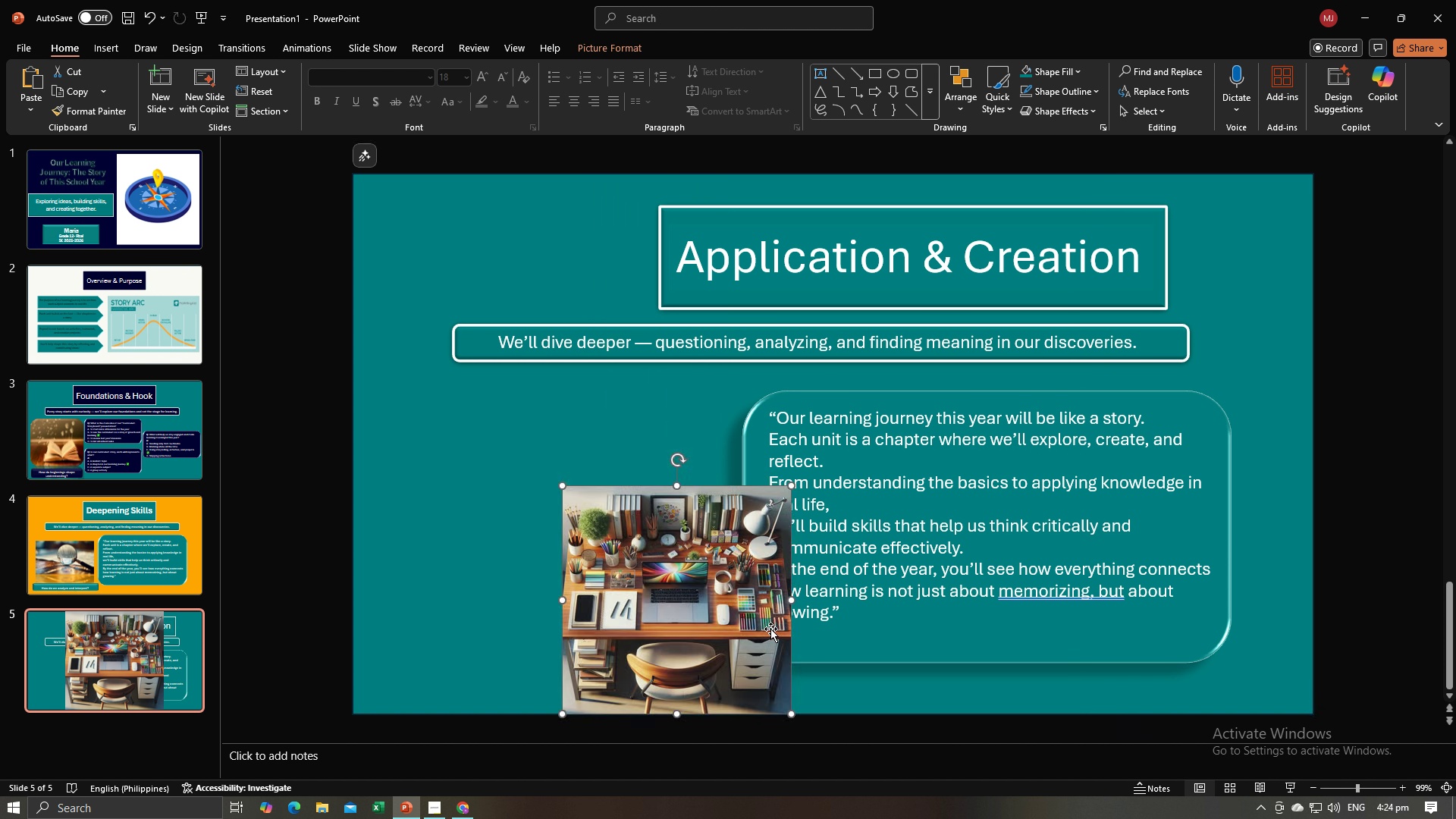 
wait(7.38)
 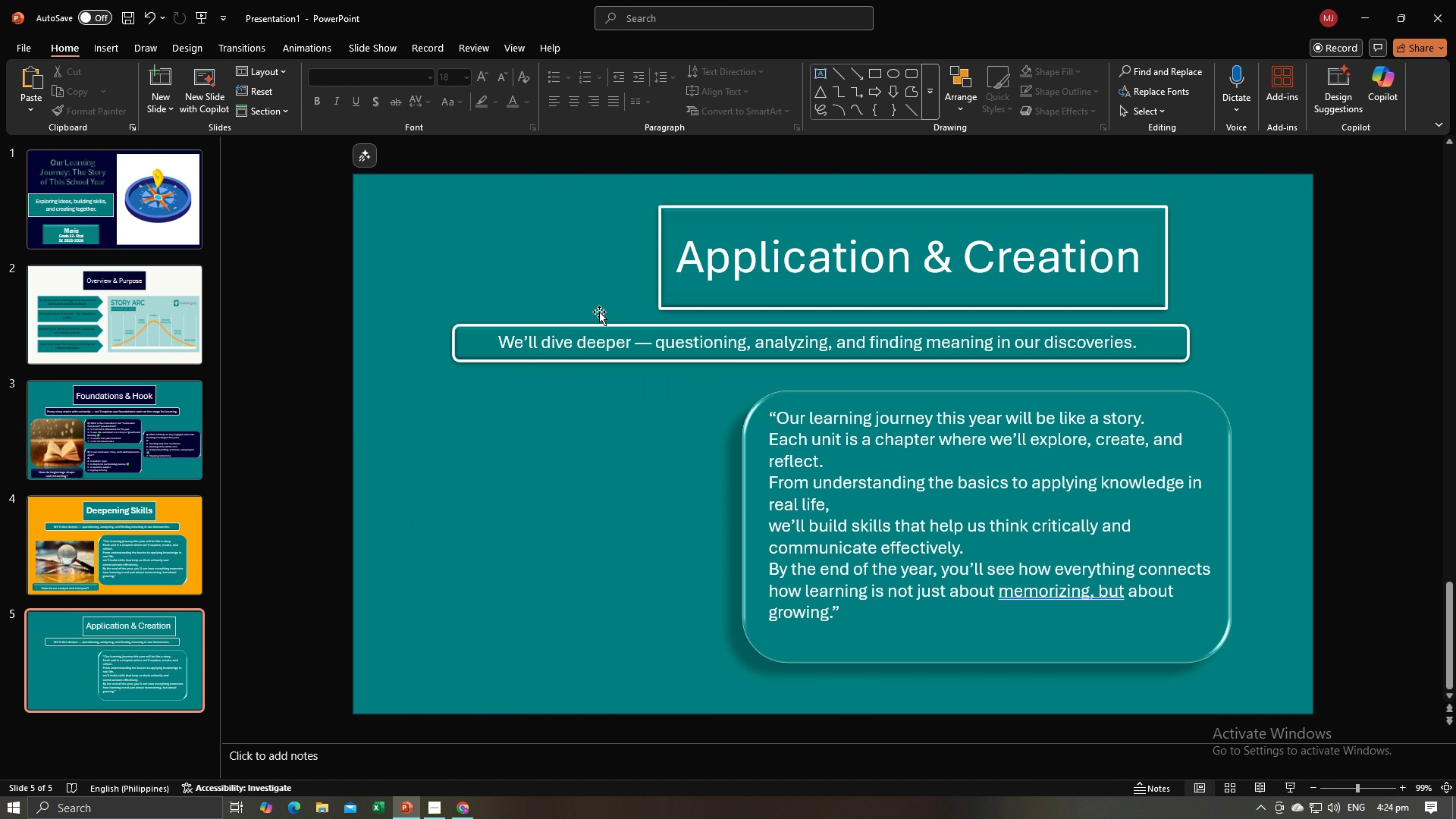 
left_click([689, 297])
 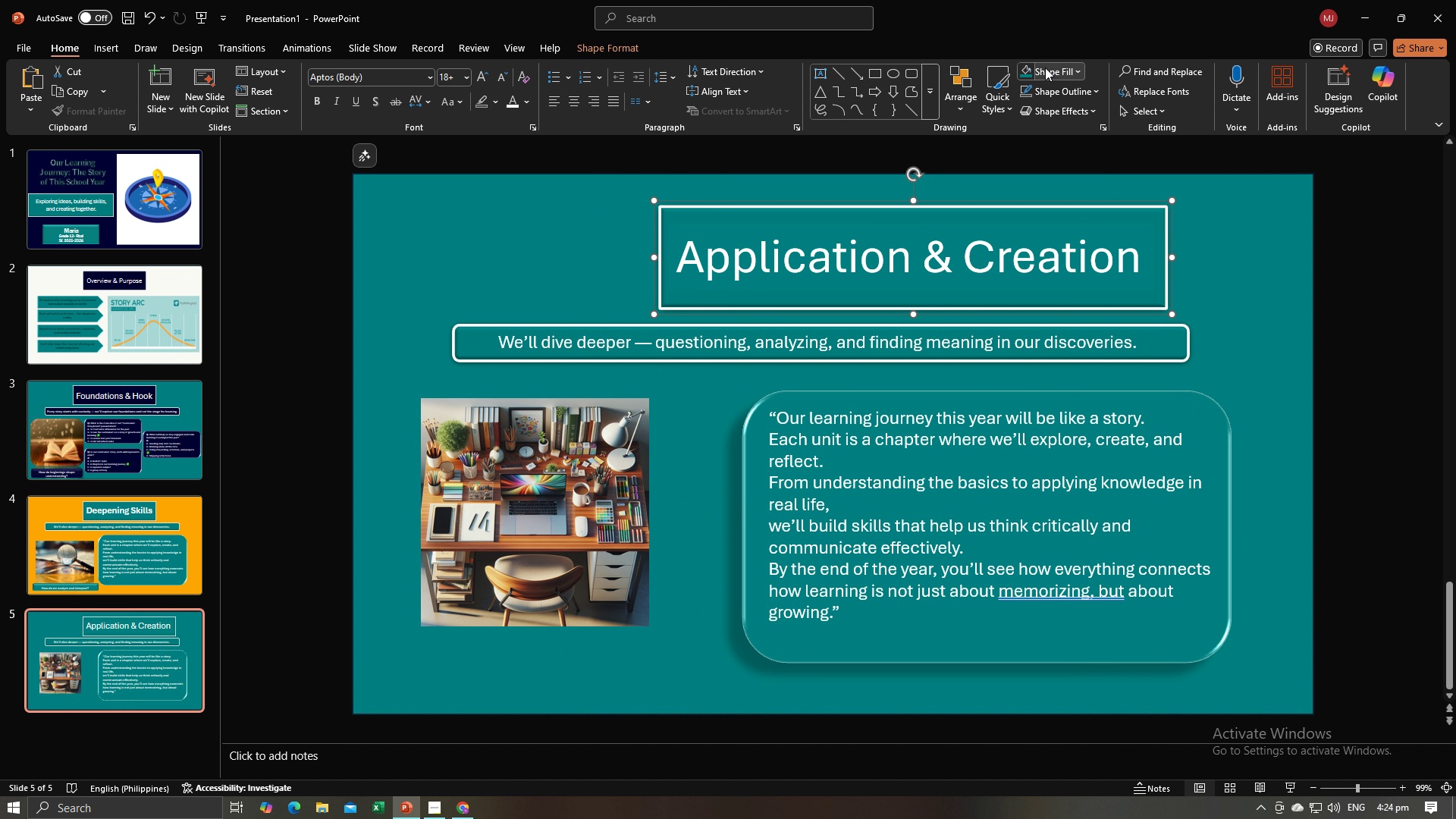 
left_click([1045, 67])
 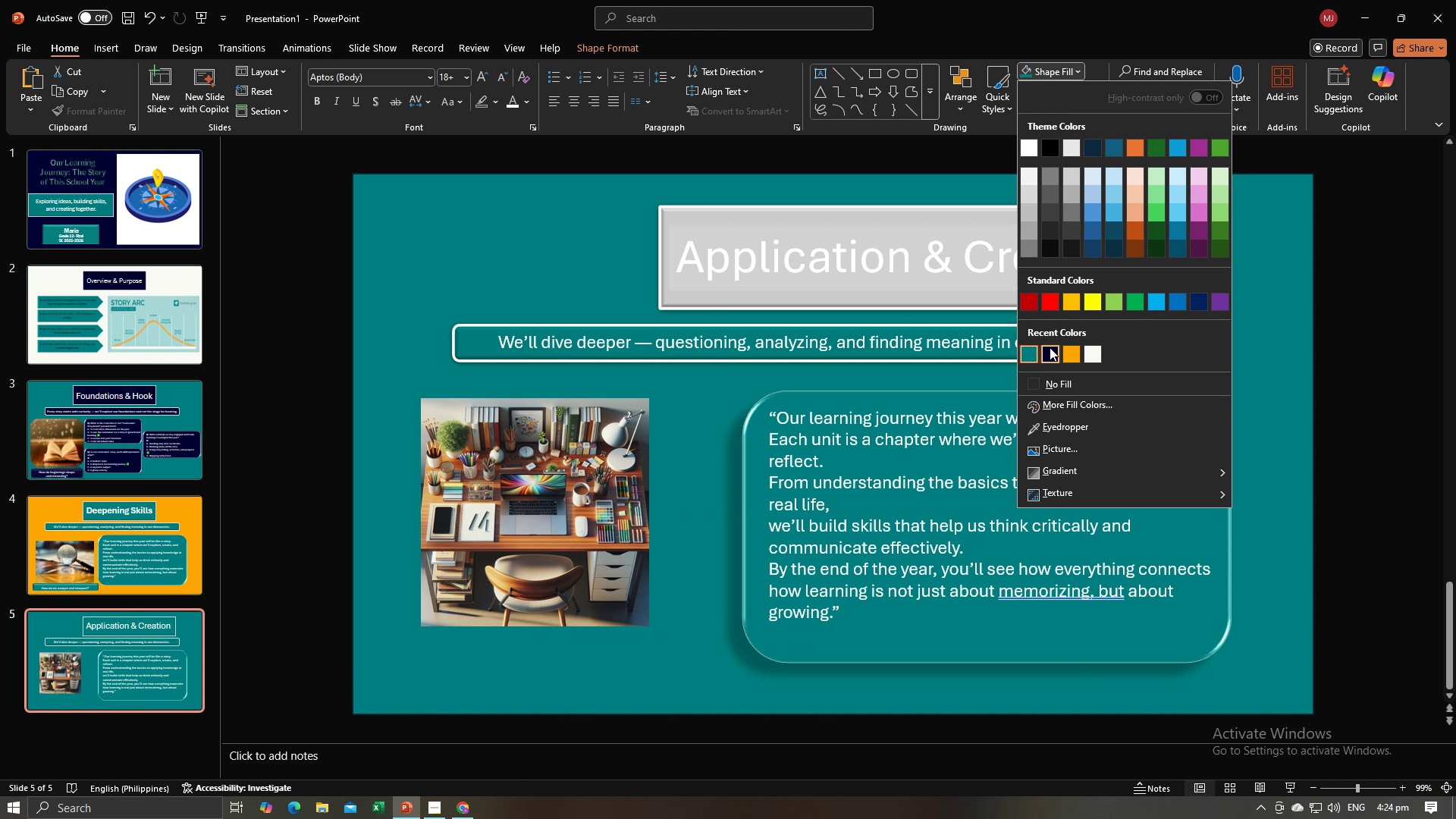 
left_click([1050, 348])
 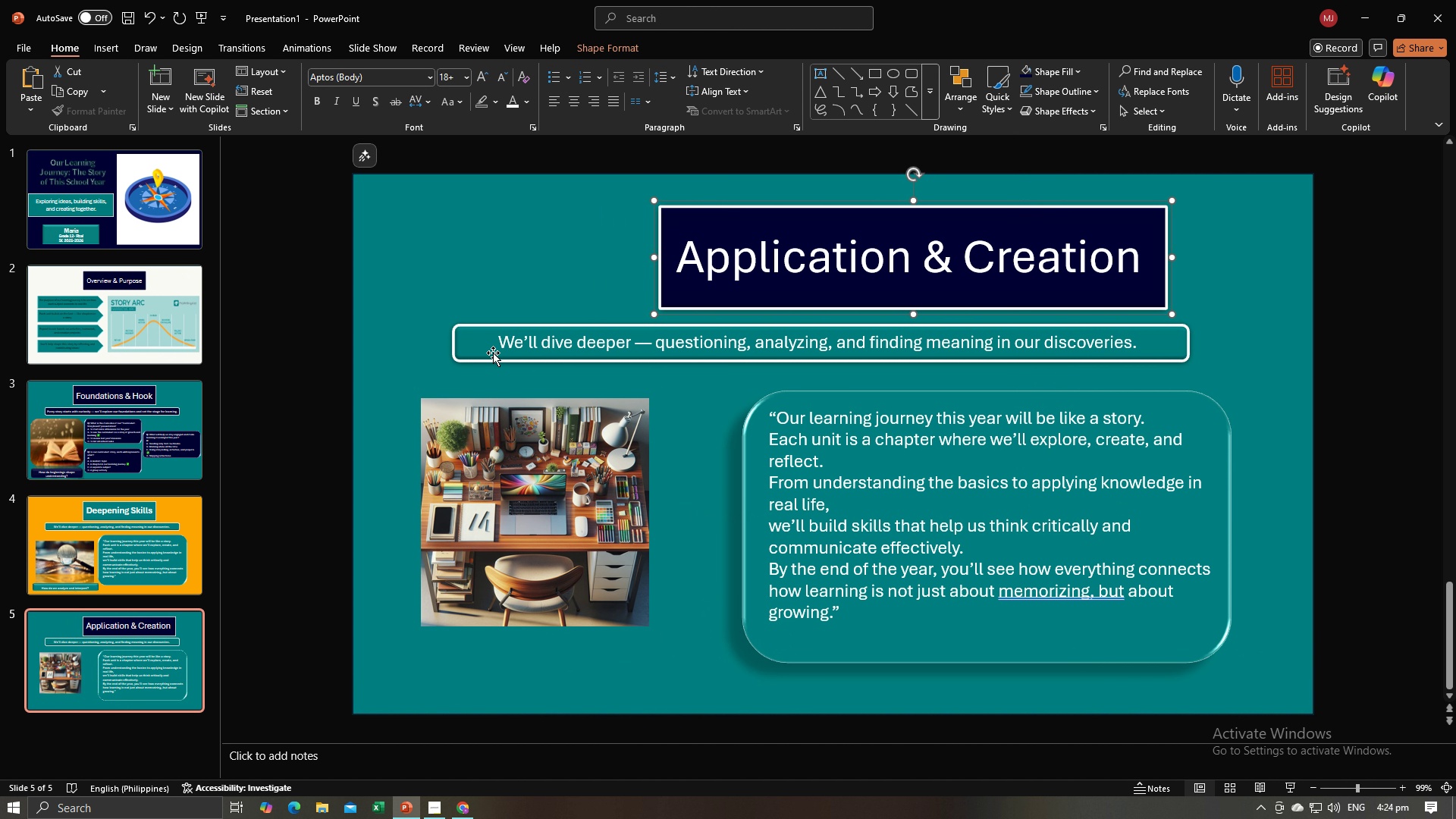 
left_click([491, 352])
 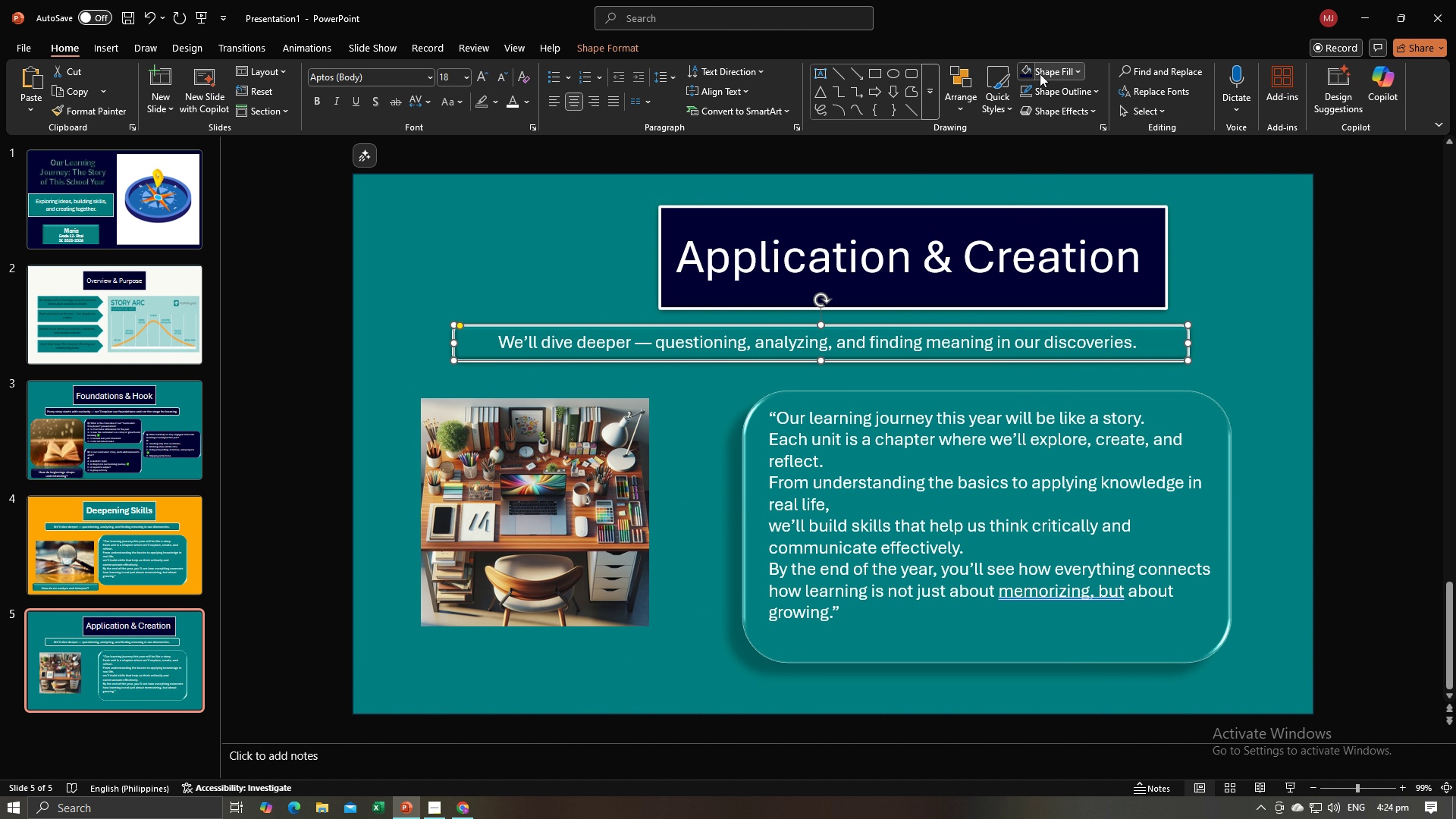 
left_click([1040, 74])
 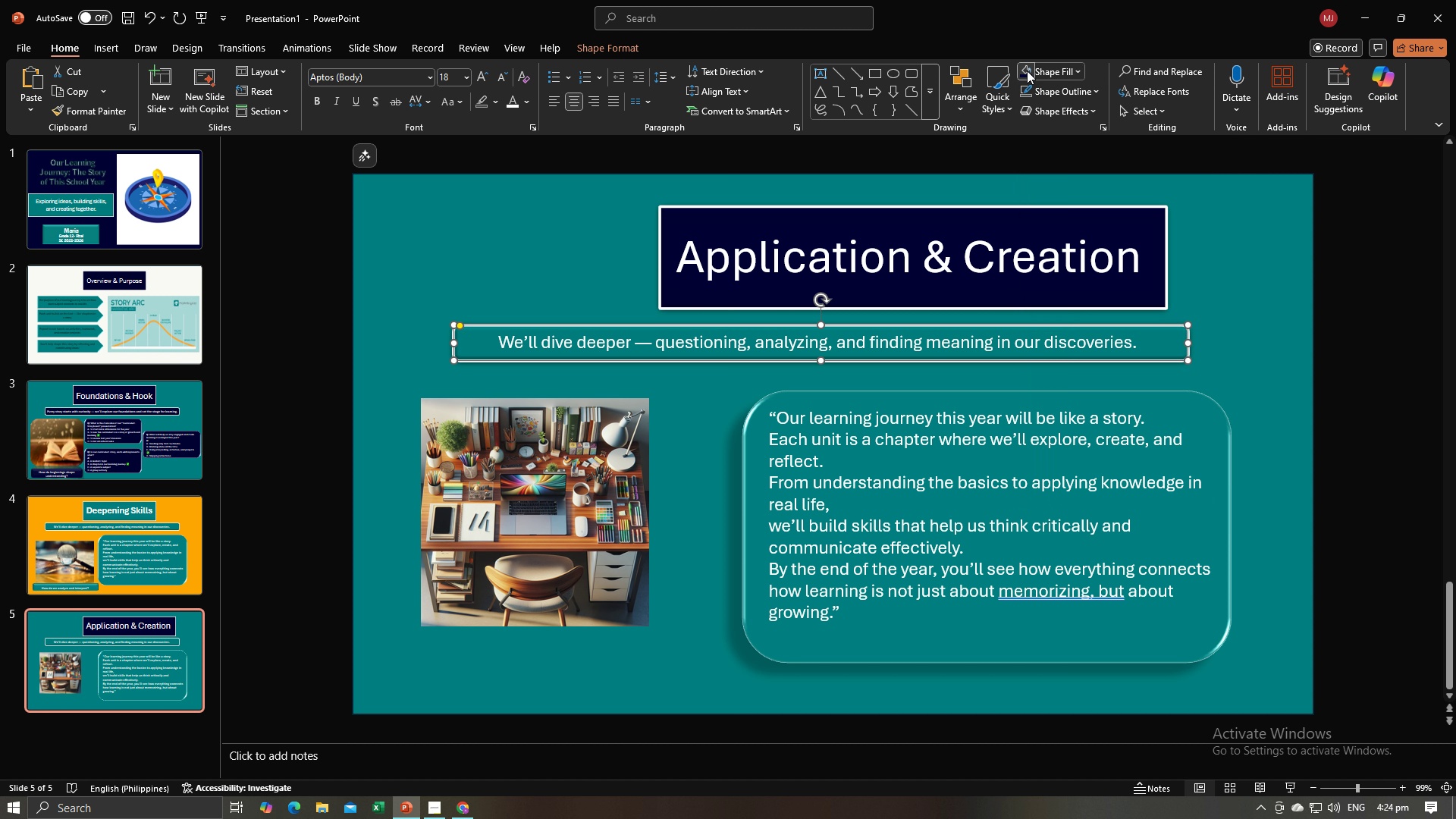 
left_click([1027, 71])
 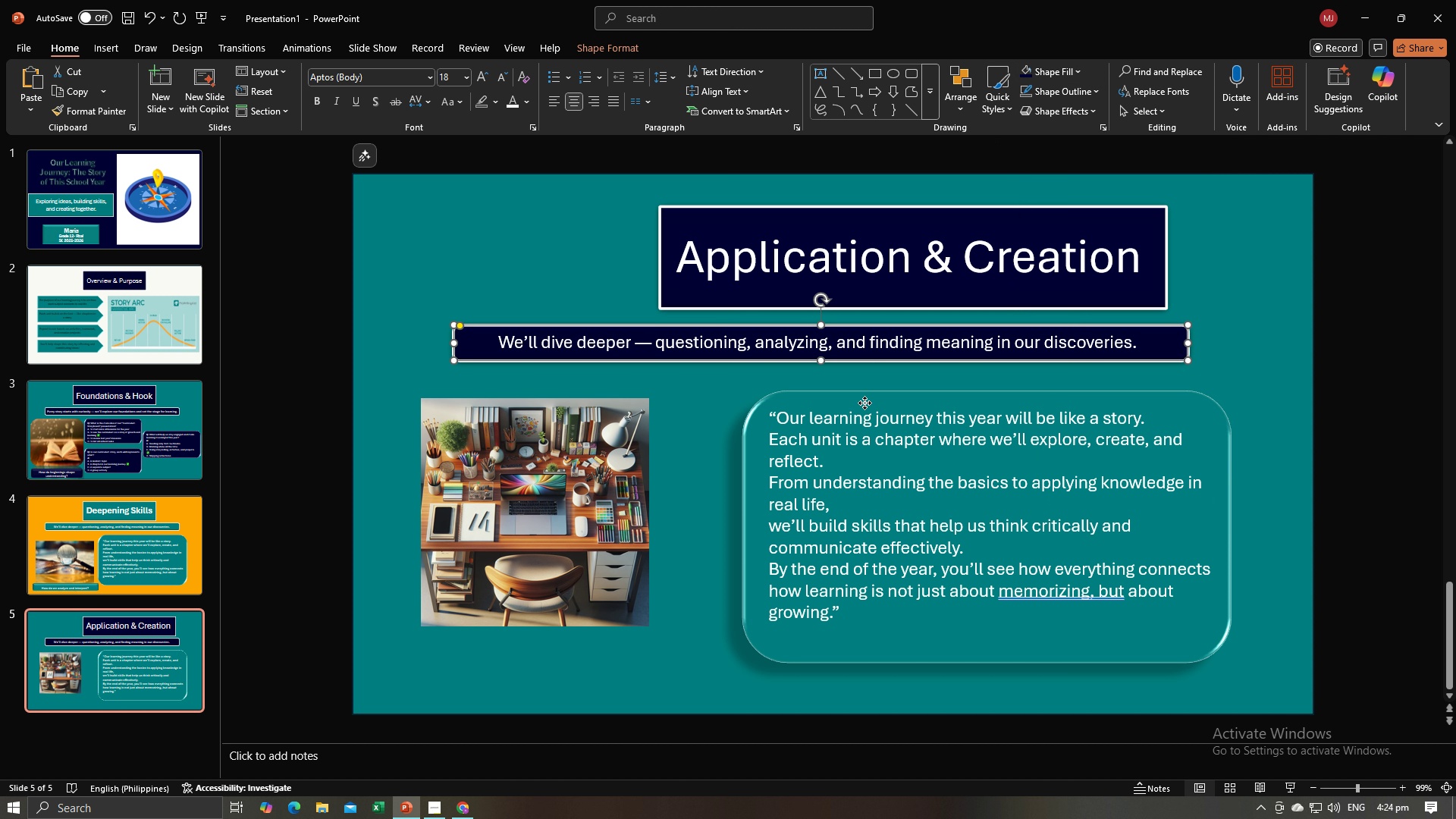 
left_click([864, 403])
 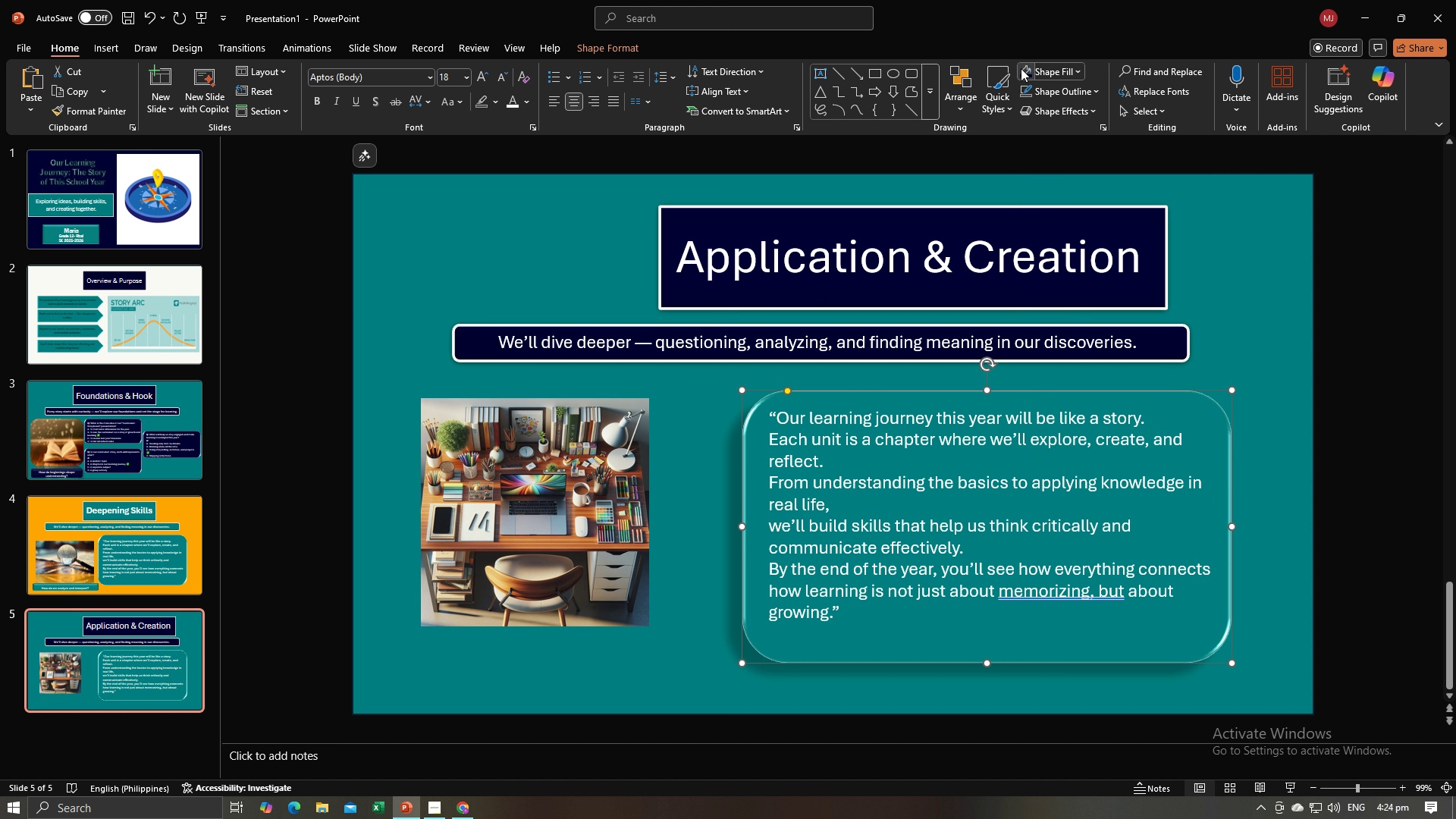 
left_click([1021, 68])
 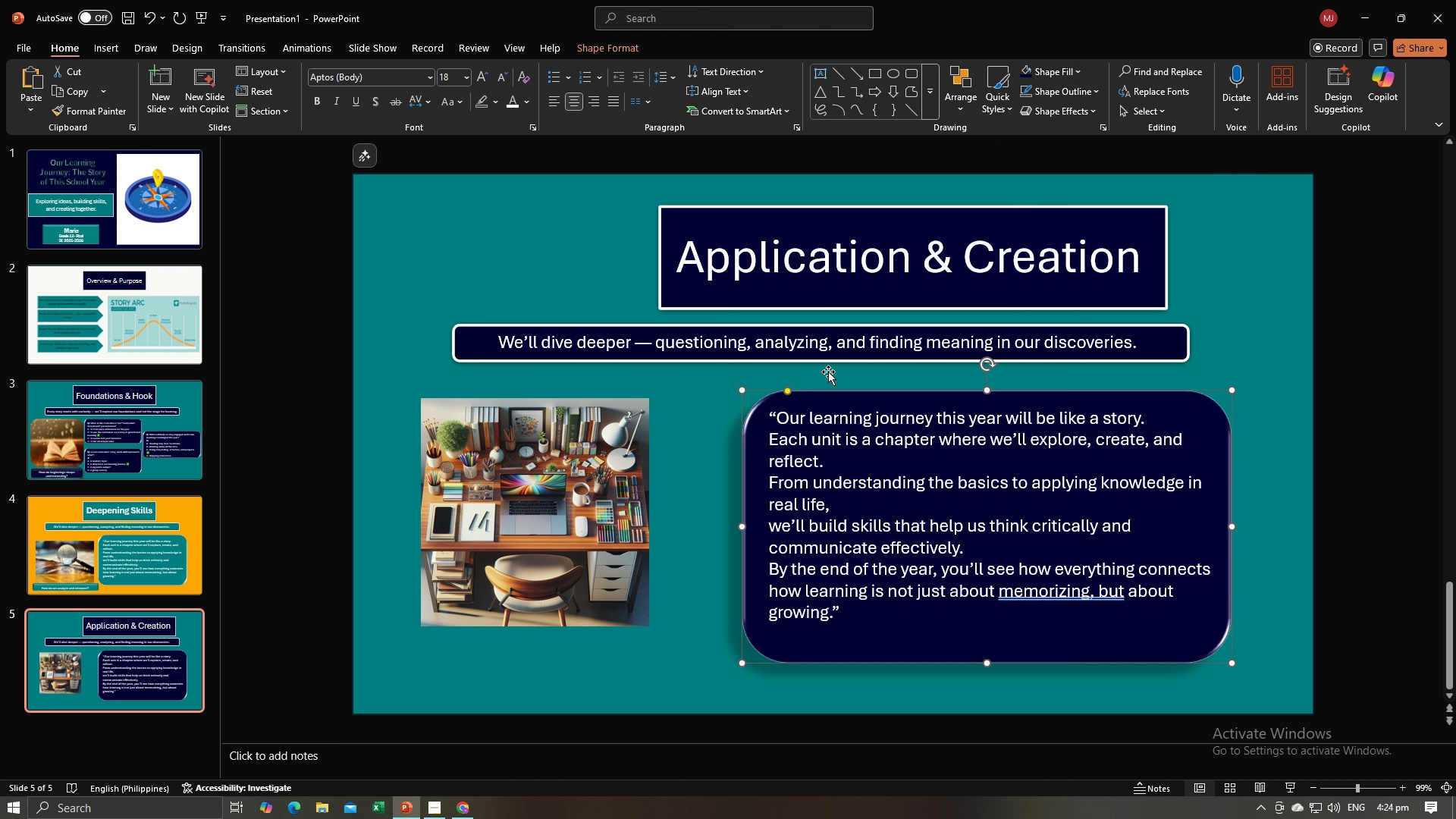 
key(Alt+AltLeft)
 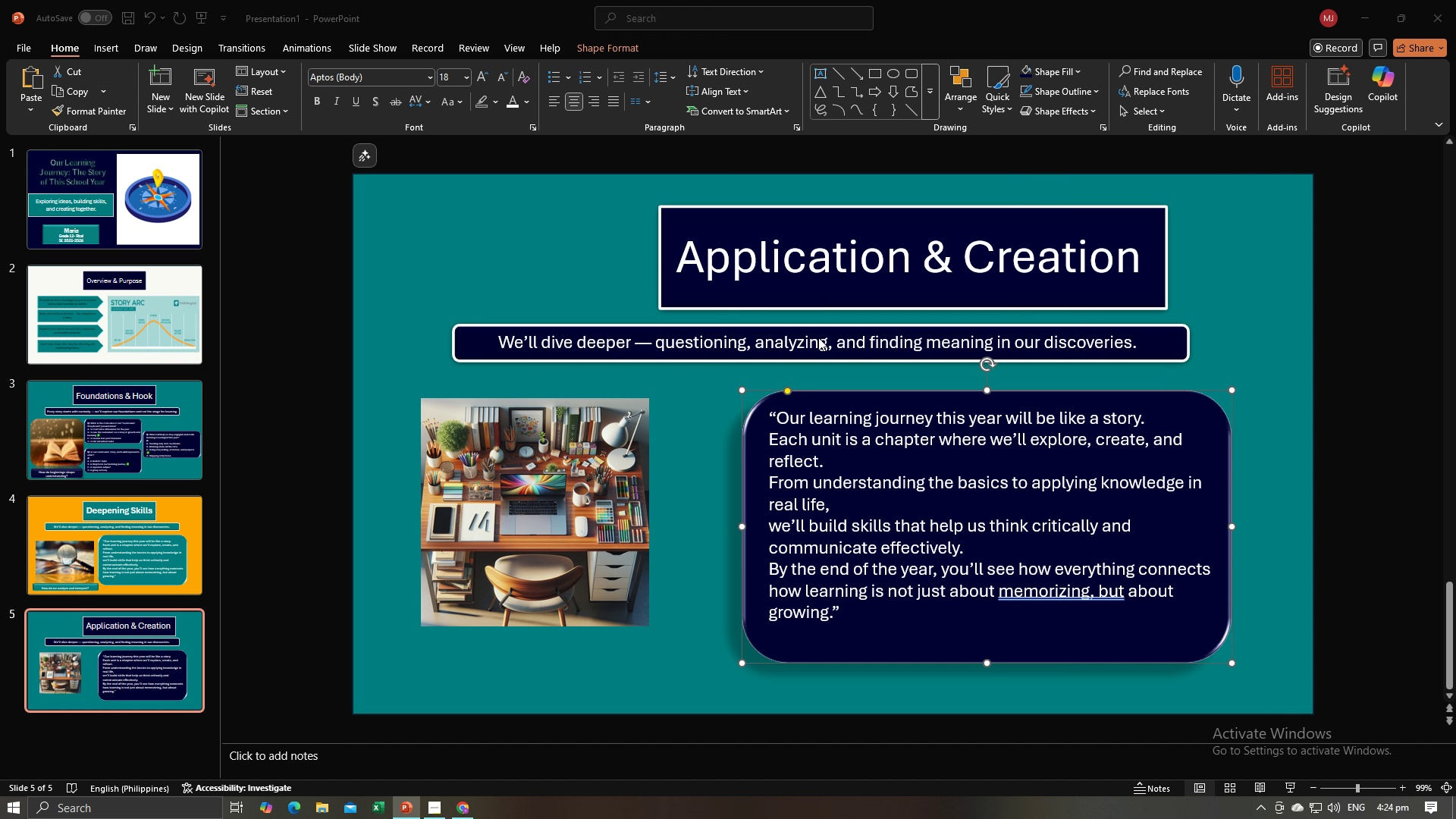 
key(Alt+Tab)
 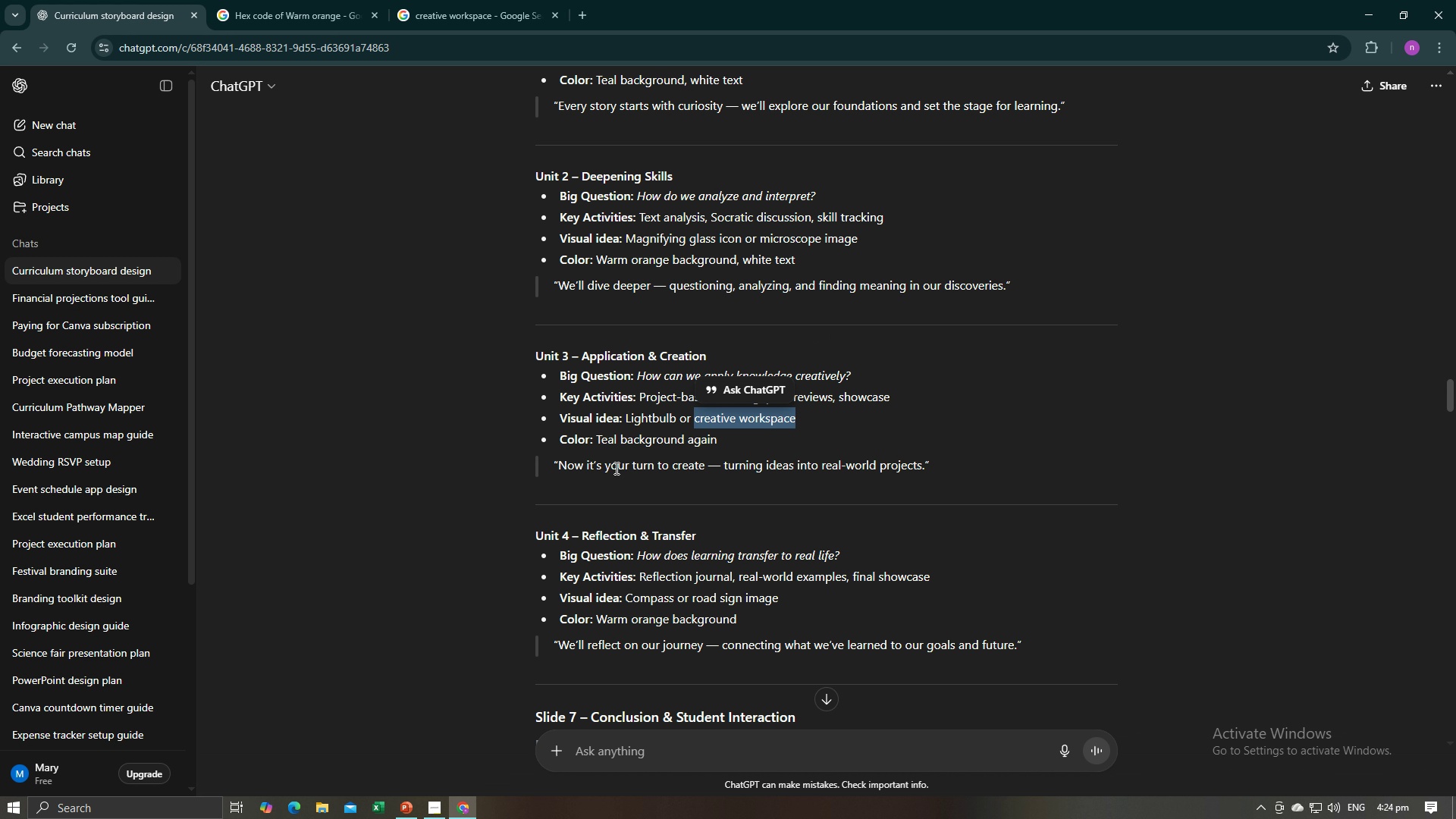 
key(Alt+AltLeft)
 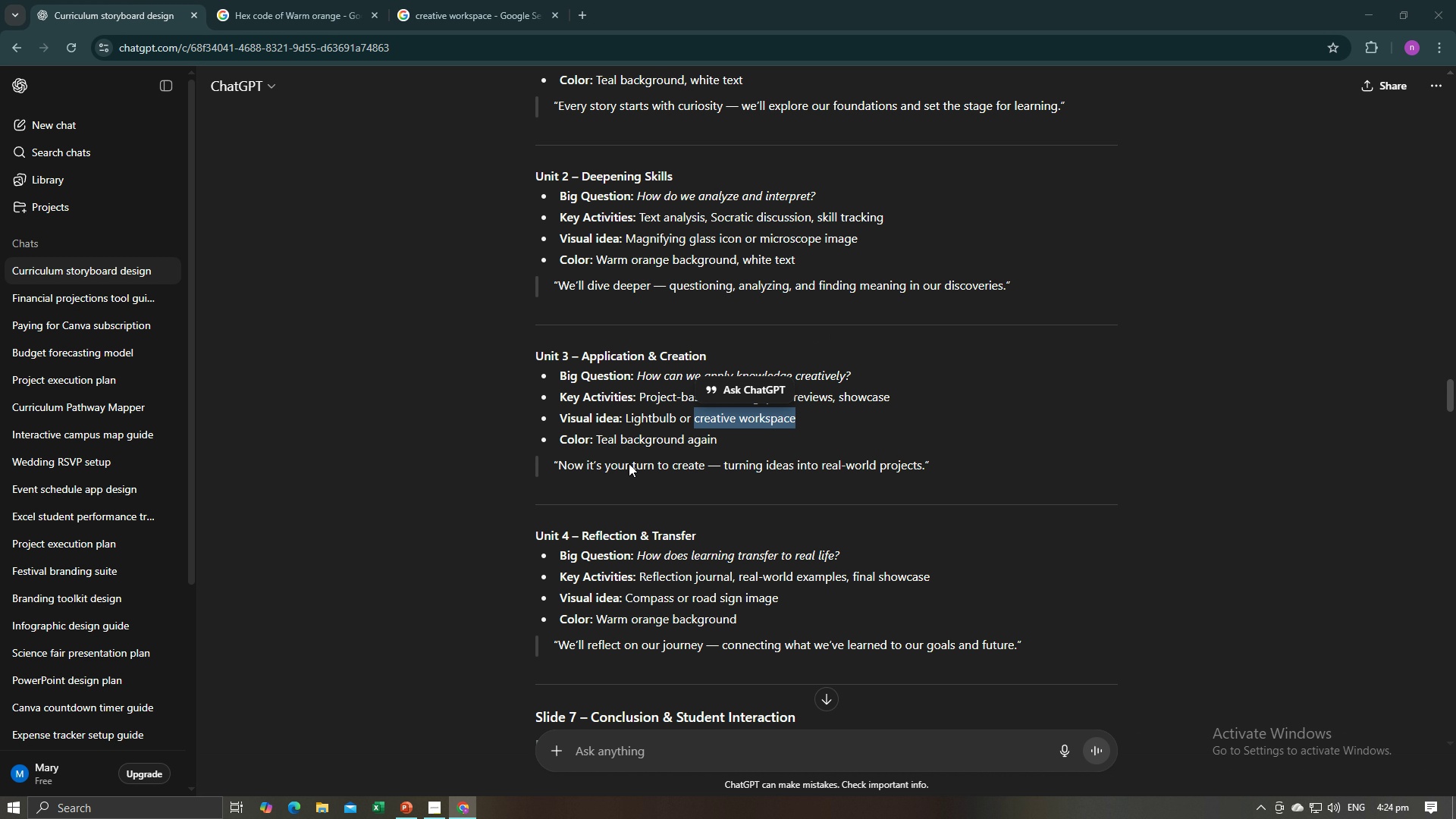 
key(Alt+Tab)
 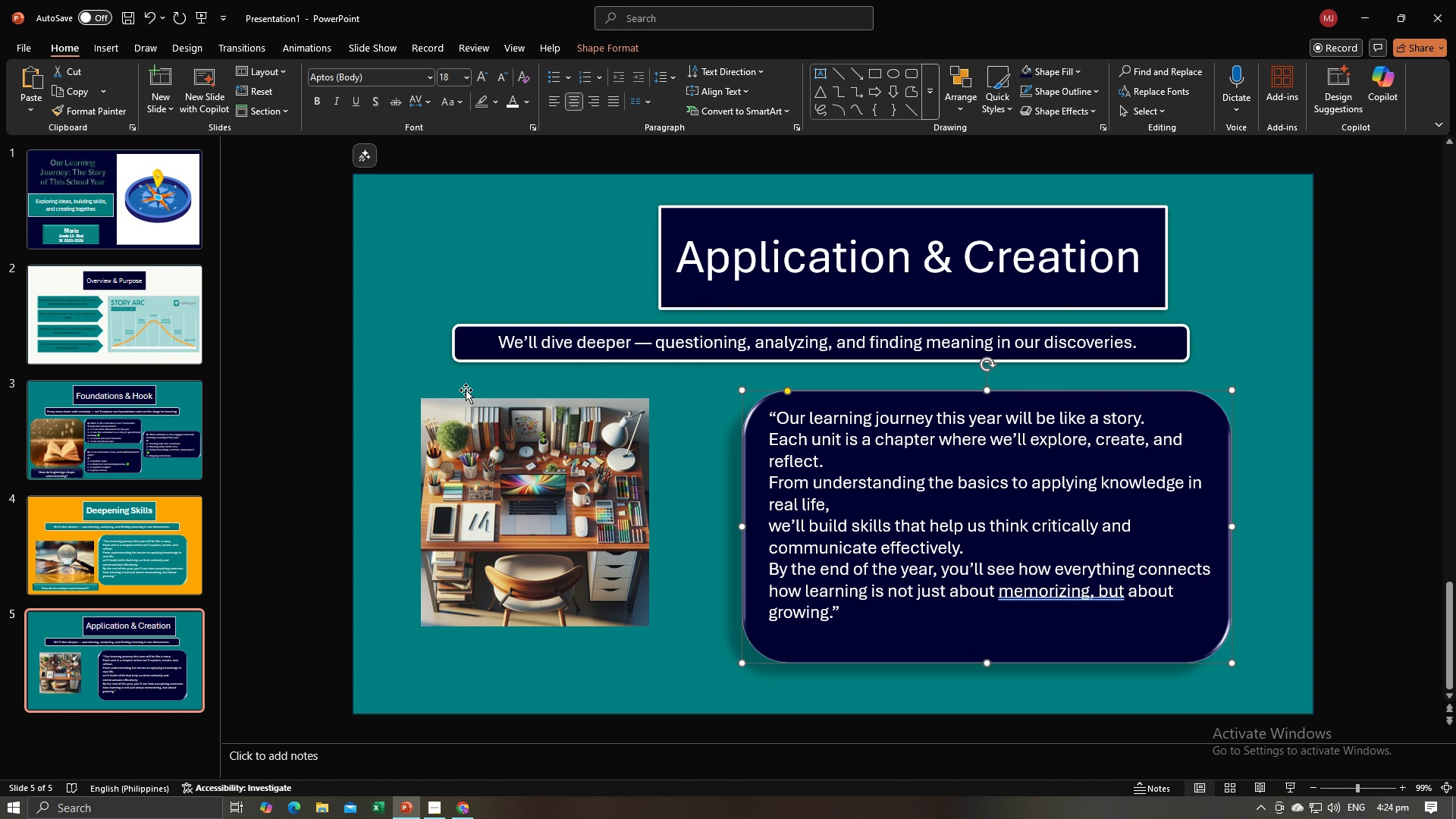 
key(Alt+AltLeft)
 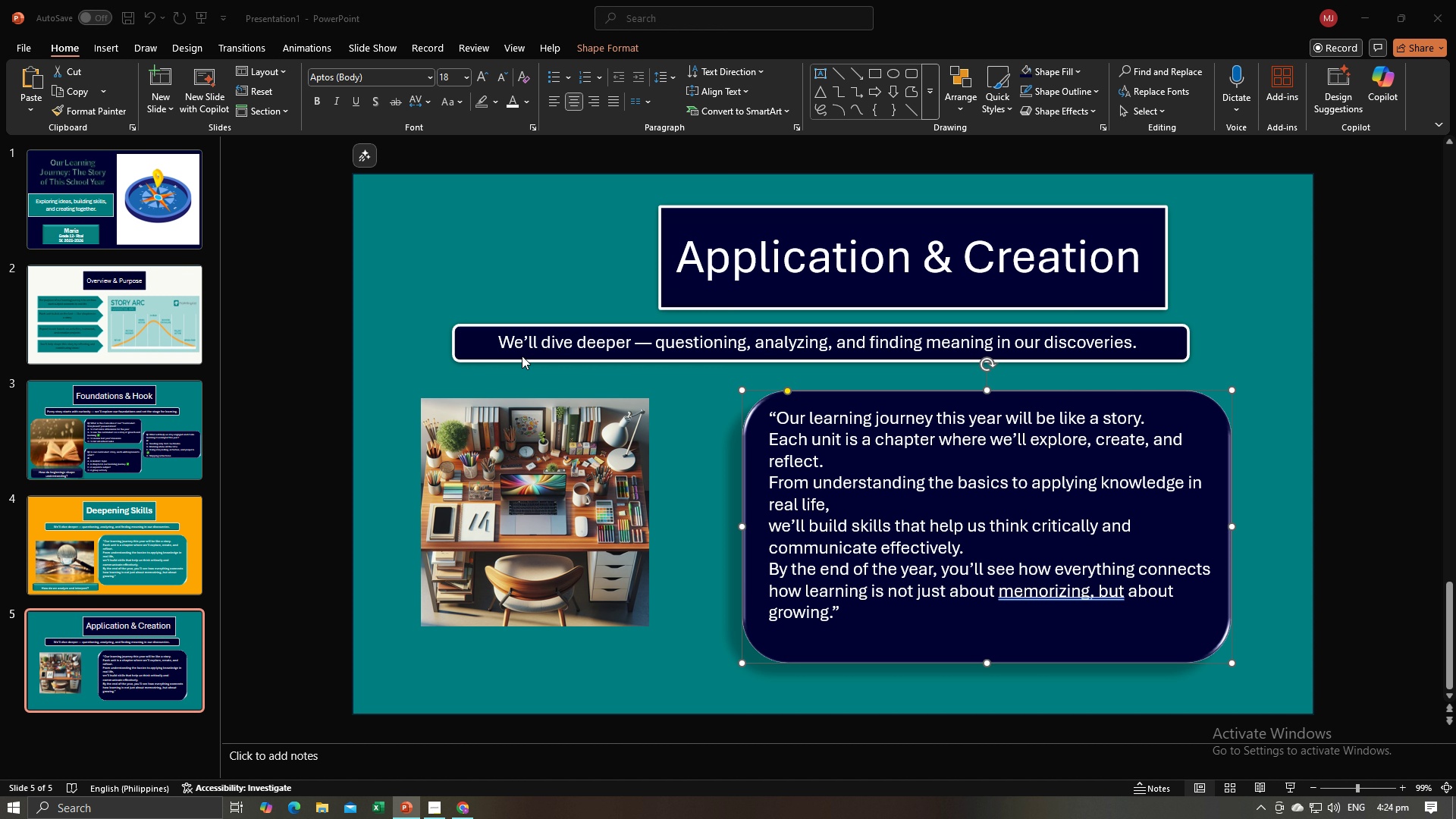 
key(Alt+Tab)
 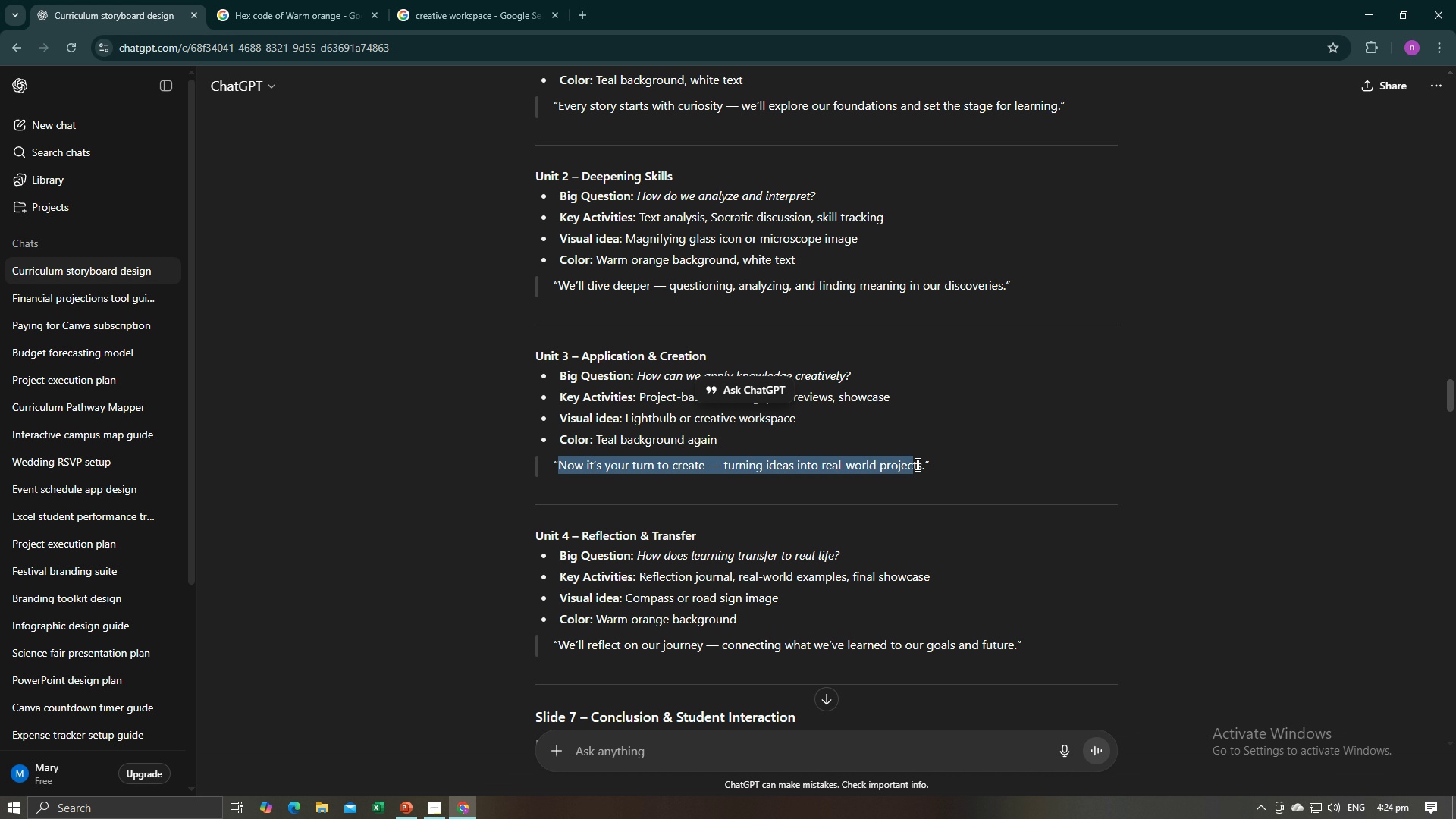 
key(Control+C)
 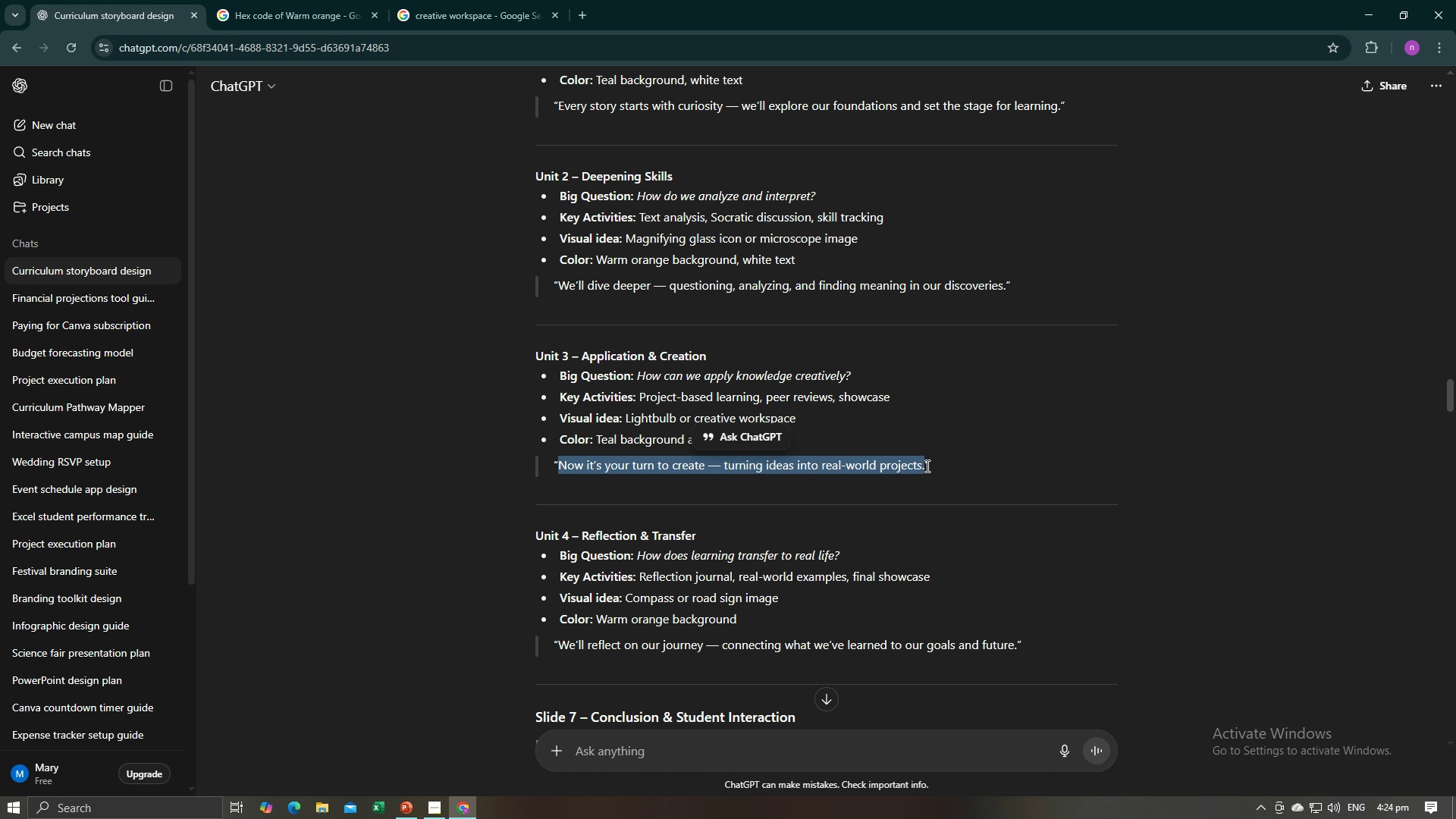 
key(Control+C)
 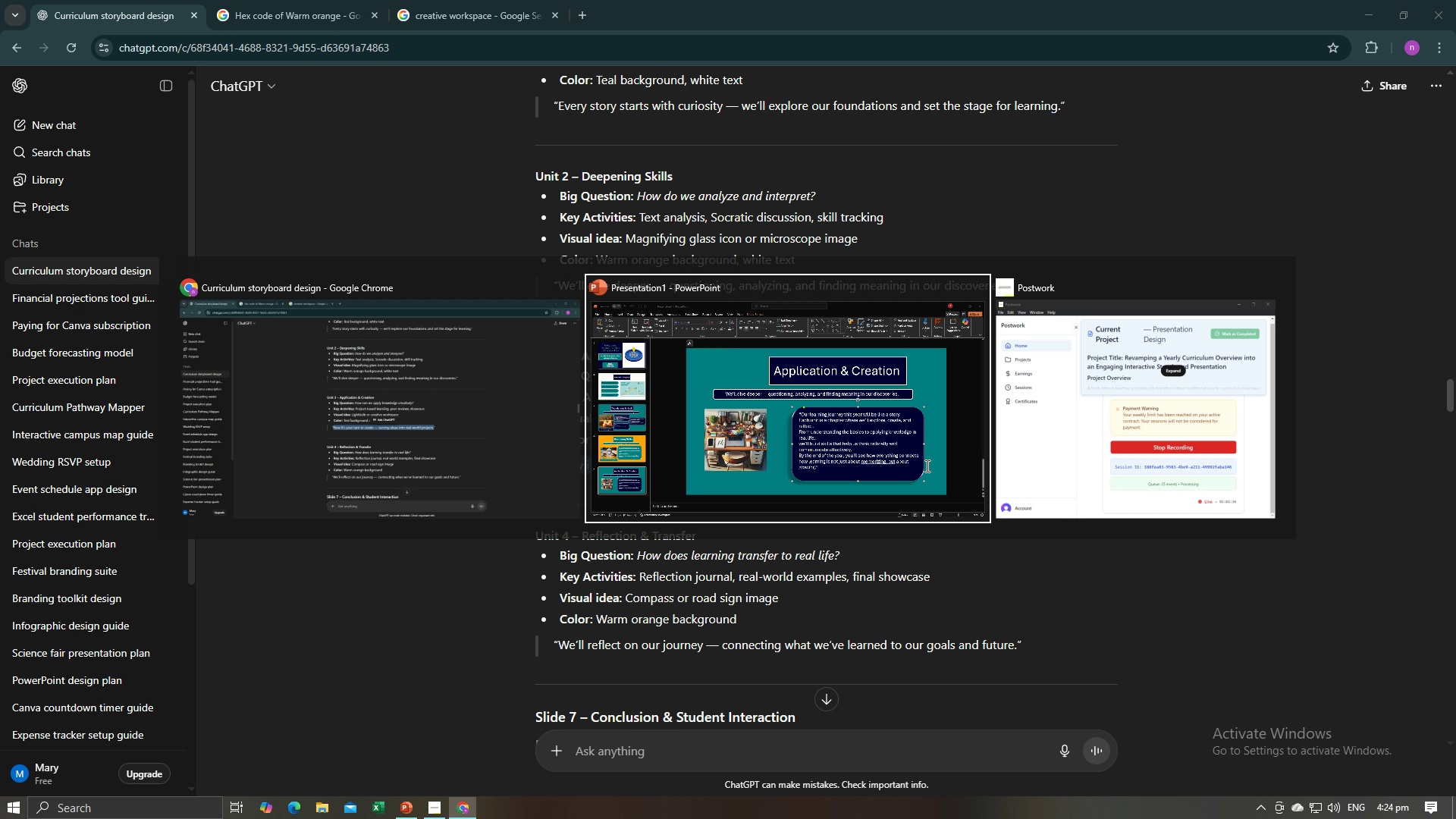 
key(Alt+AltLeft)
 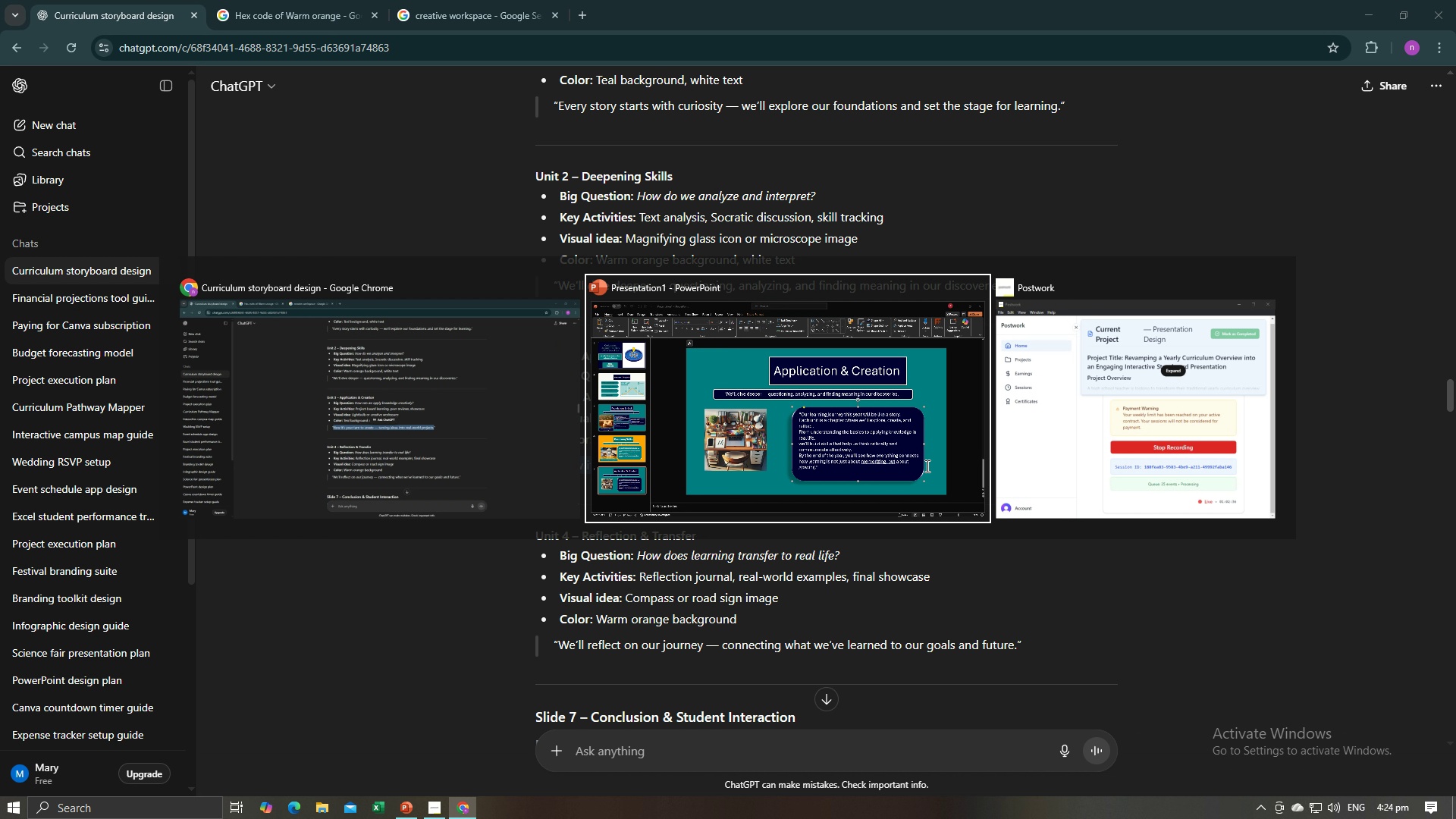 
key(Alt+Tab)
 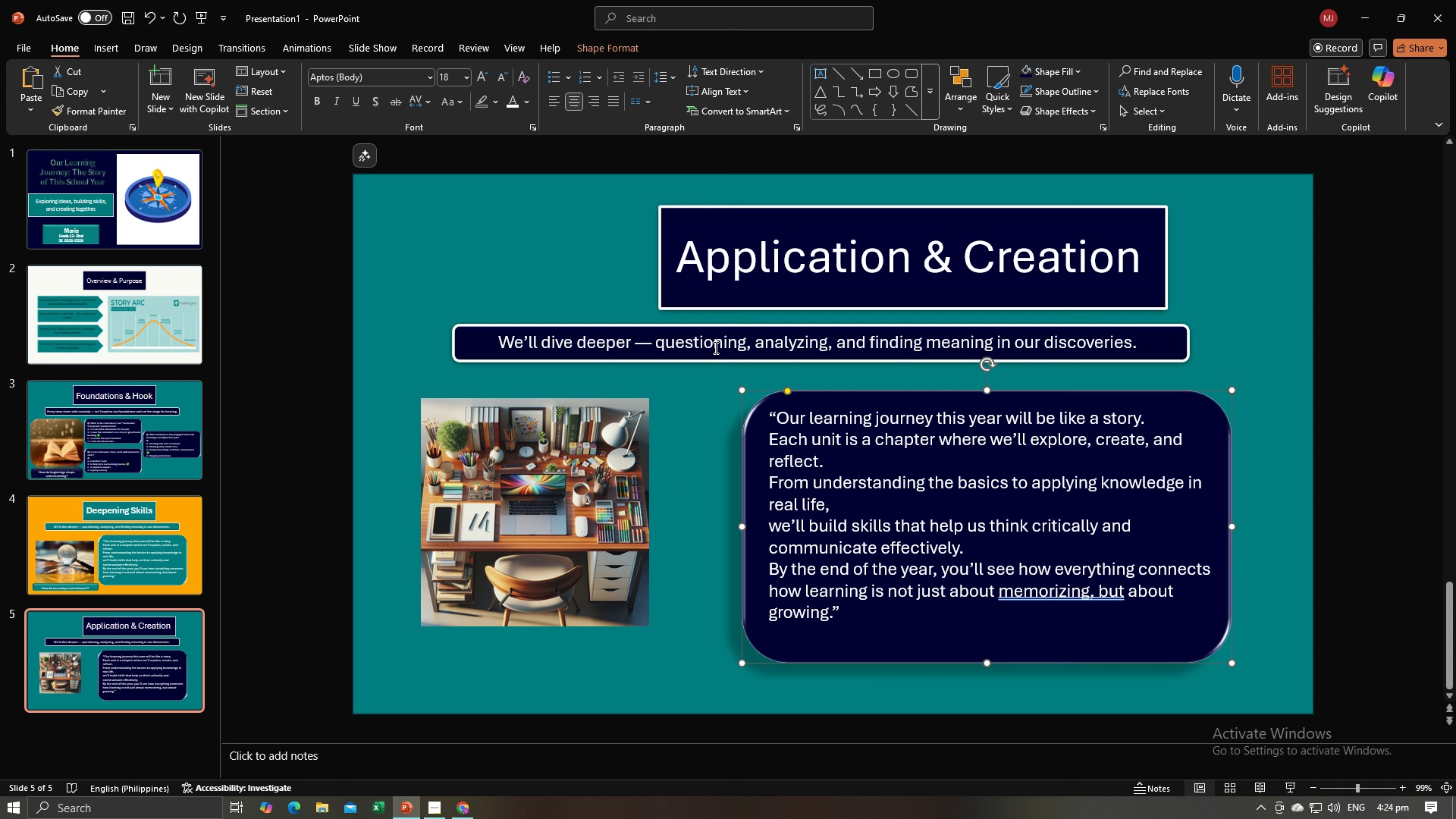 
left_click([714, 347])
 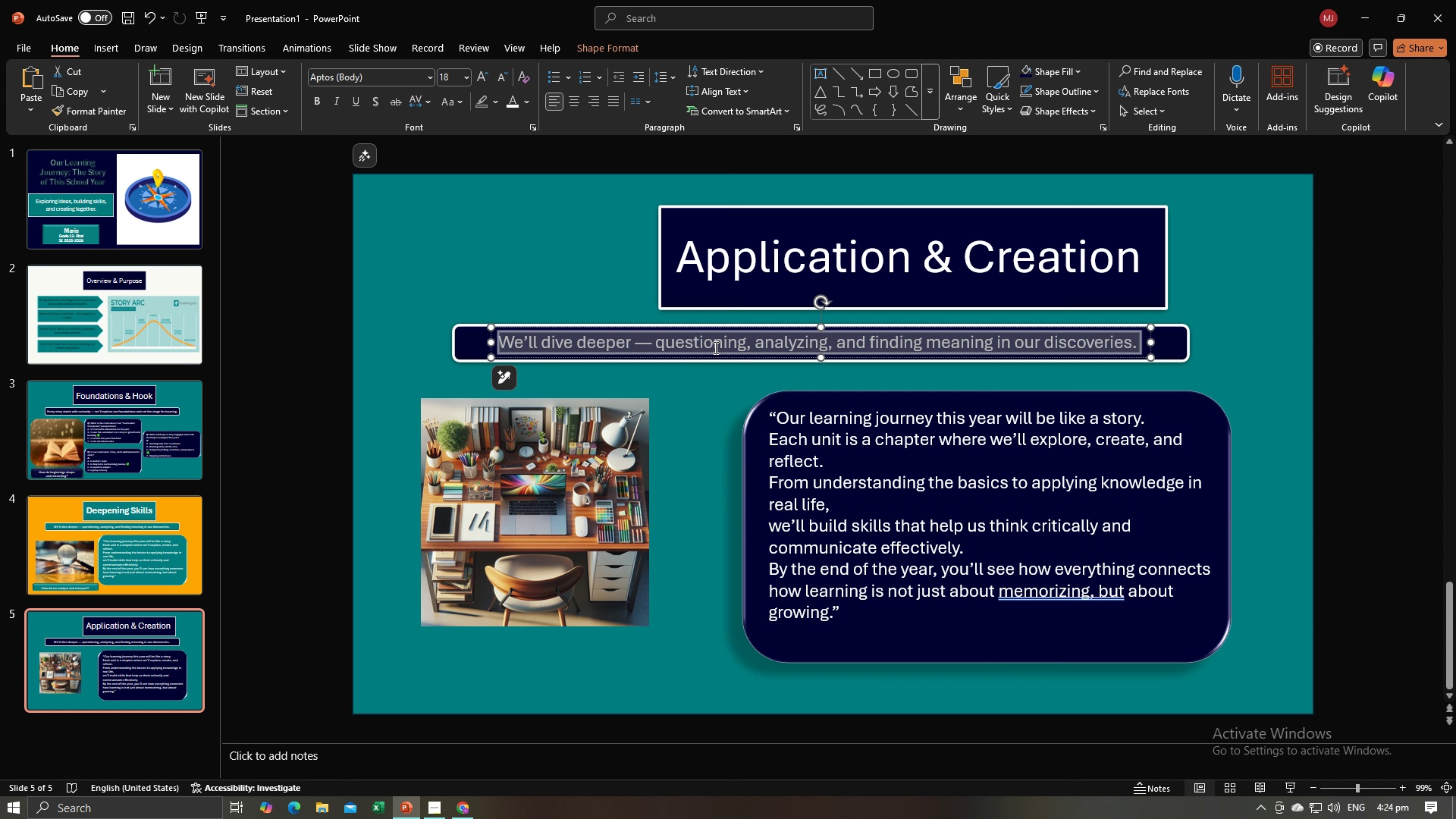 
key(Control+A)
 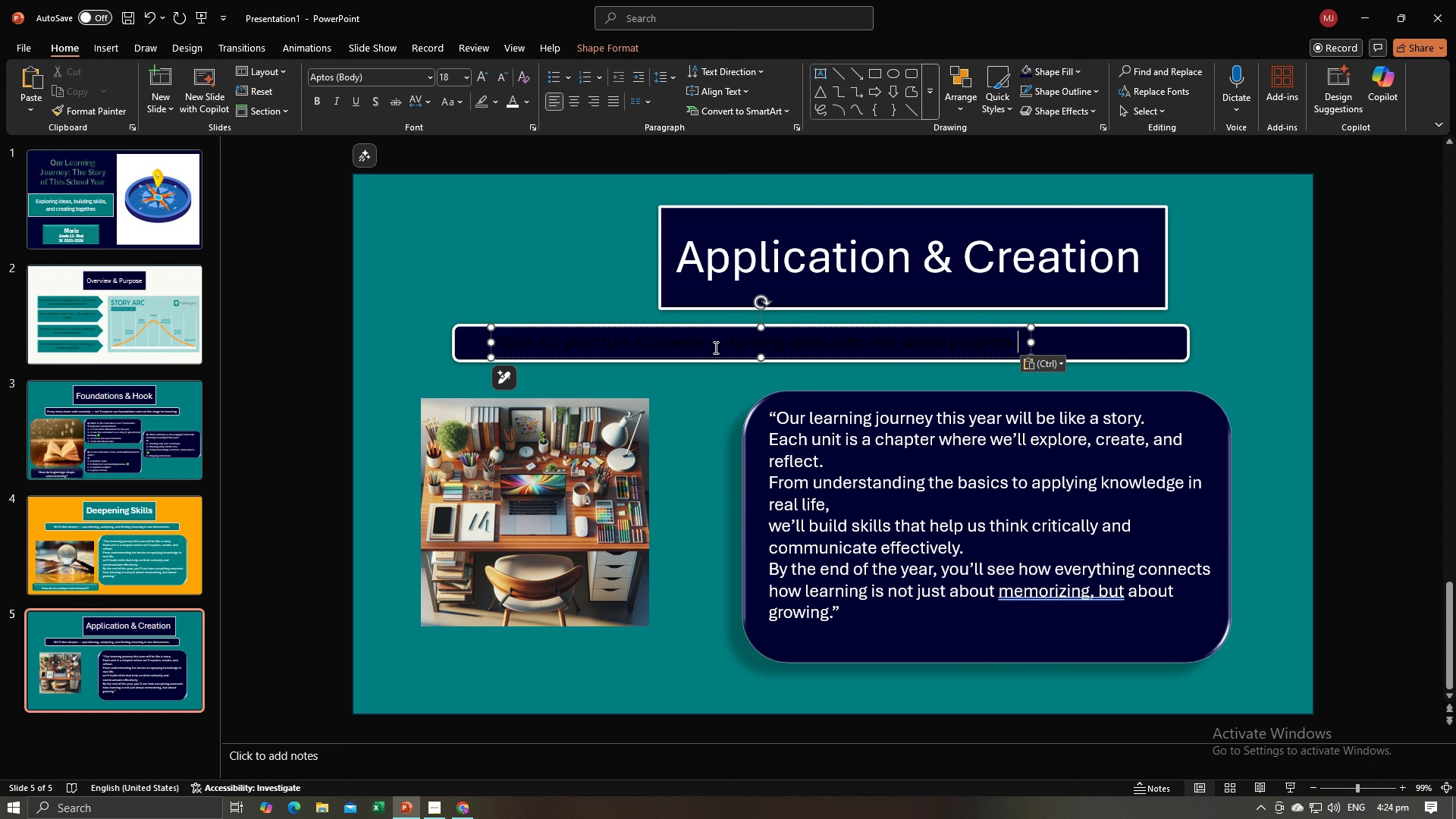 
key(Control+V)
 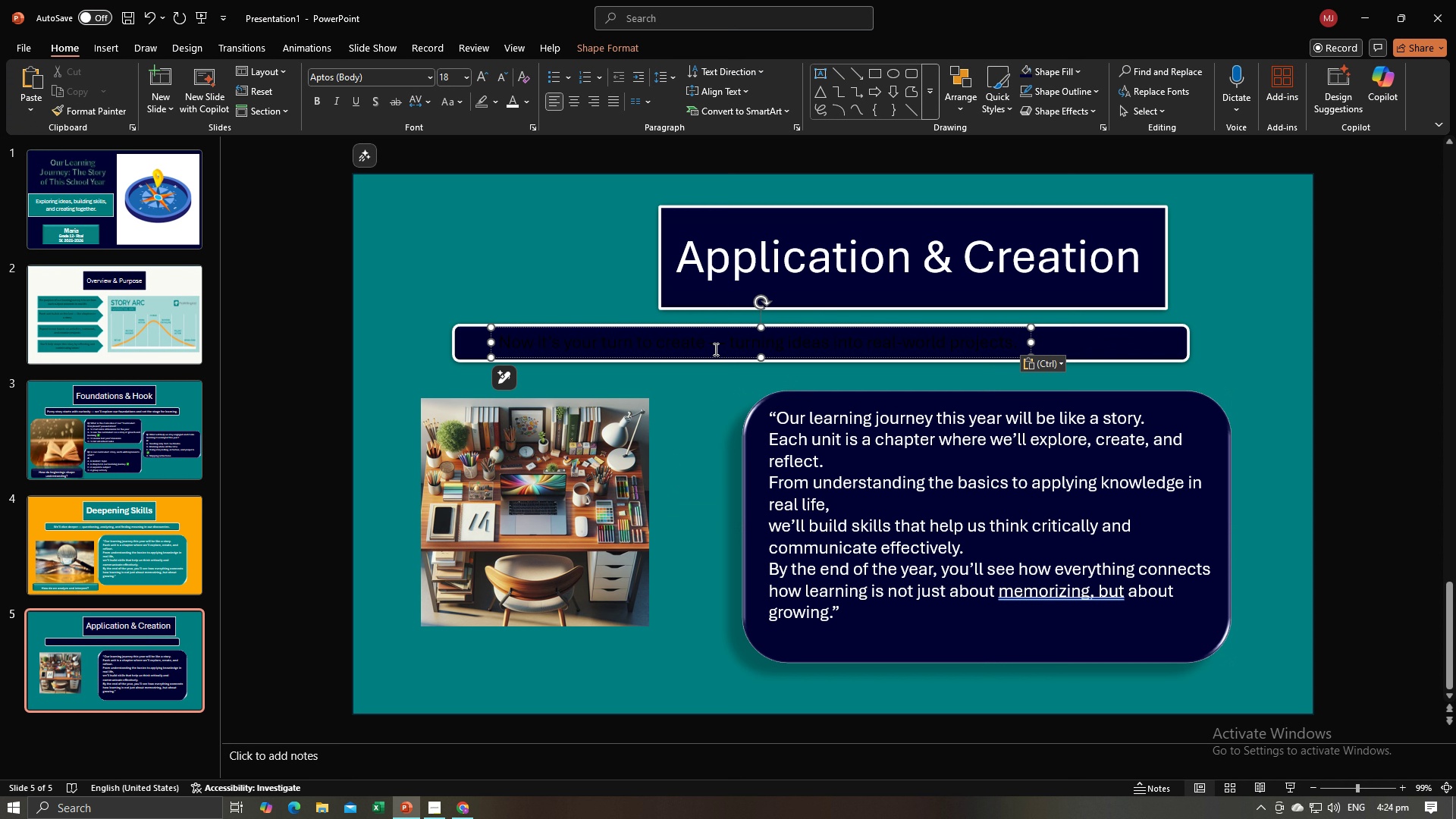 
key(Control+A)
 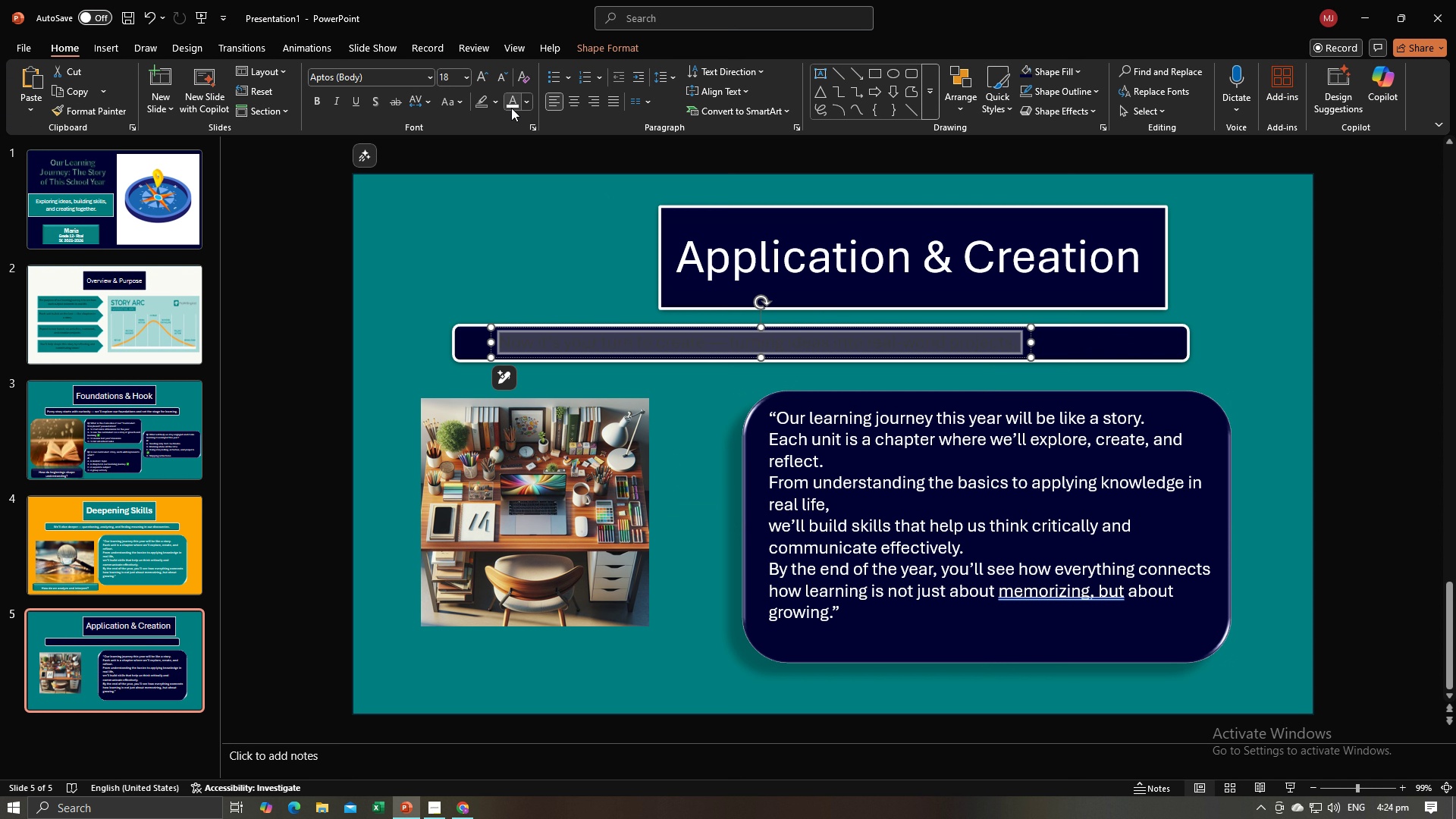 
left_click([511, 108])
 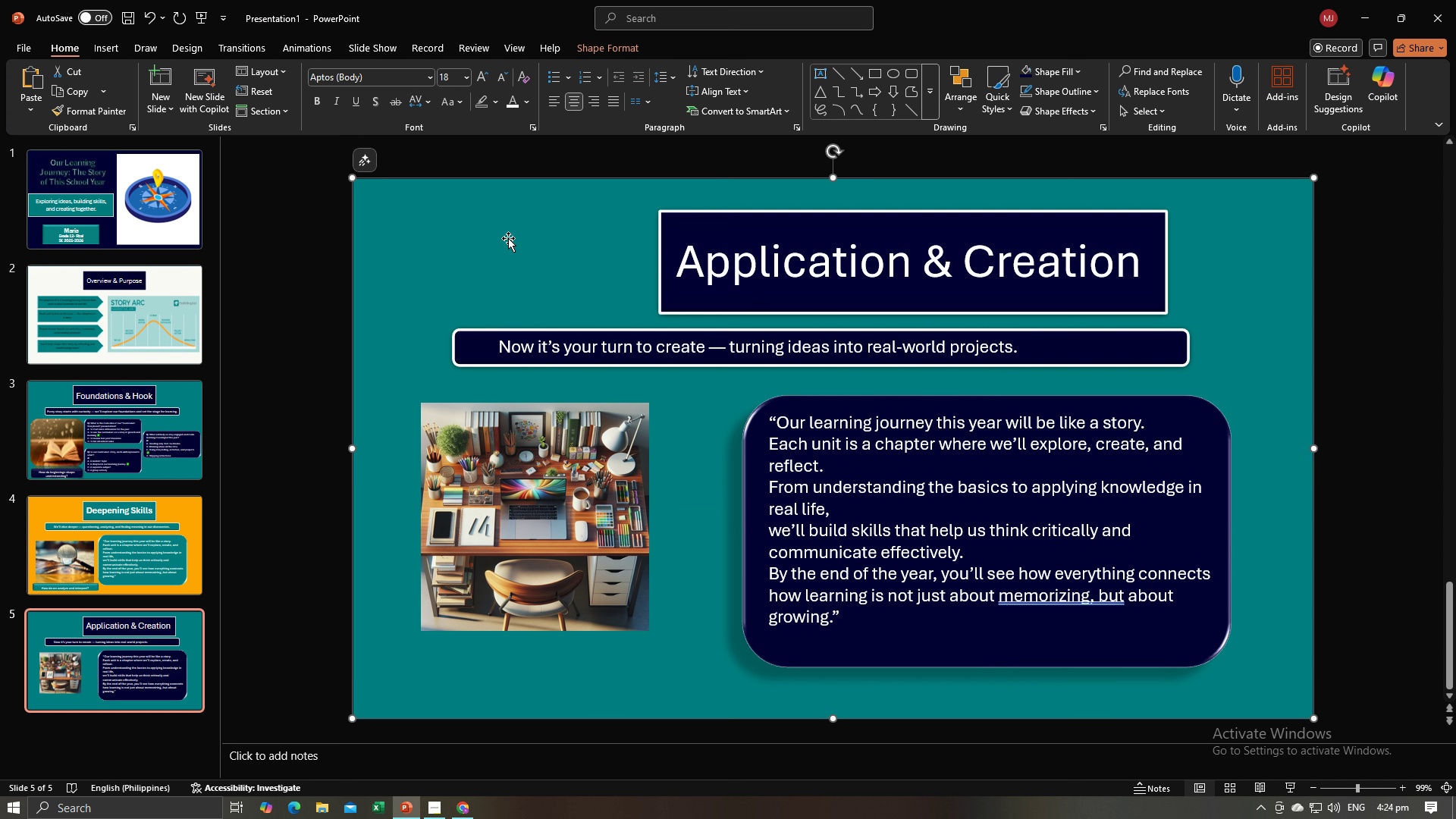 
left_click([509, 238])
 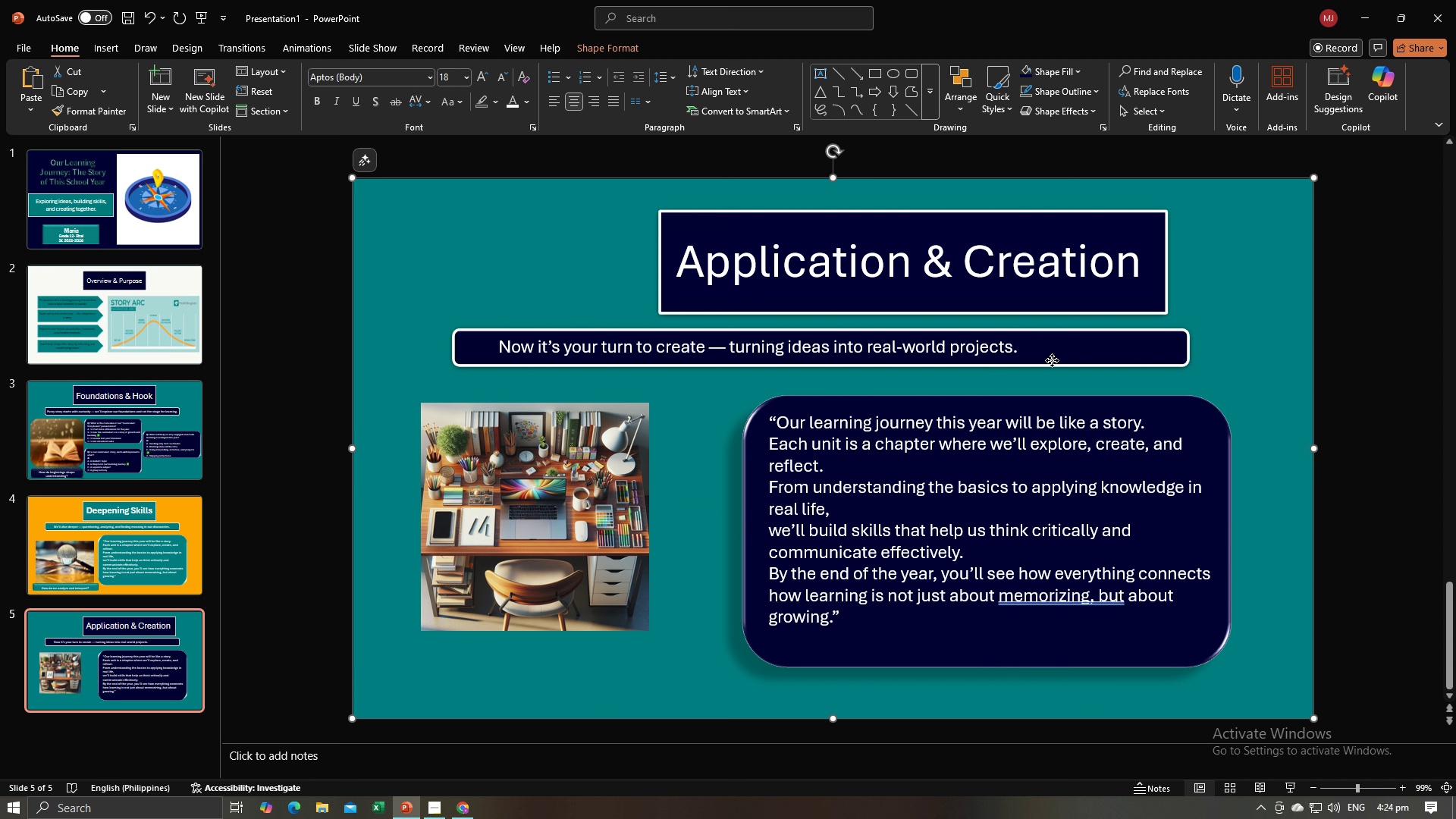 
left_click([1052, 360])
 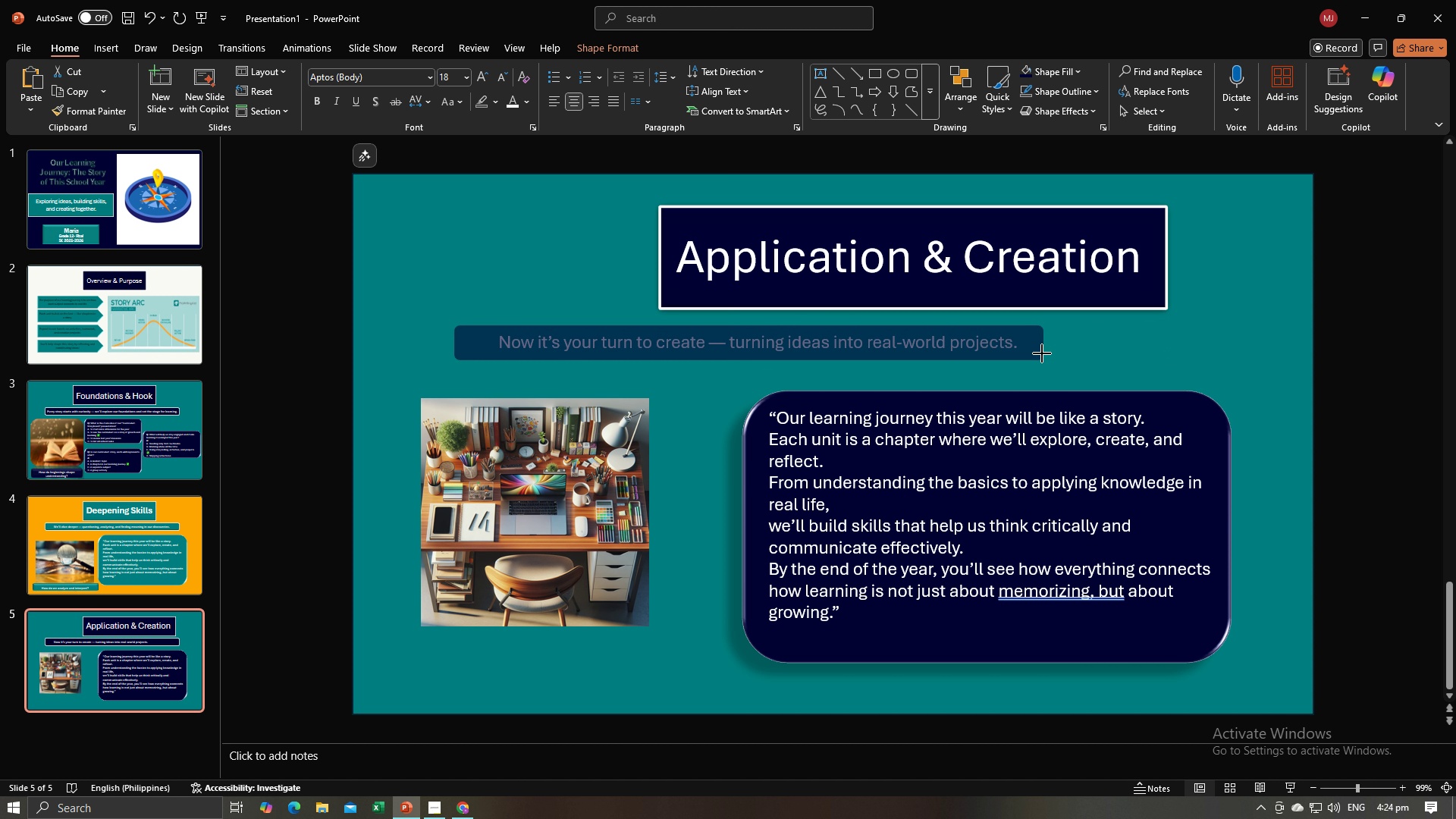 
left_click([1112, 350])
 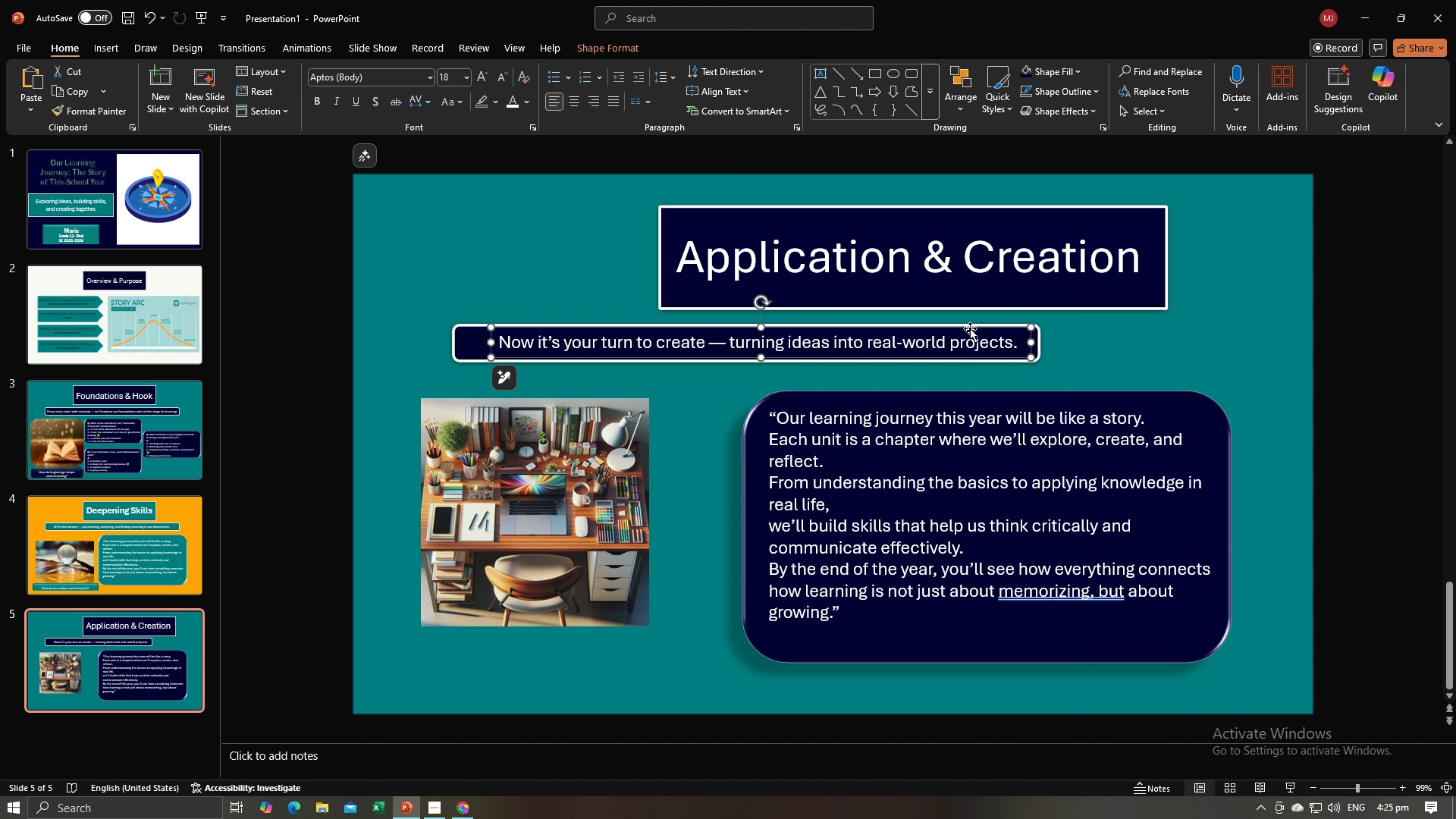 
double_click([1155, 334])
 